 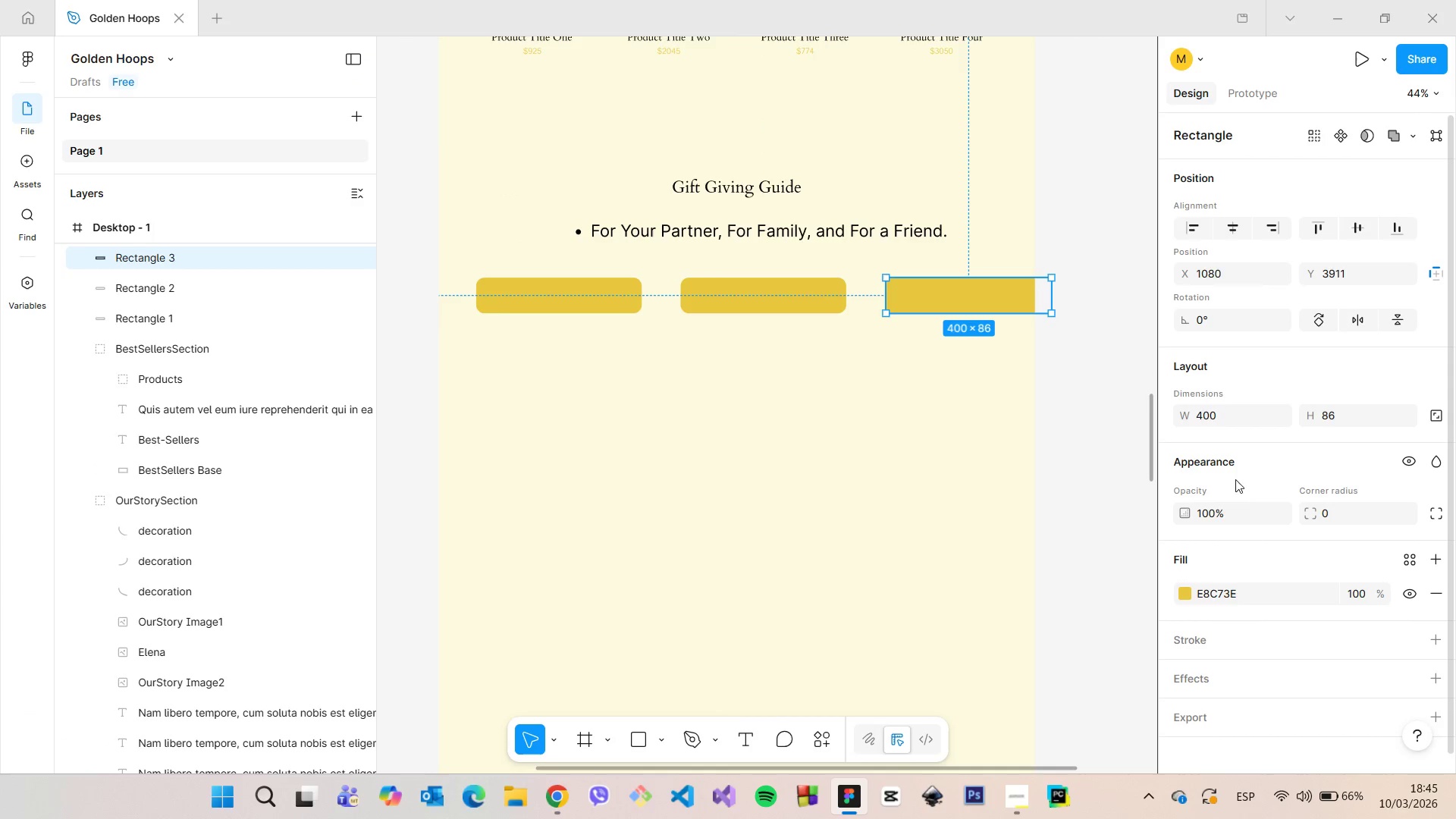 
type(20)
 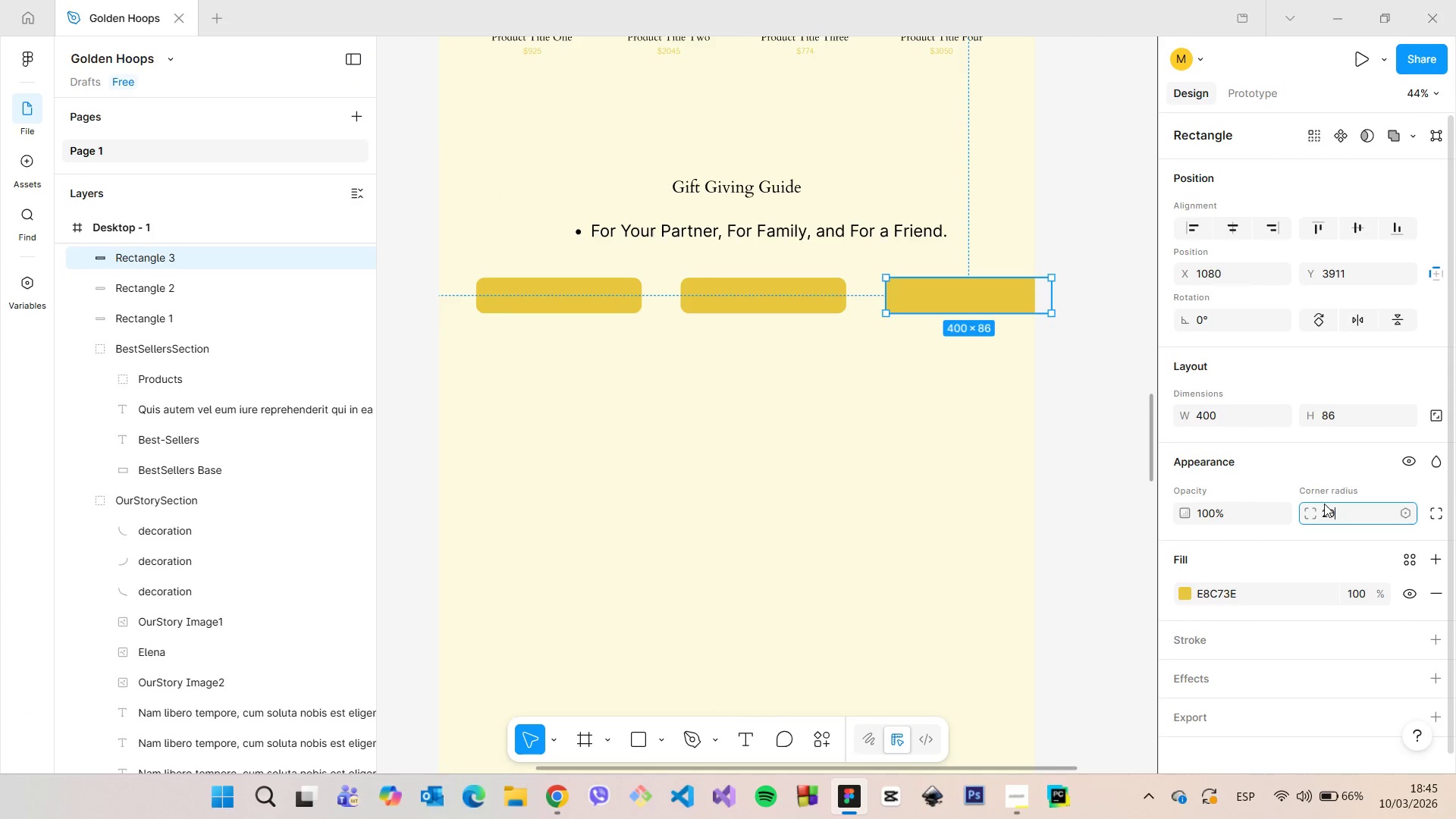 
key(Enter)
 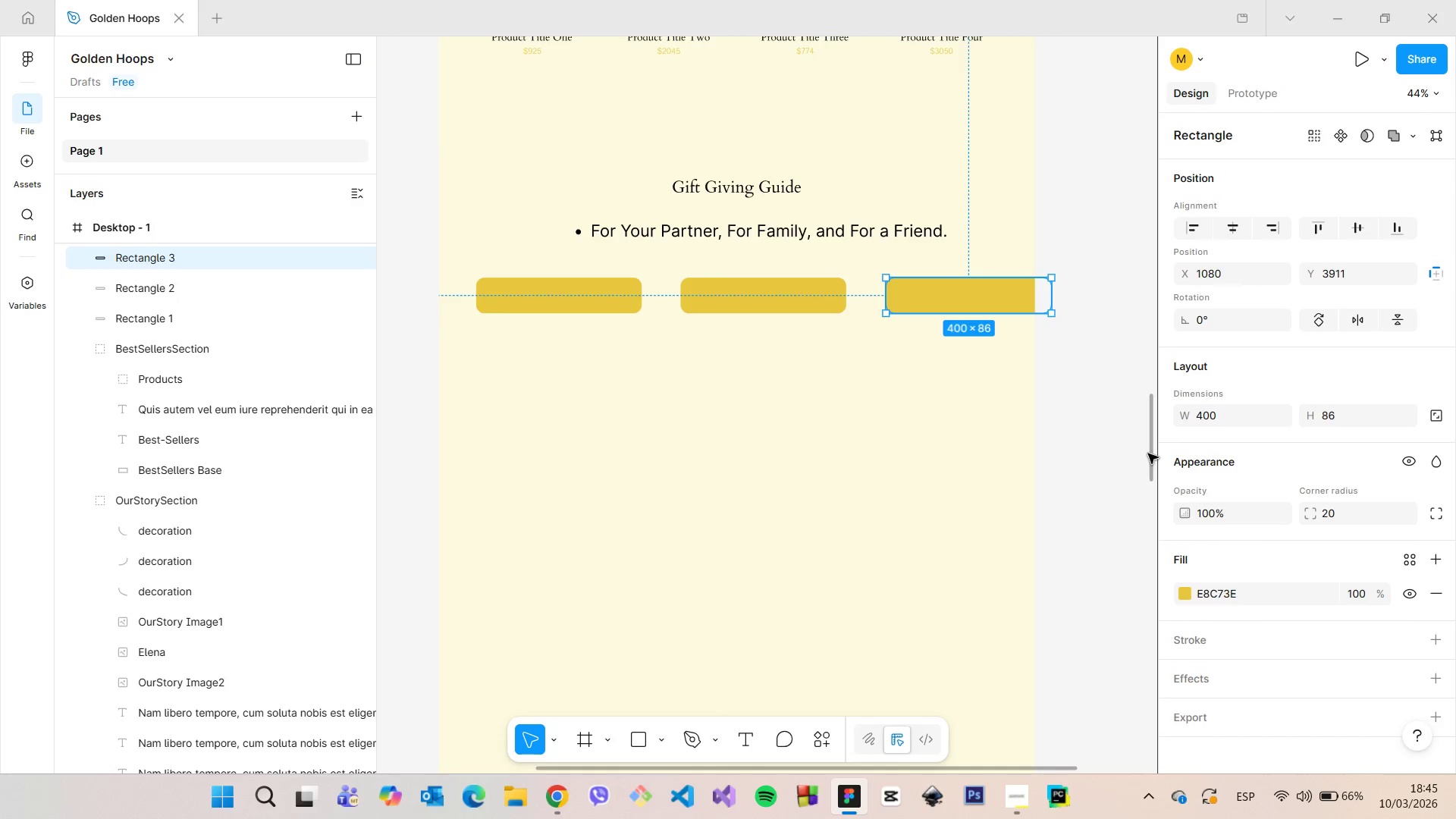 
wait(5.03)
 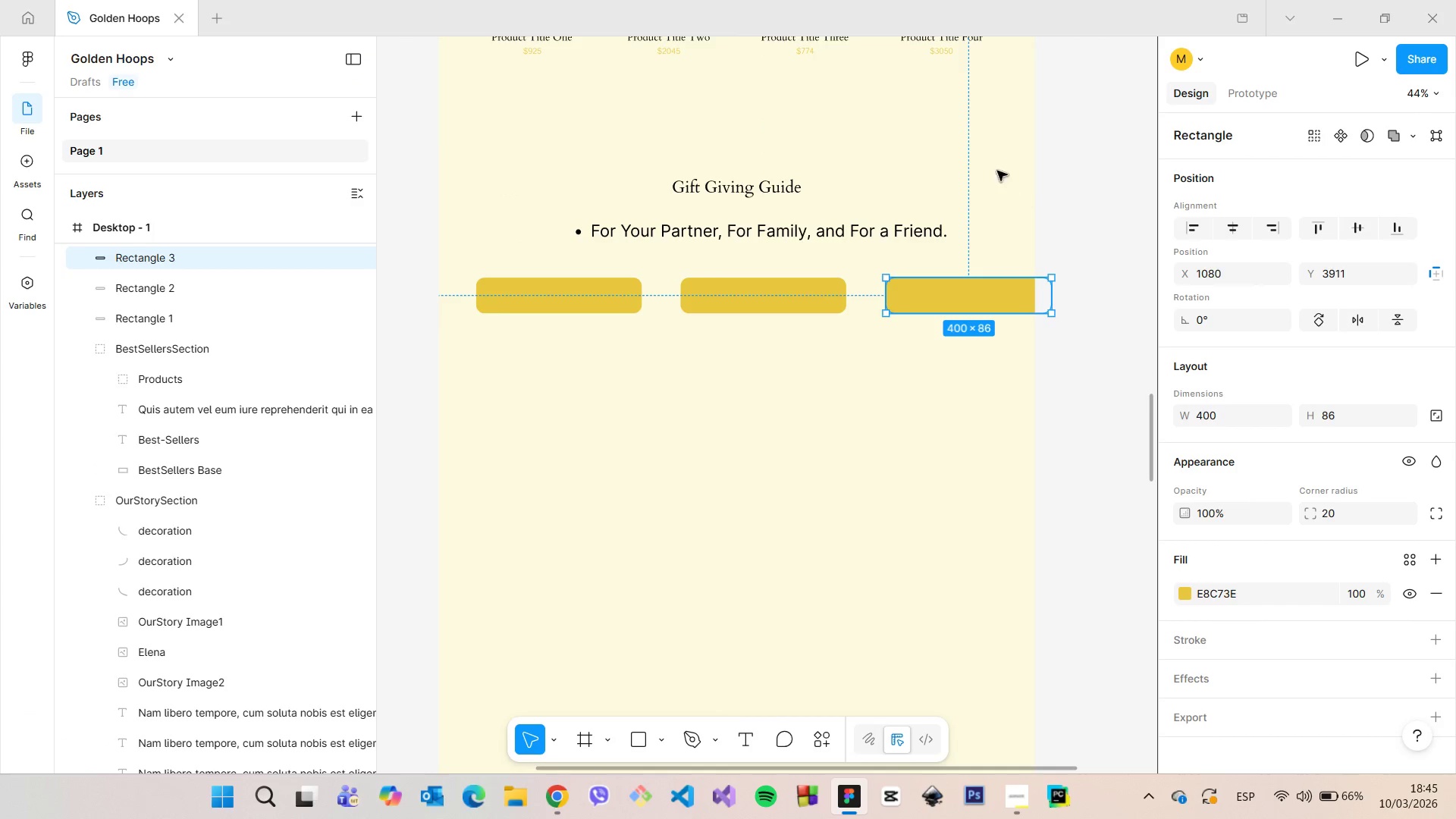 
left_click_drag(start_coordinate=[1151, 445], to_coordinate=[1147, 407])
 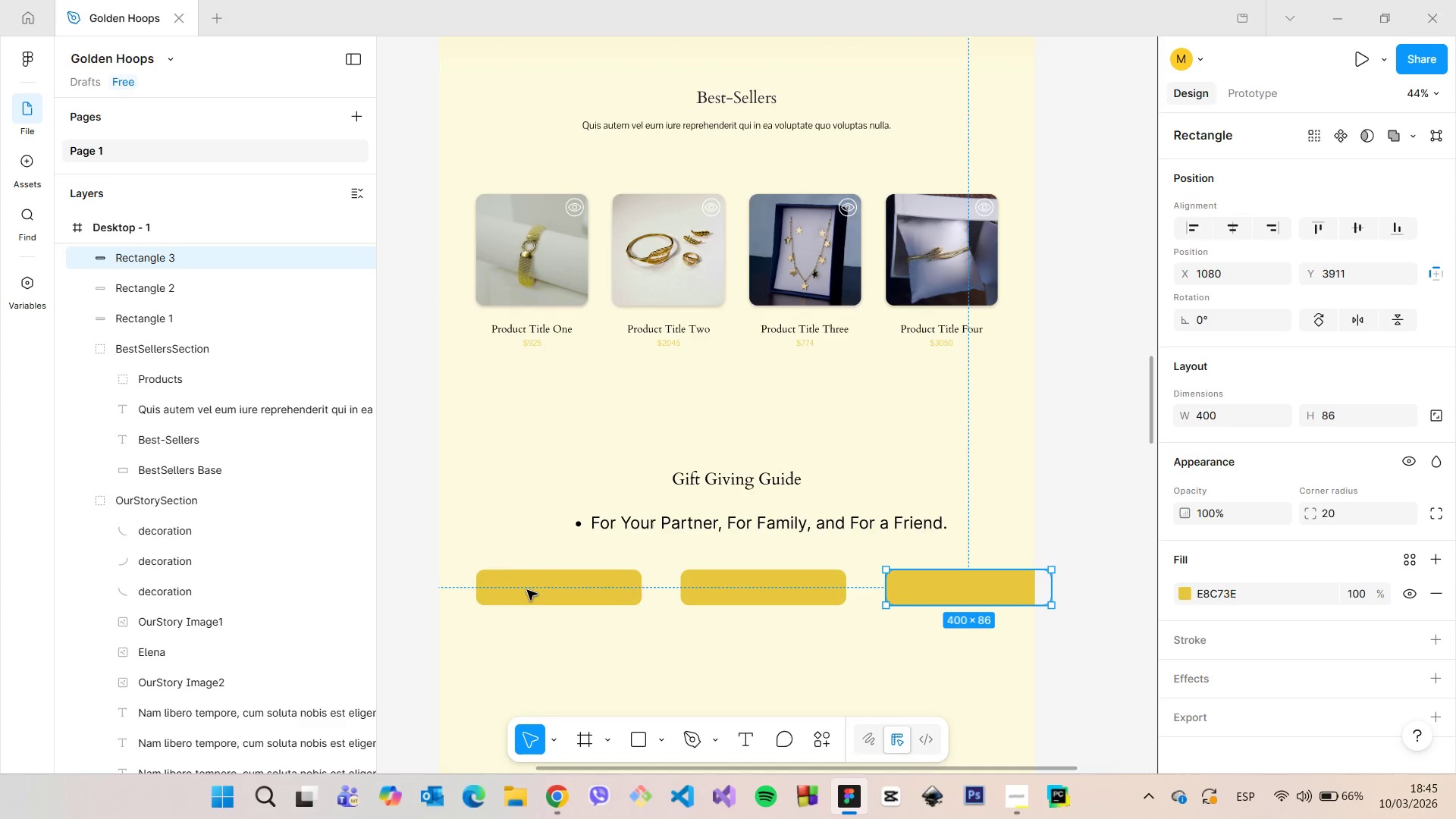 
left_click([527, 590])
 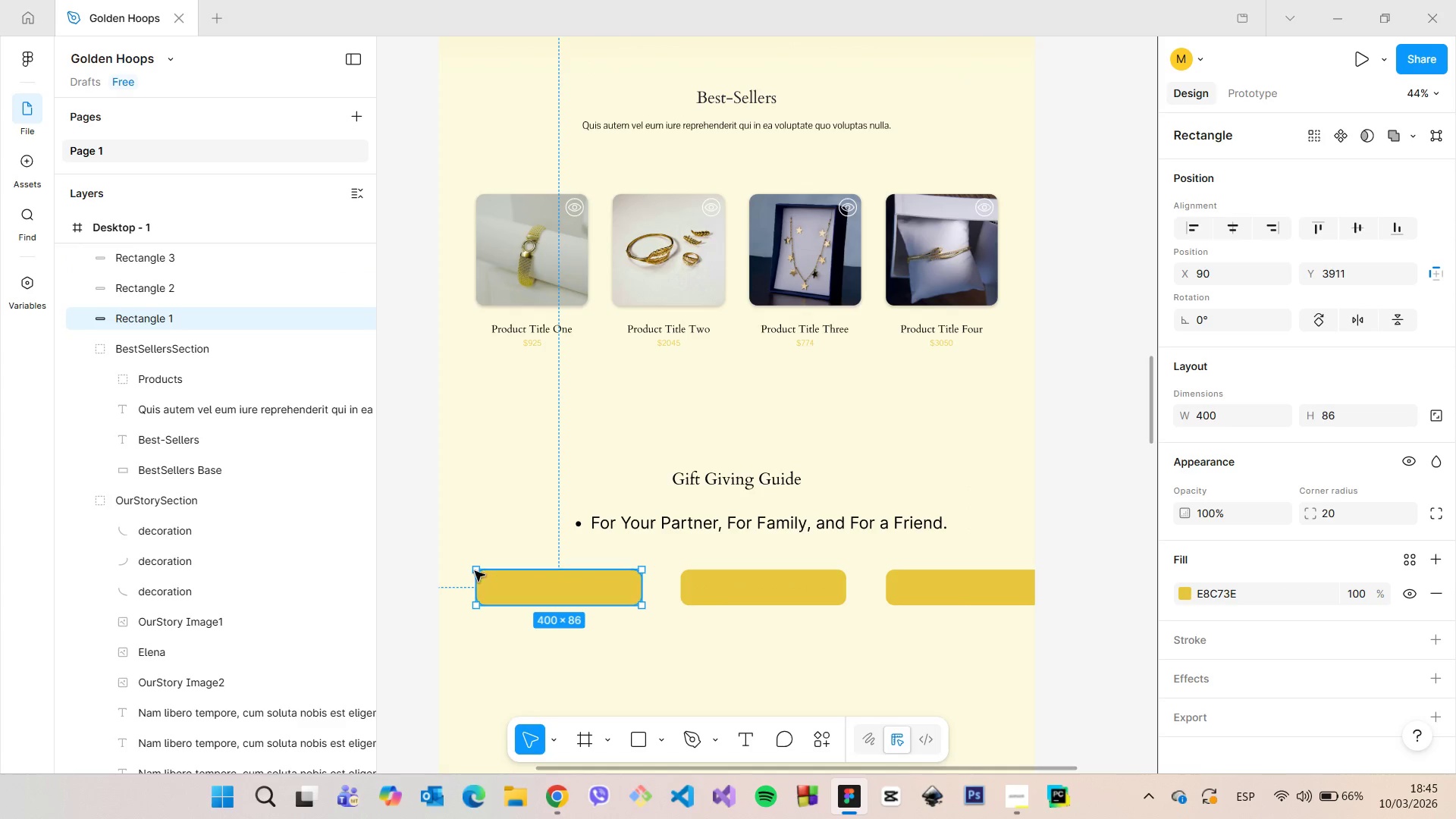 
hold_key(key=AltLeft, duration=0.59)
 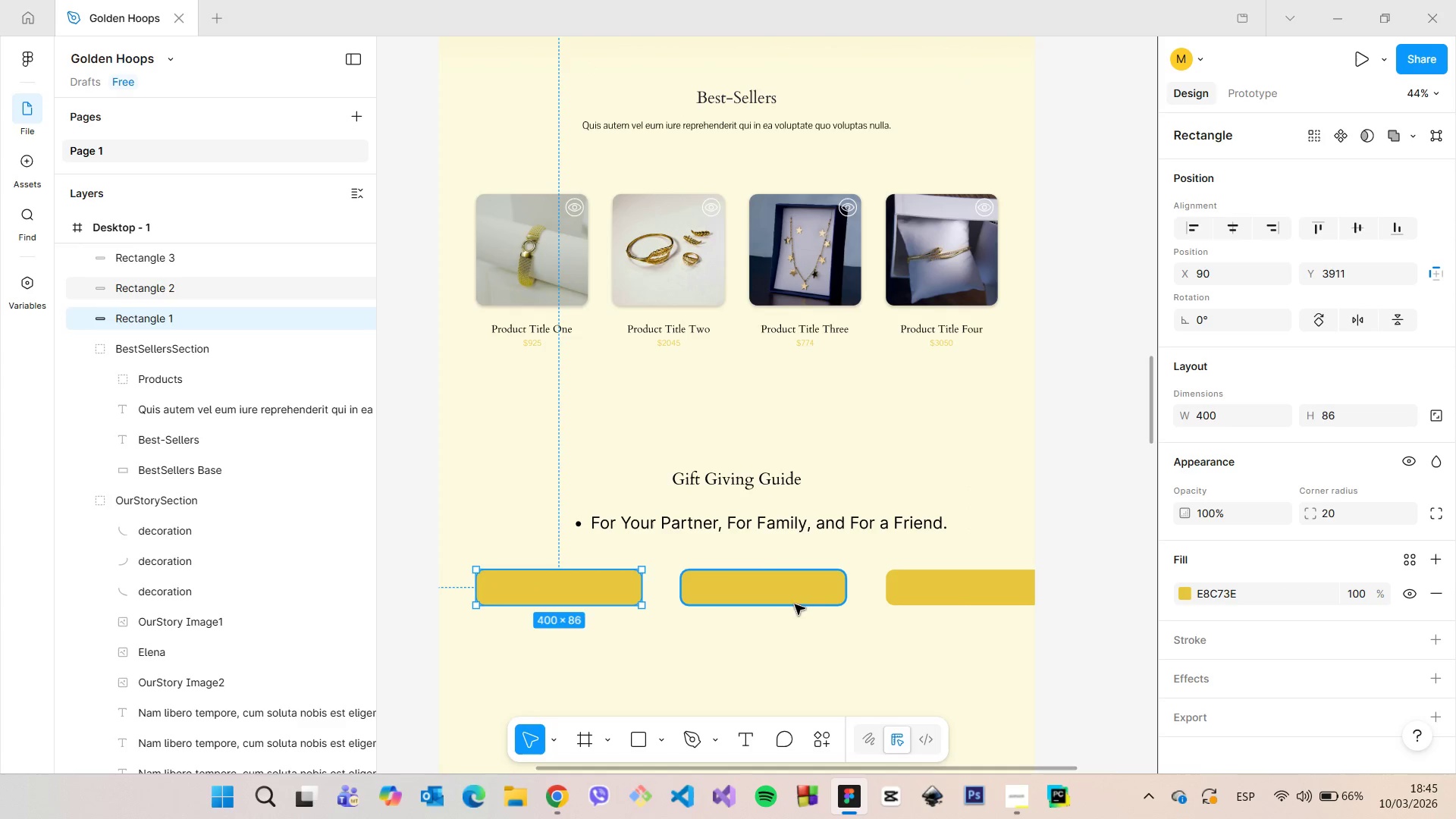 
left_click([795, 604])
 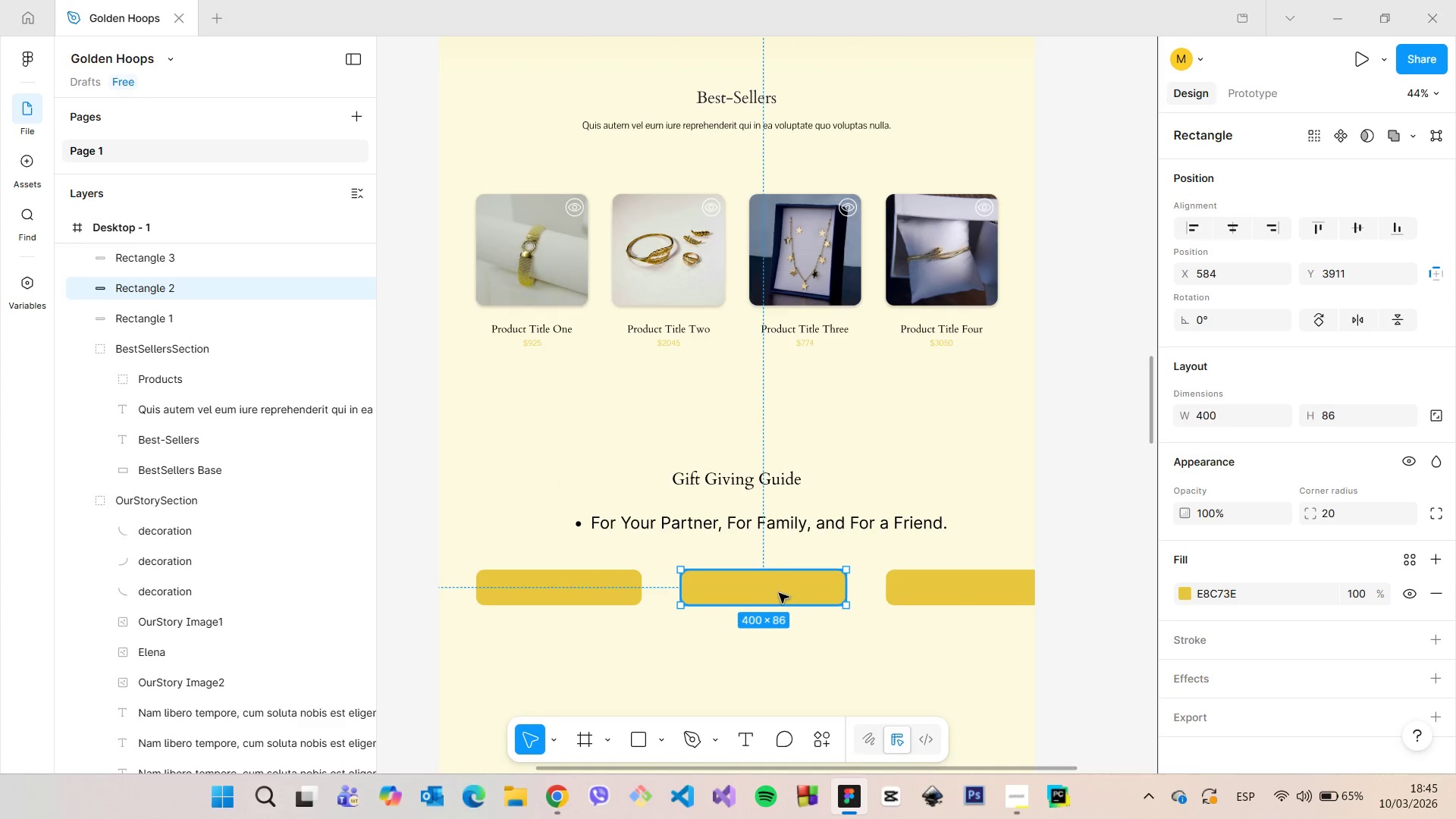 
left_click_drag(start_coordinate=[780, 593], to_coordinate=[758, 592])
 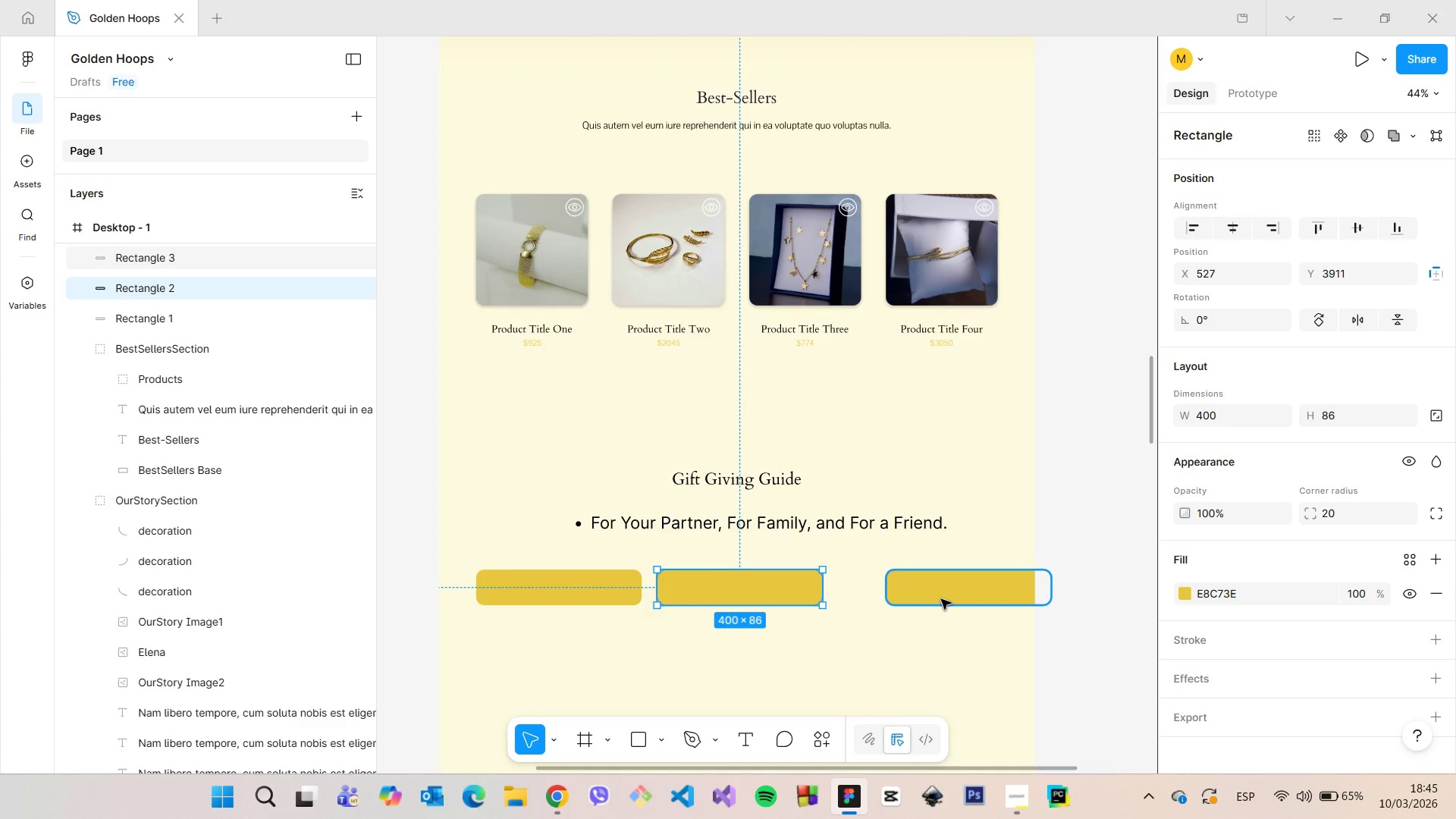 
left_click_drag(start_coordinate=[941, 599], to_coordinate=[890, 597])
 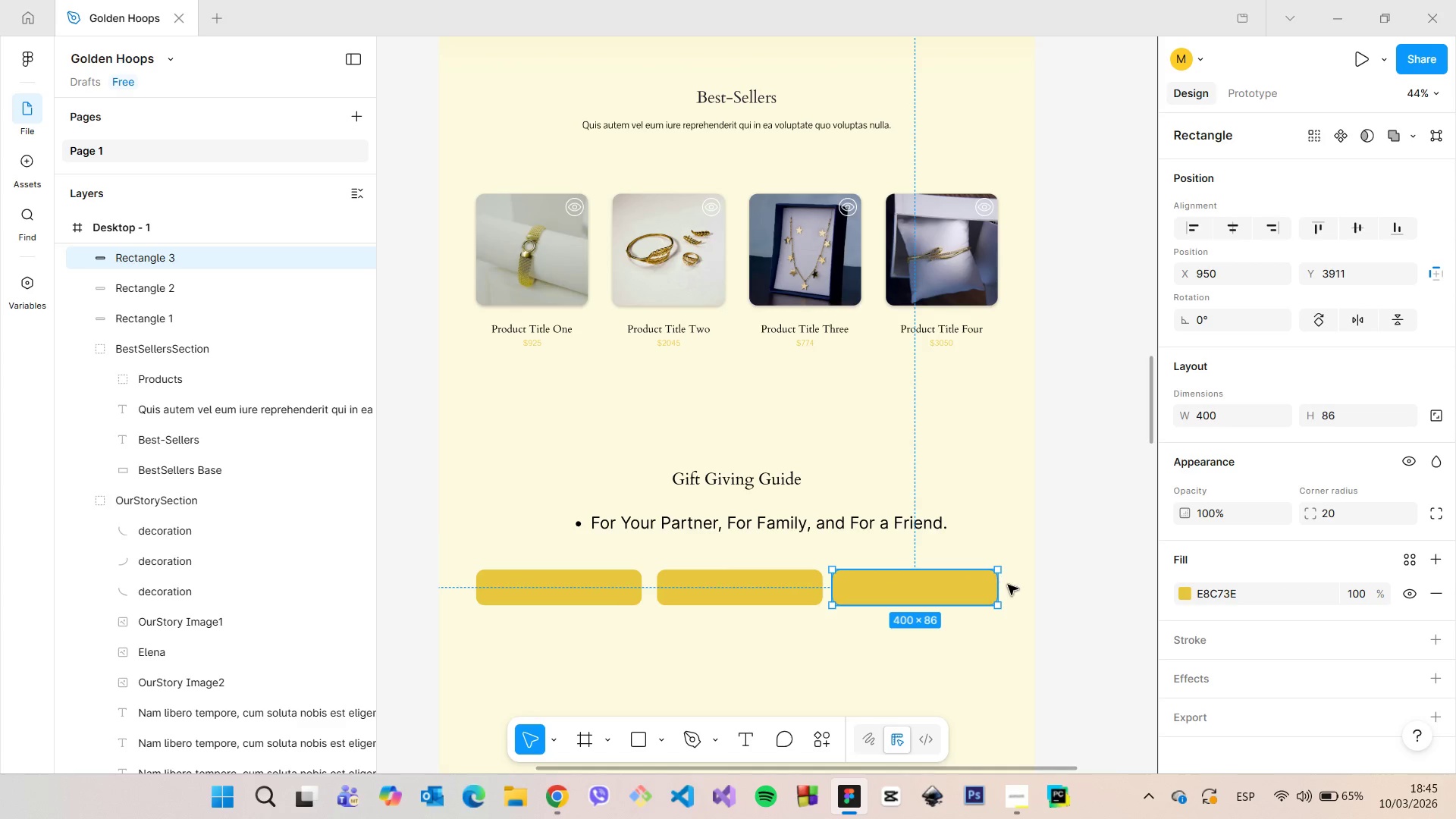 
hold_key(key=AltLeft, duration=1.52)
 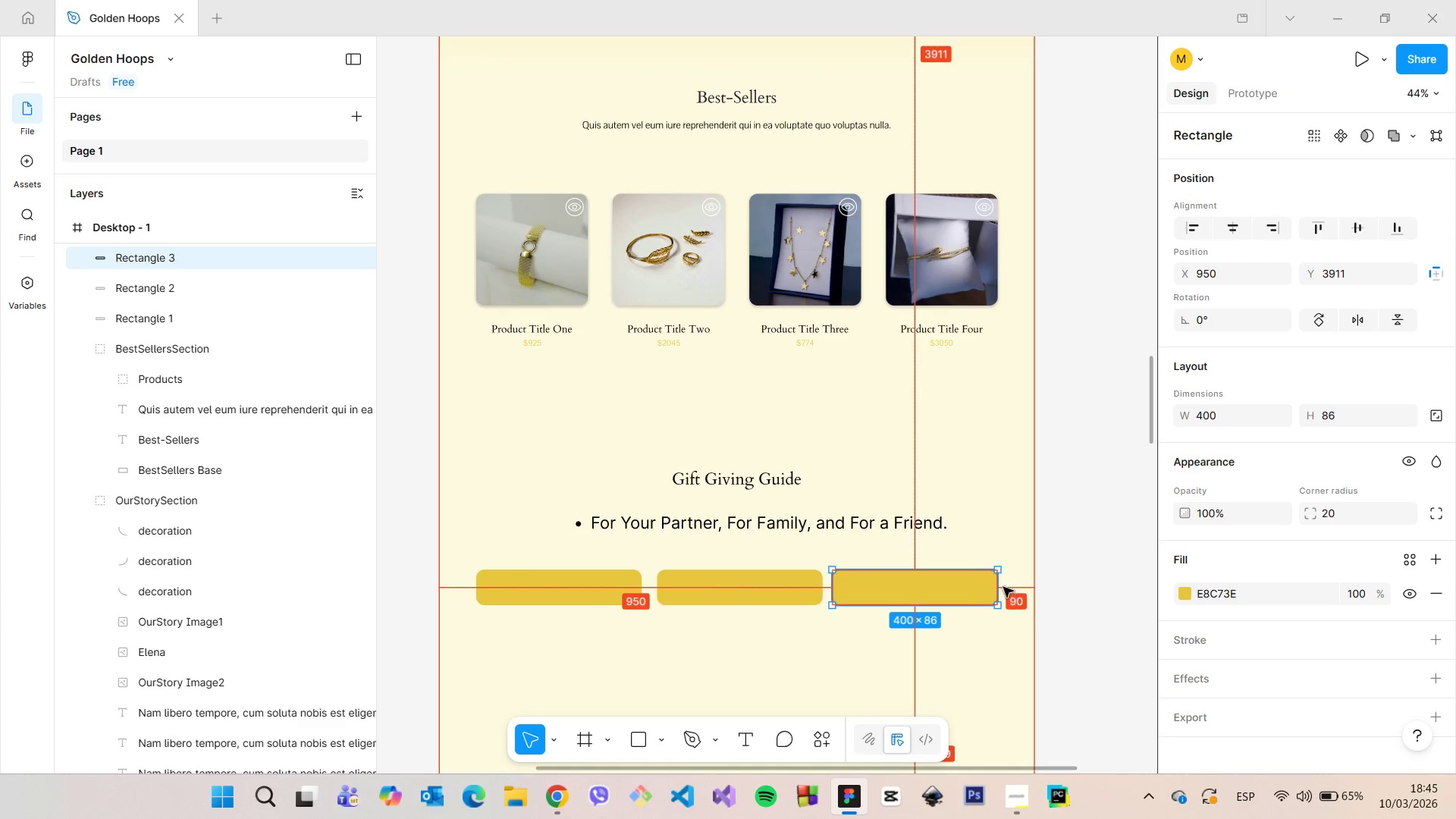 
key(Alt+AltLeft)
 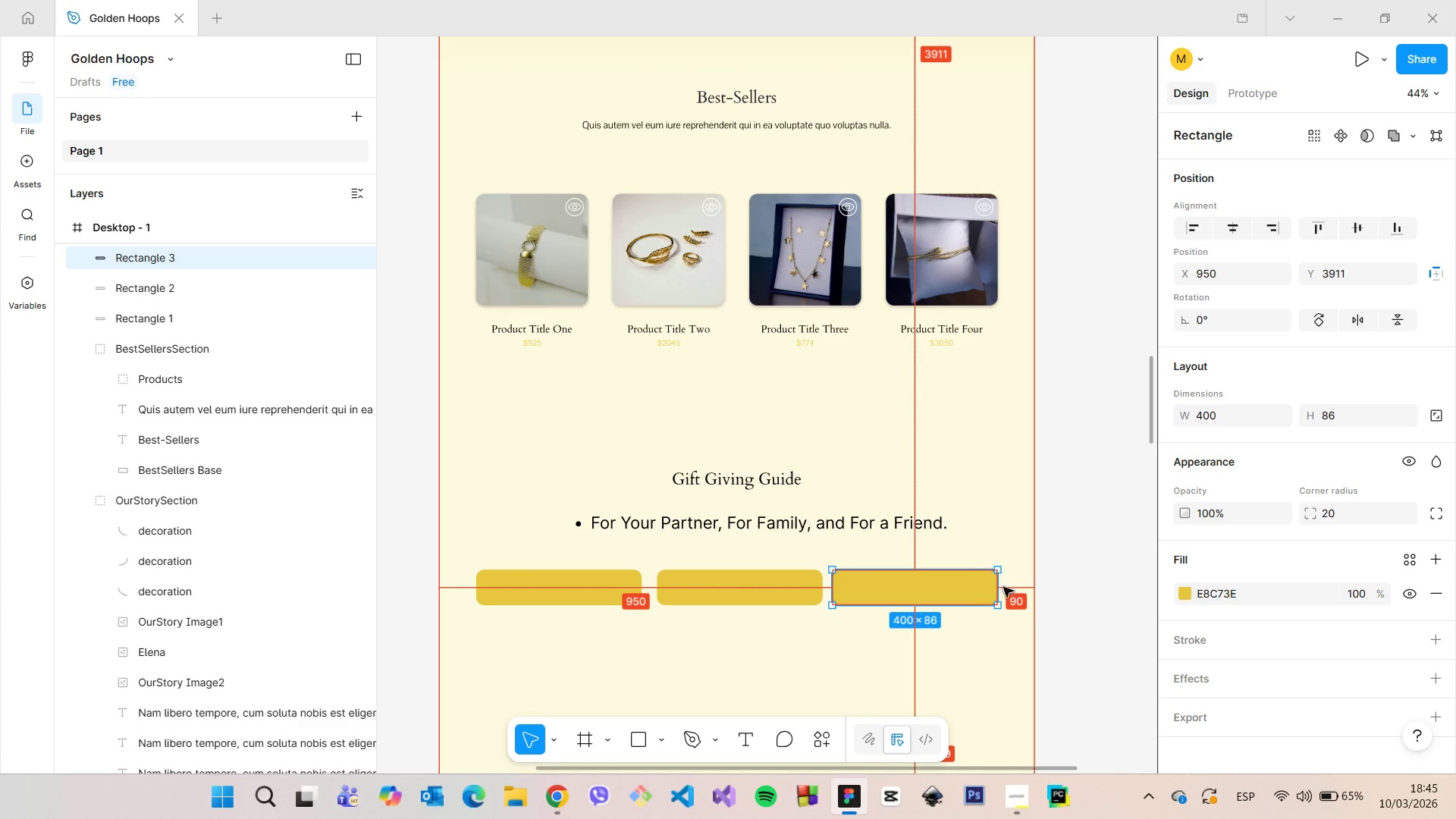 
key(Alt+AltLeft)
 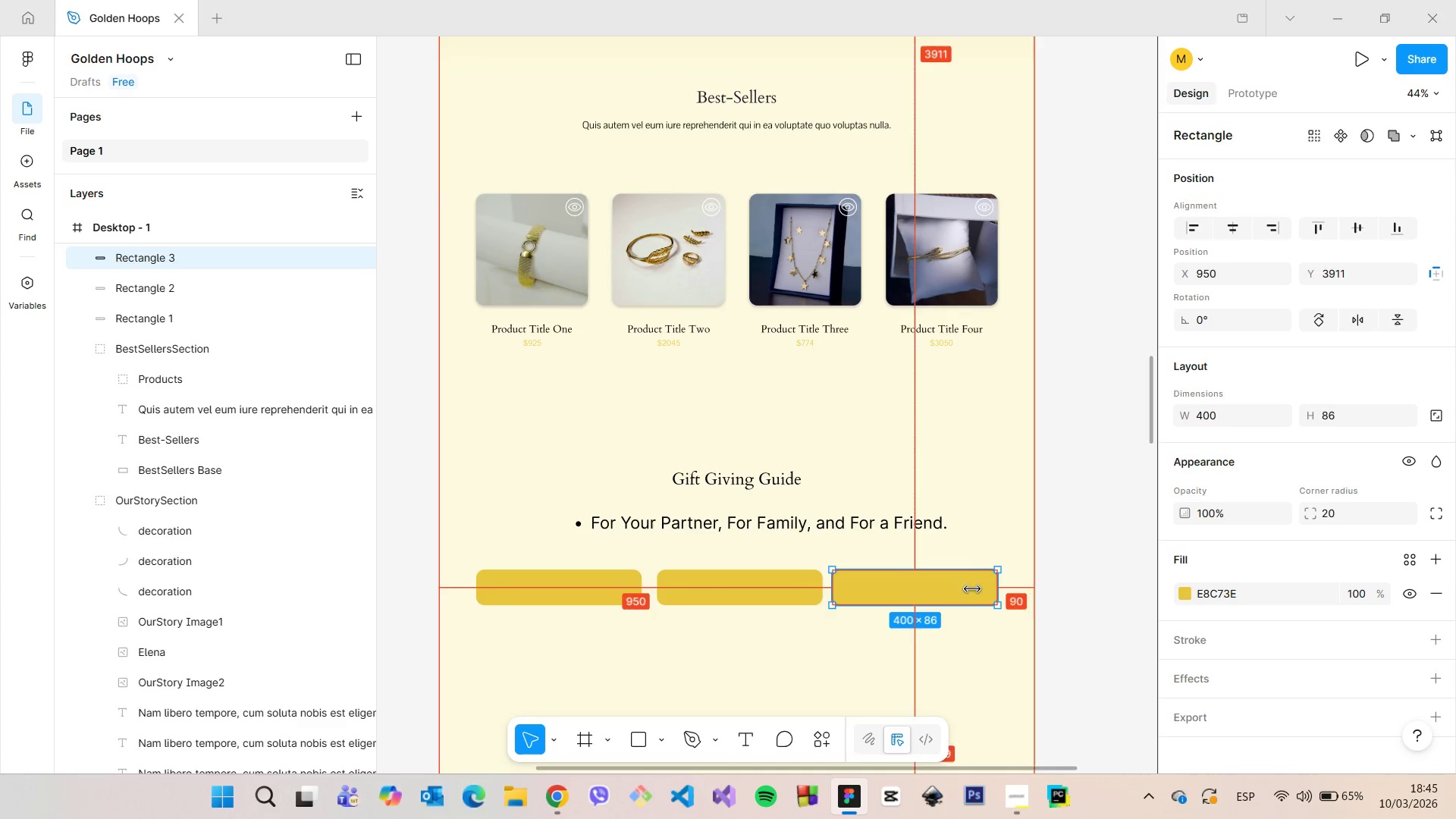 
key(Alt+AltLeft)
 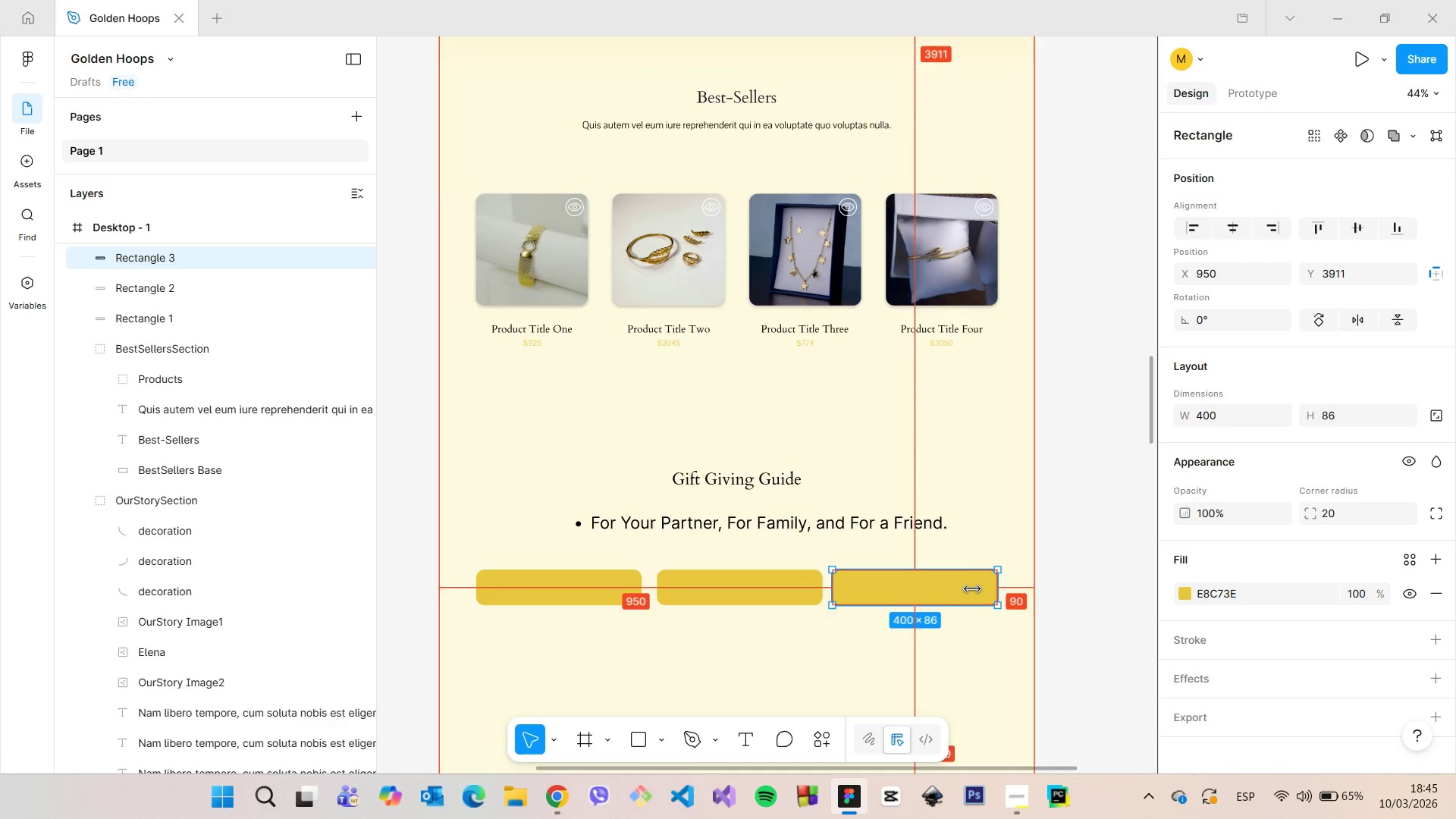 
key(Alt+AltLeft)
 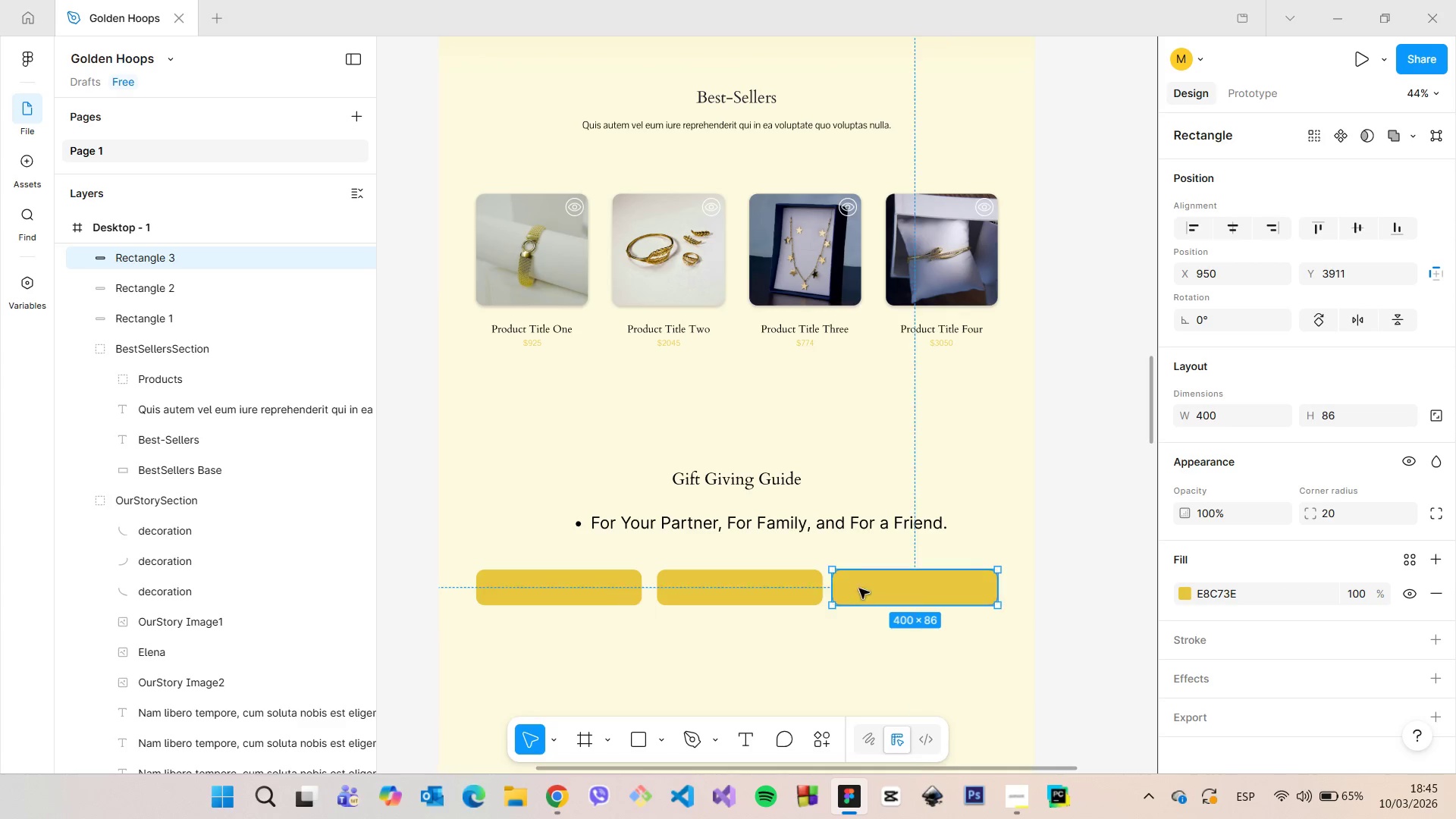 
key(Alt+AltLeft)
 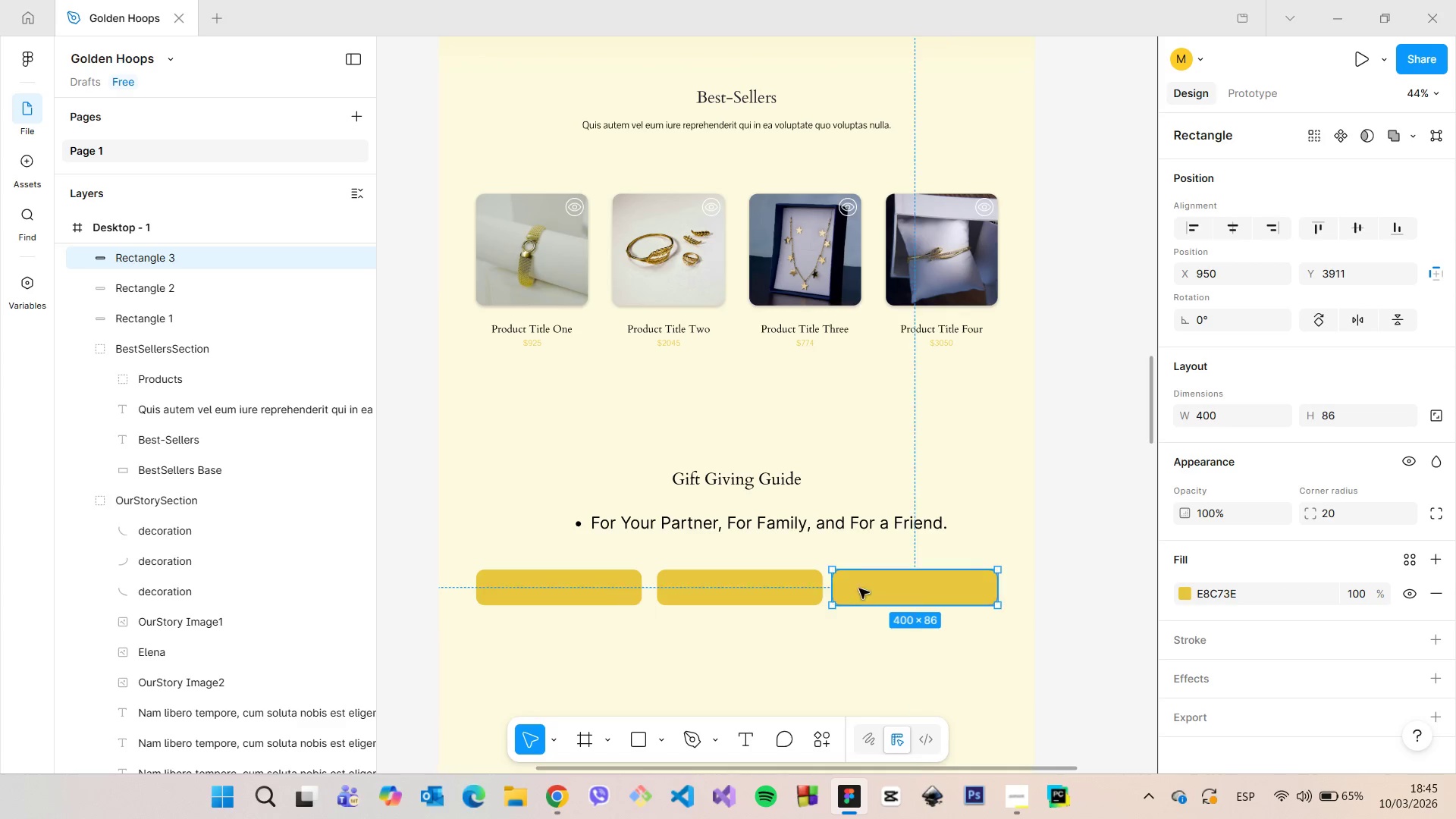 
key(Alt+AltLeft)
 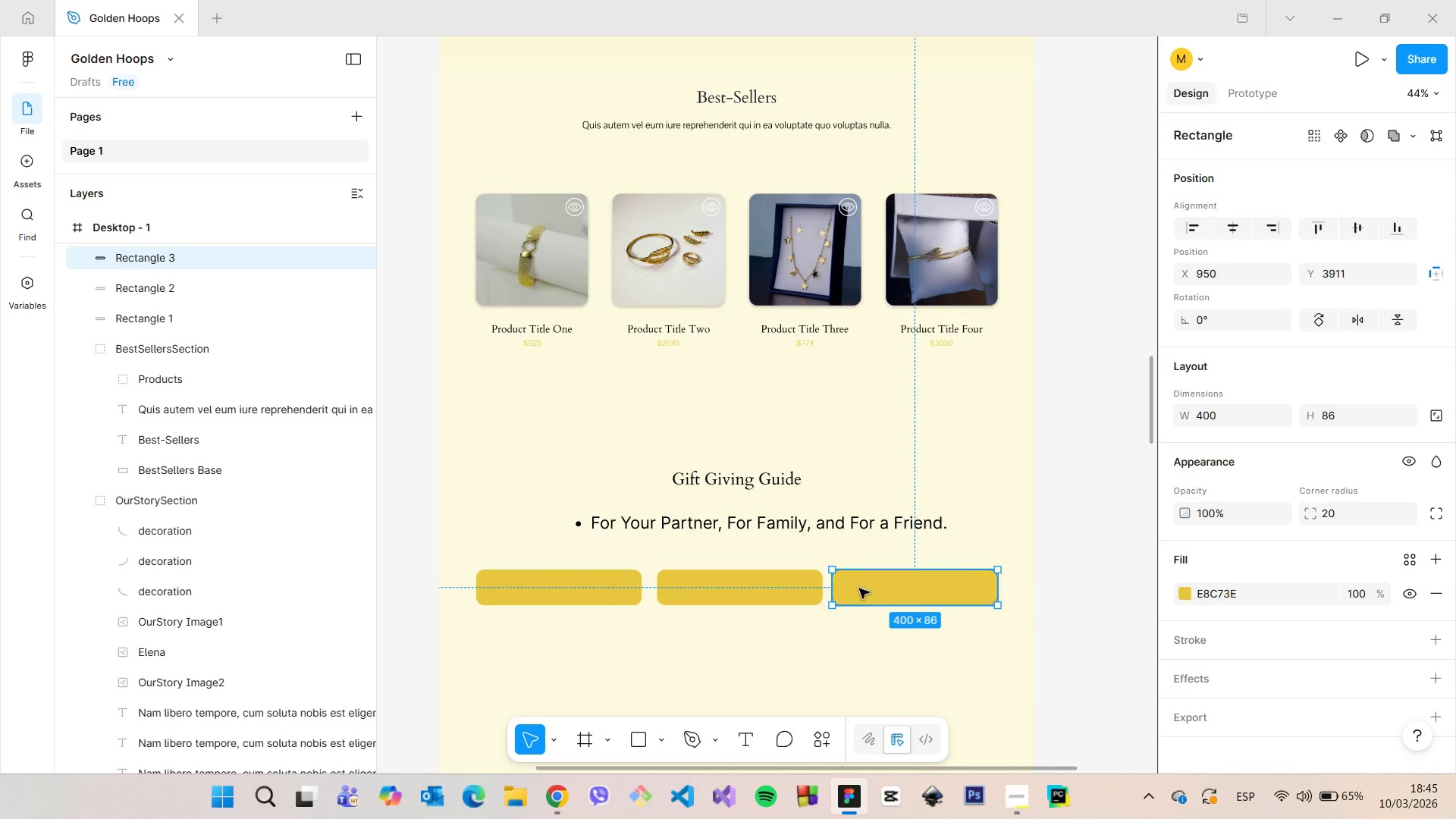 
key(Alt+AltLeft)
 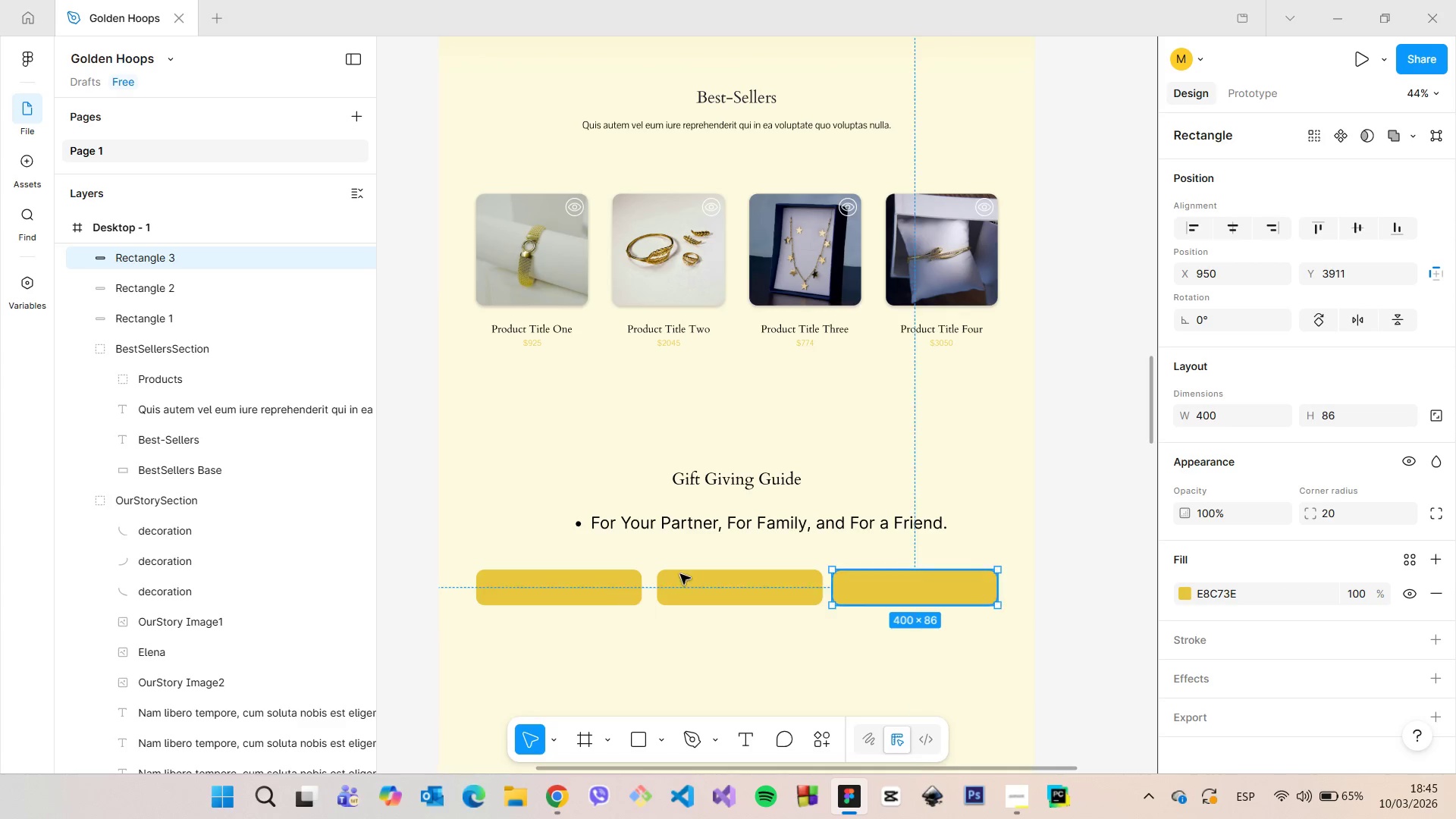 
key(Alt+AltLeft)
 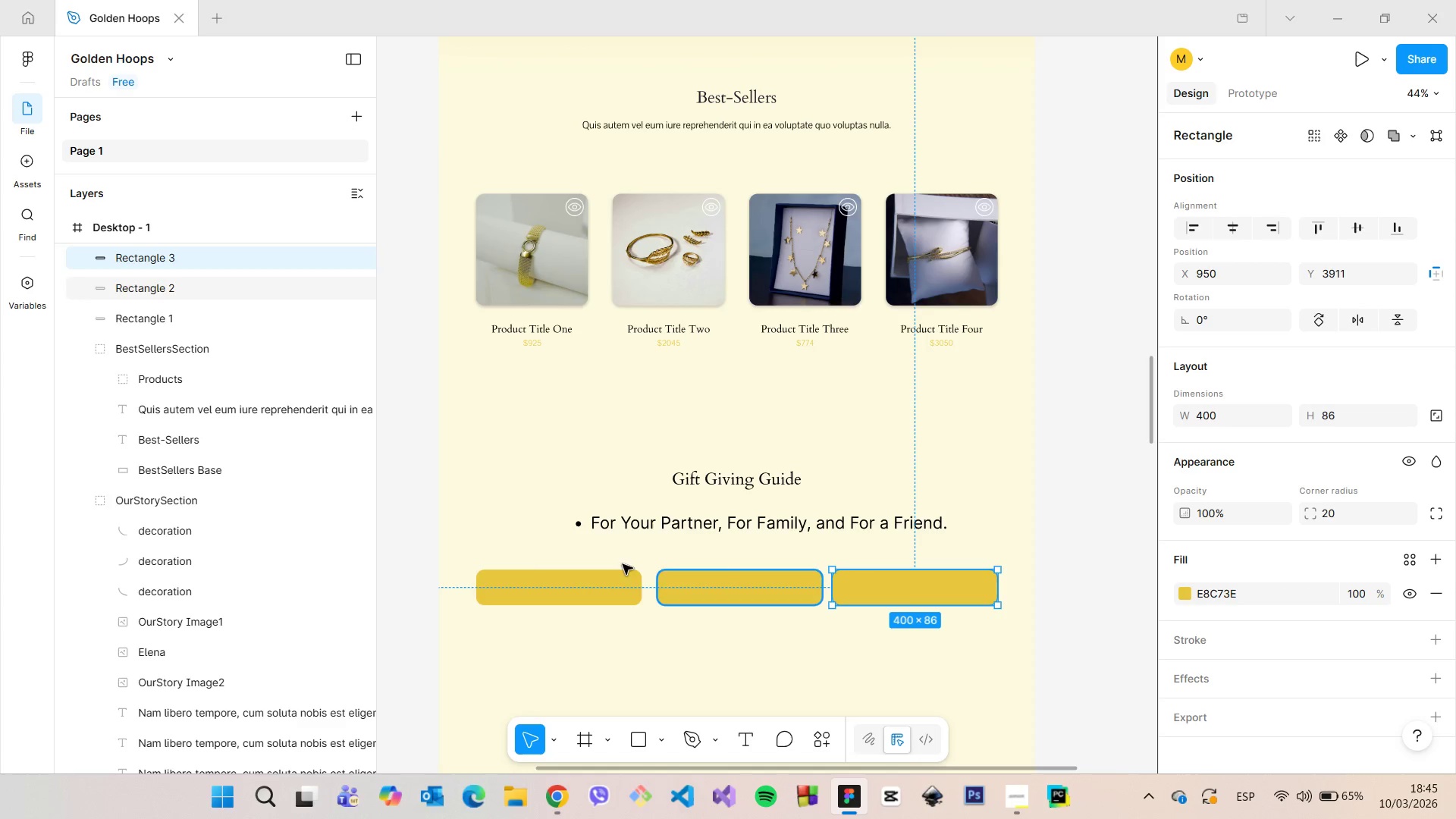 
key(Alt+AltLeft)
 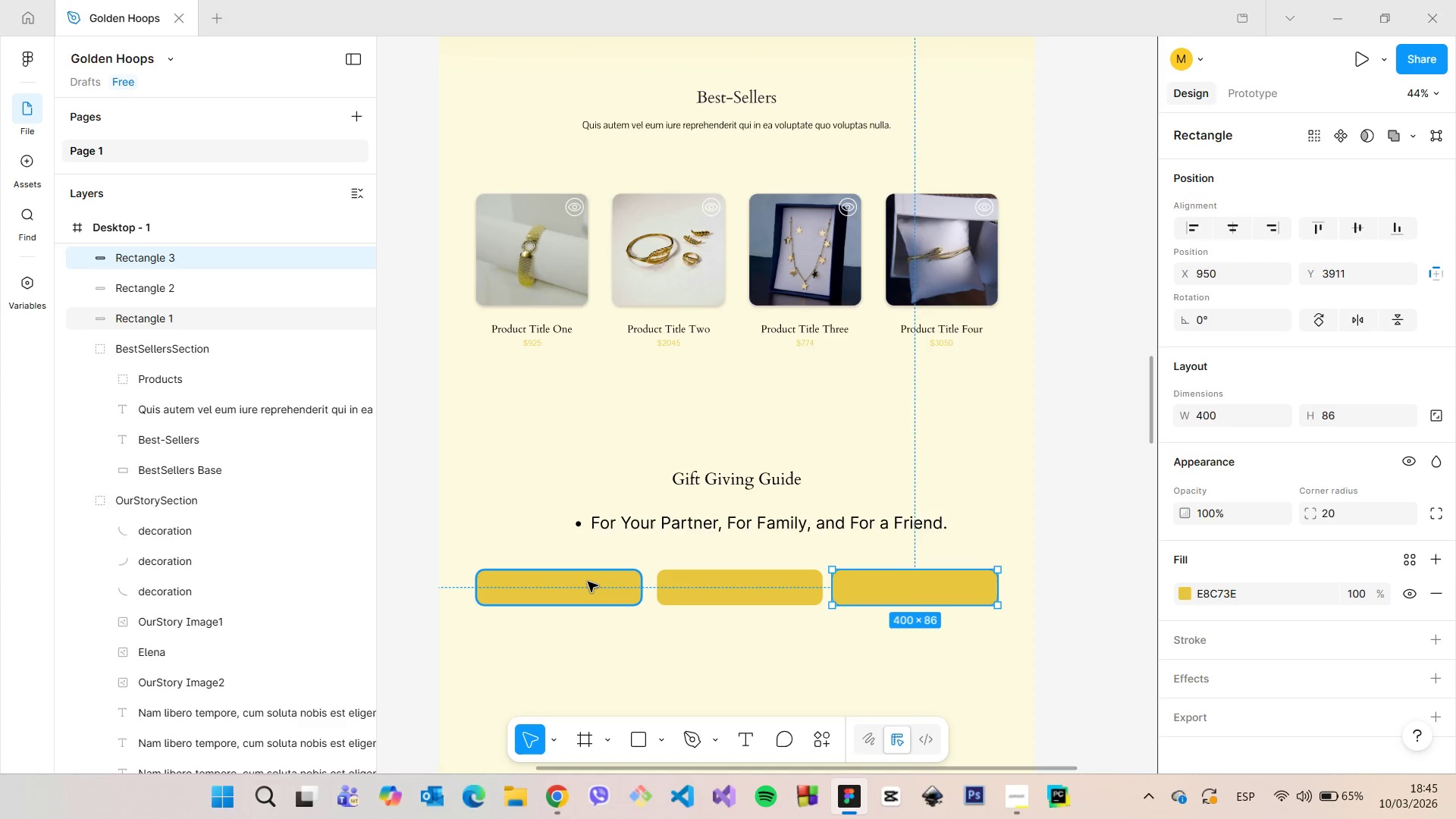 
left_click([588, 582])
 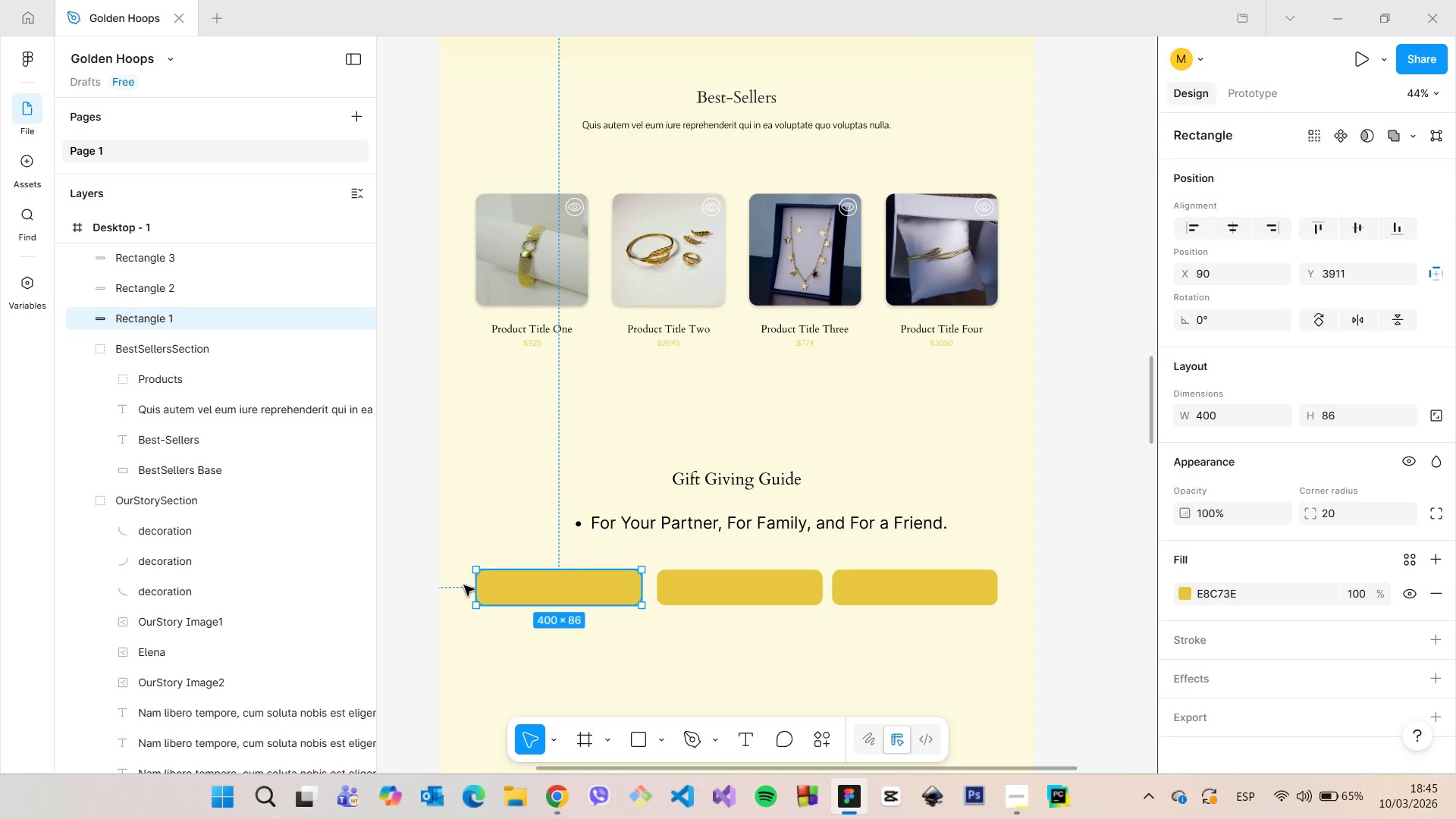 
hold_key(key=AltLeft, duration=0.91)
 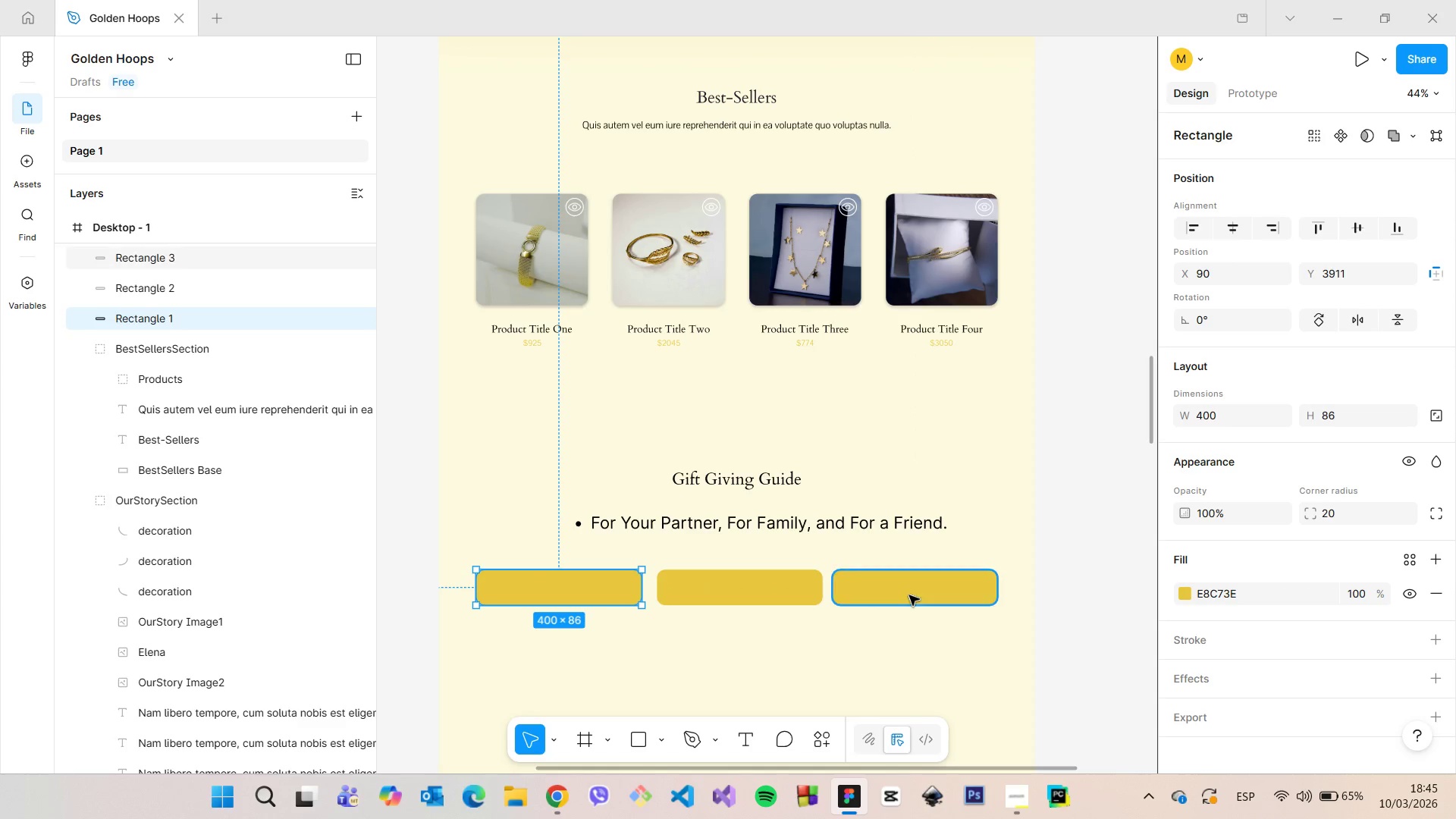 
left_click([909, 595])
 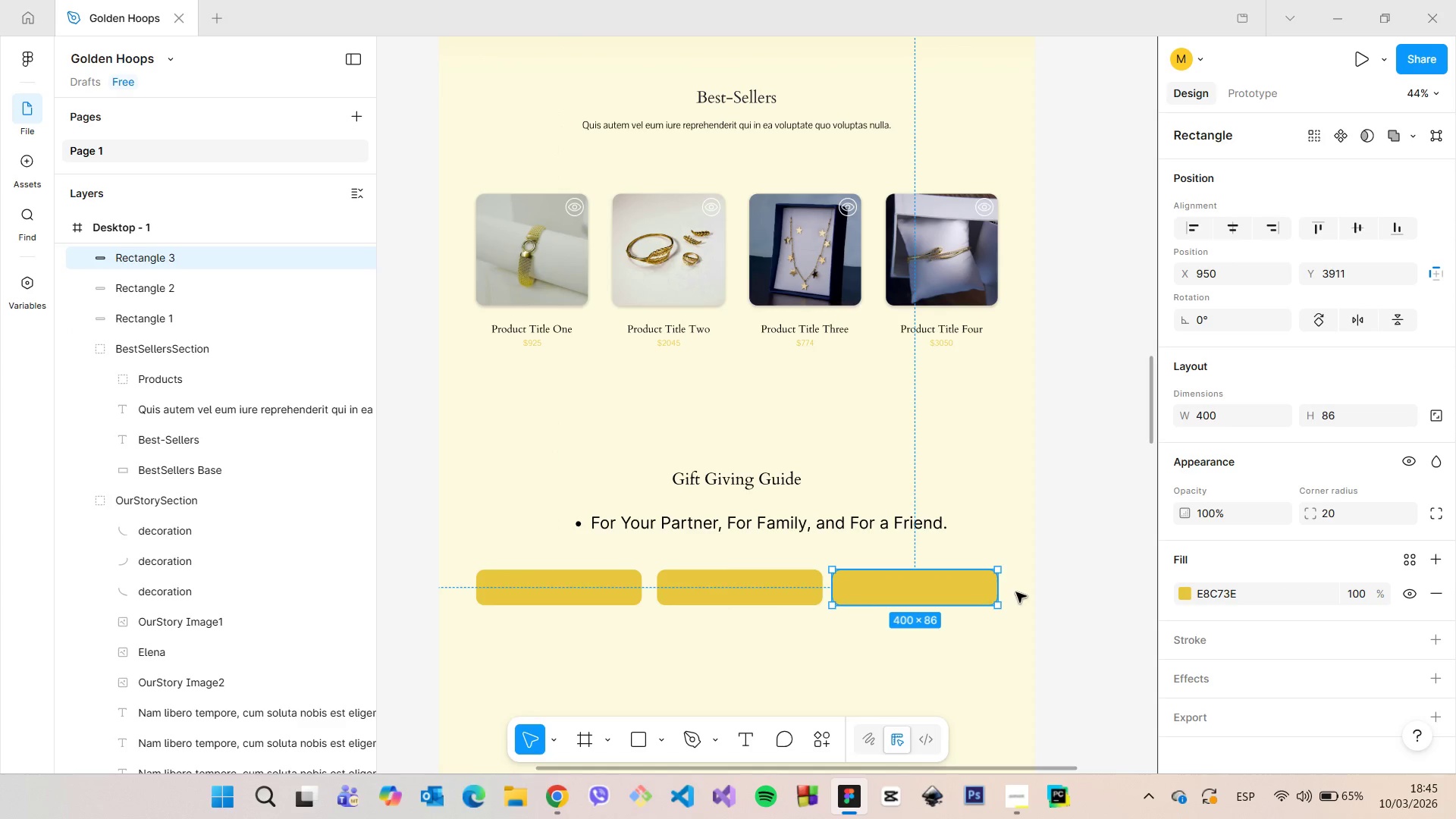 
hold_key(key=AltLeft, duration=1.5)
 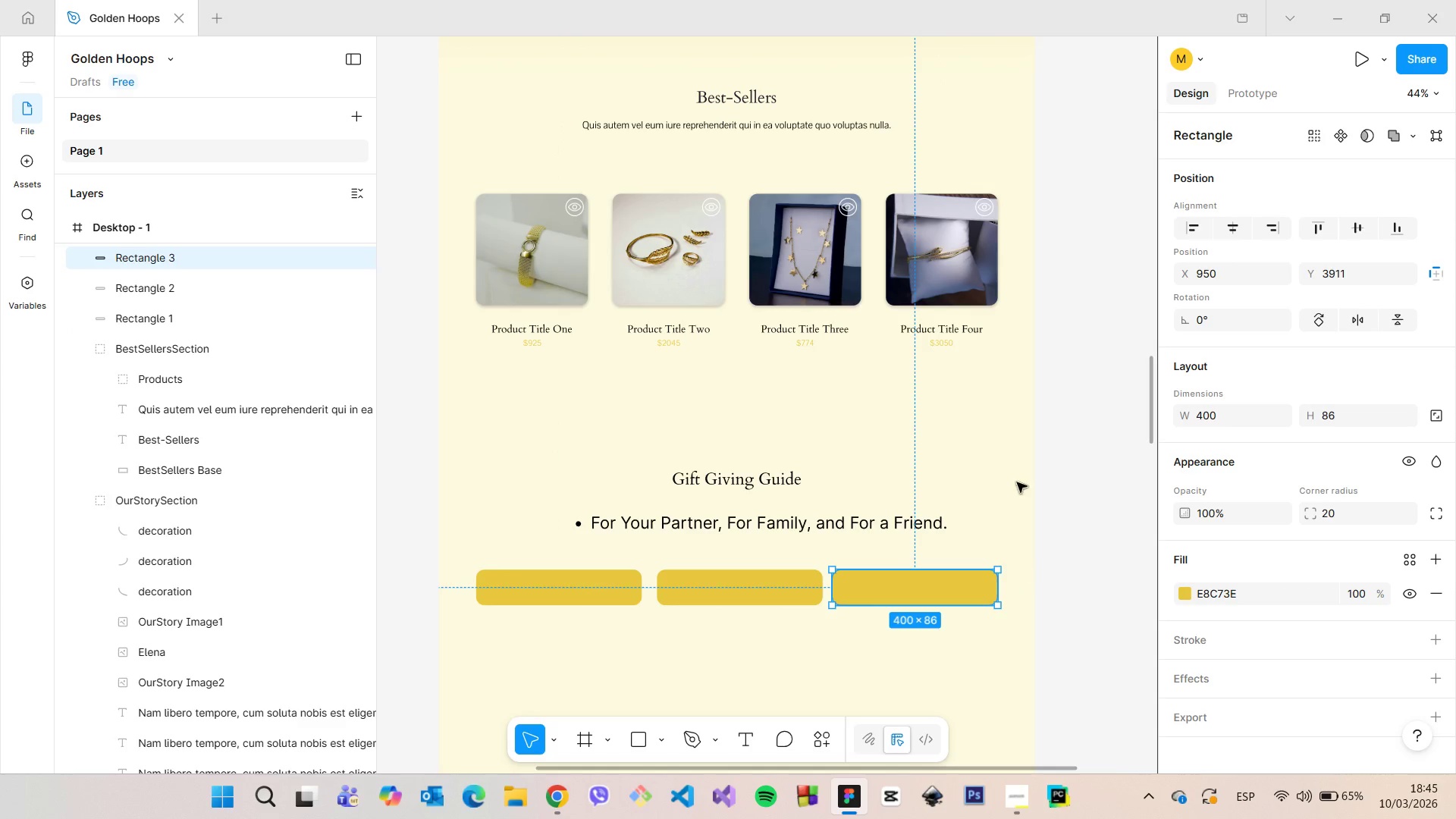 
key(Alt+AltLeft)
 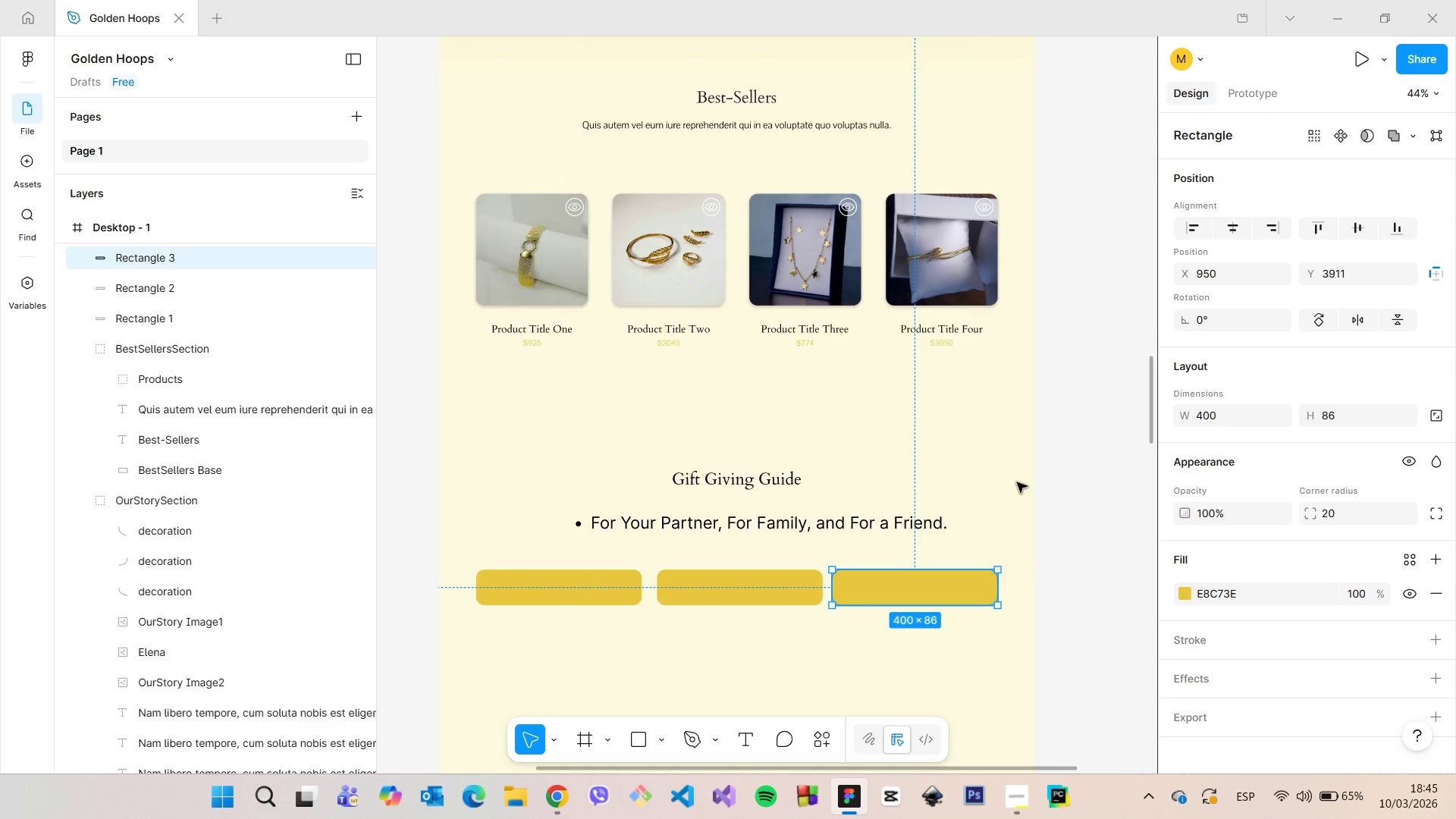 
key(Alt+AltLeft)
 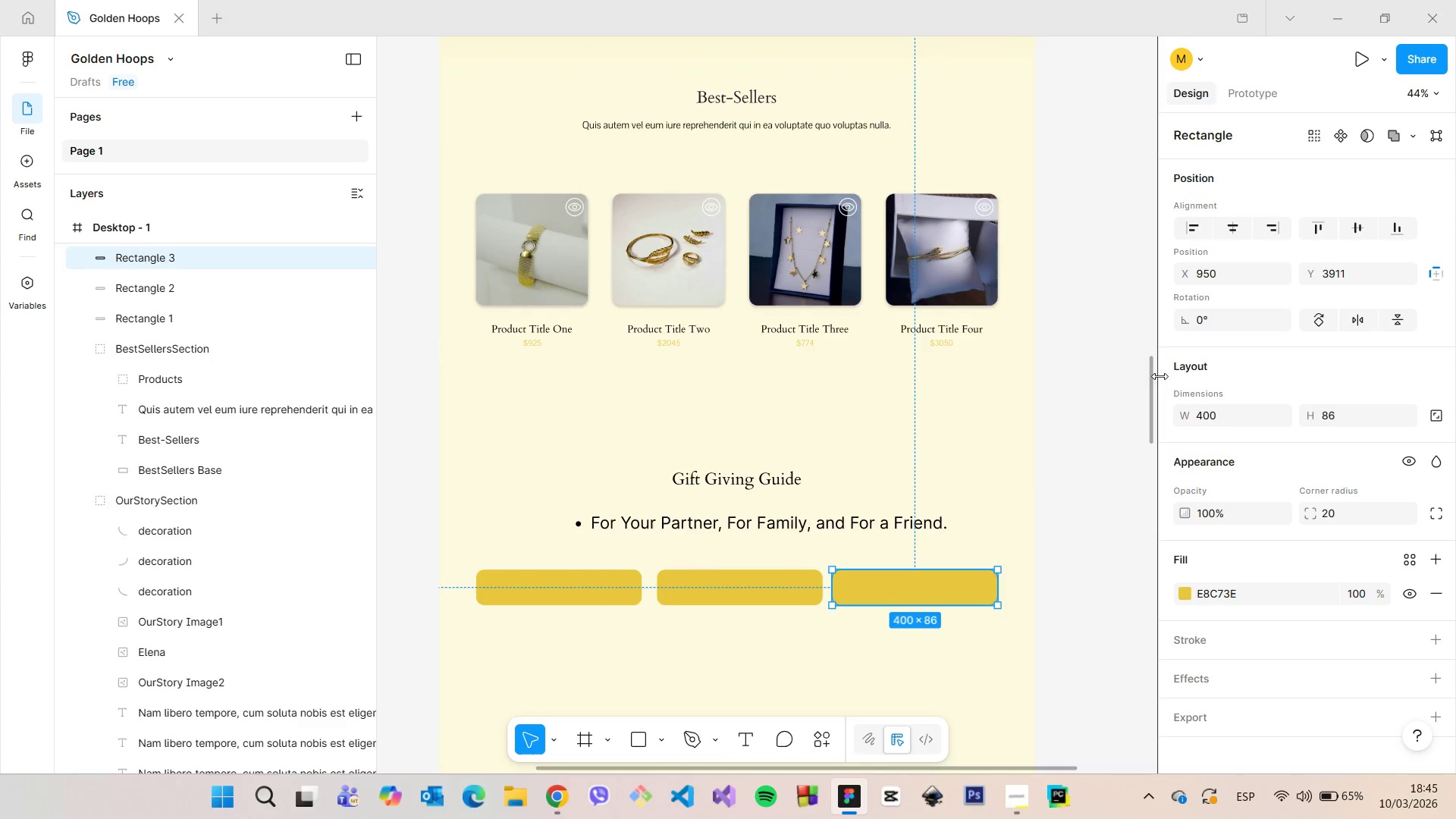 
hold_key(key=AltLeft, duration=0.45)
 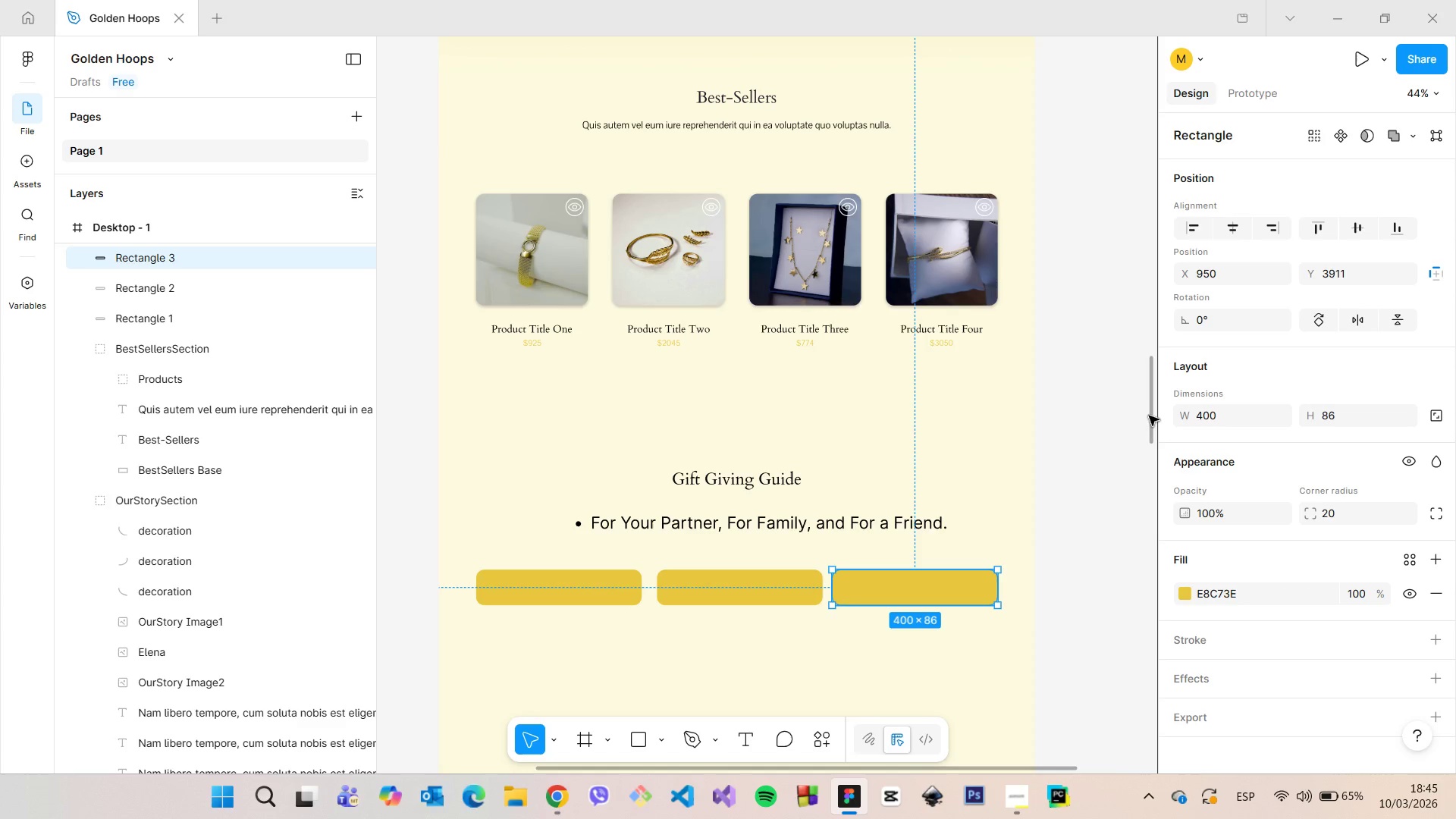 
left_click_drag(start_coordinate=[1149, 416], to_coordinate=[1159, 448])
 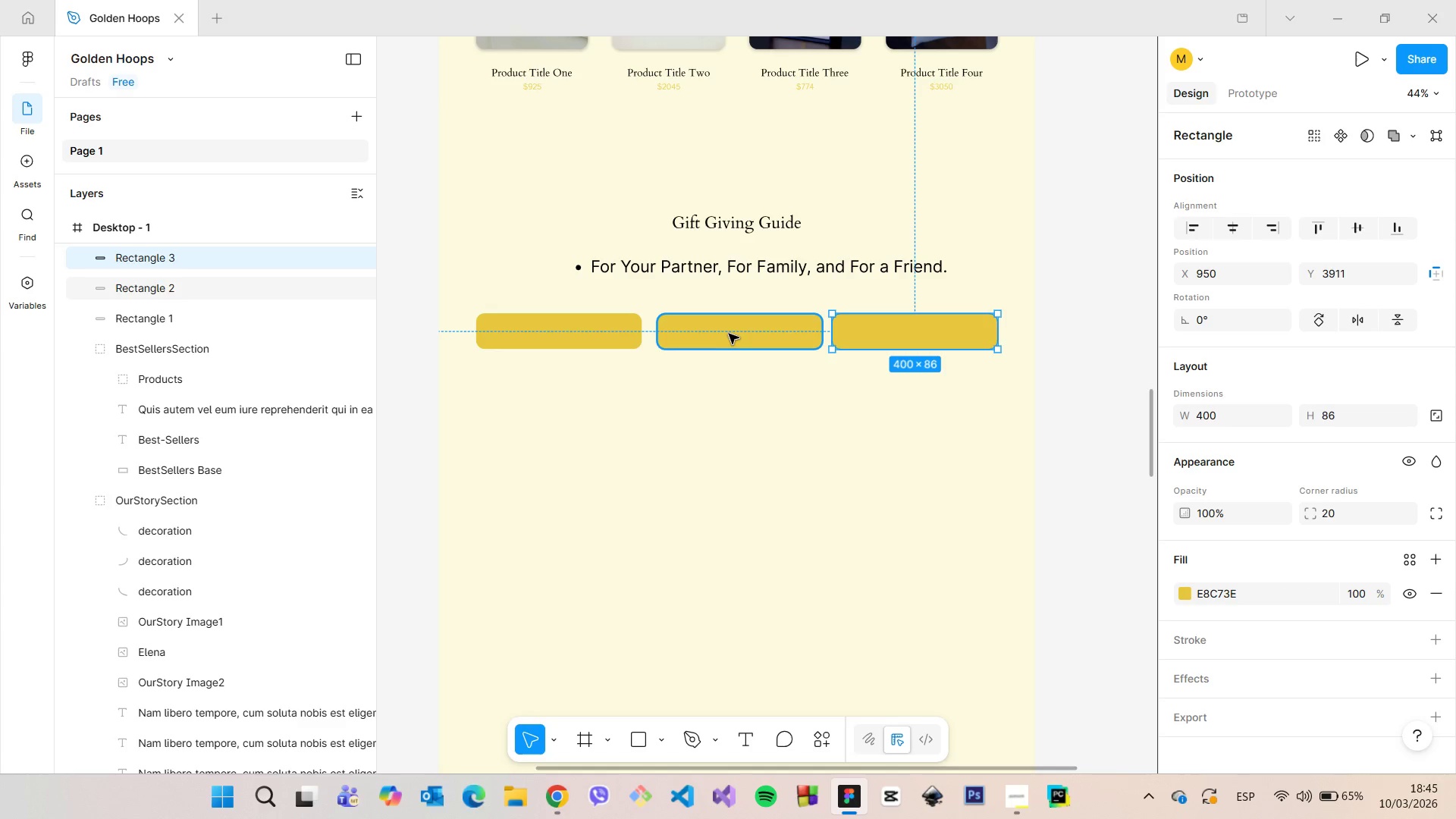 
left_click([729, 334])
 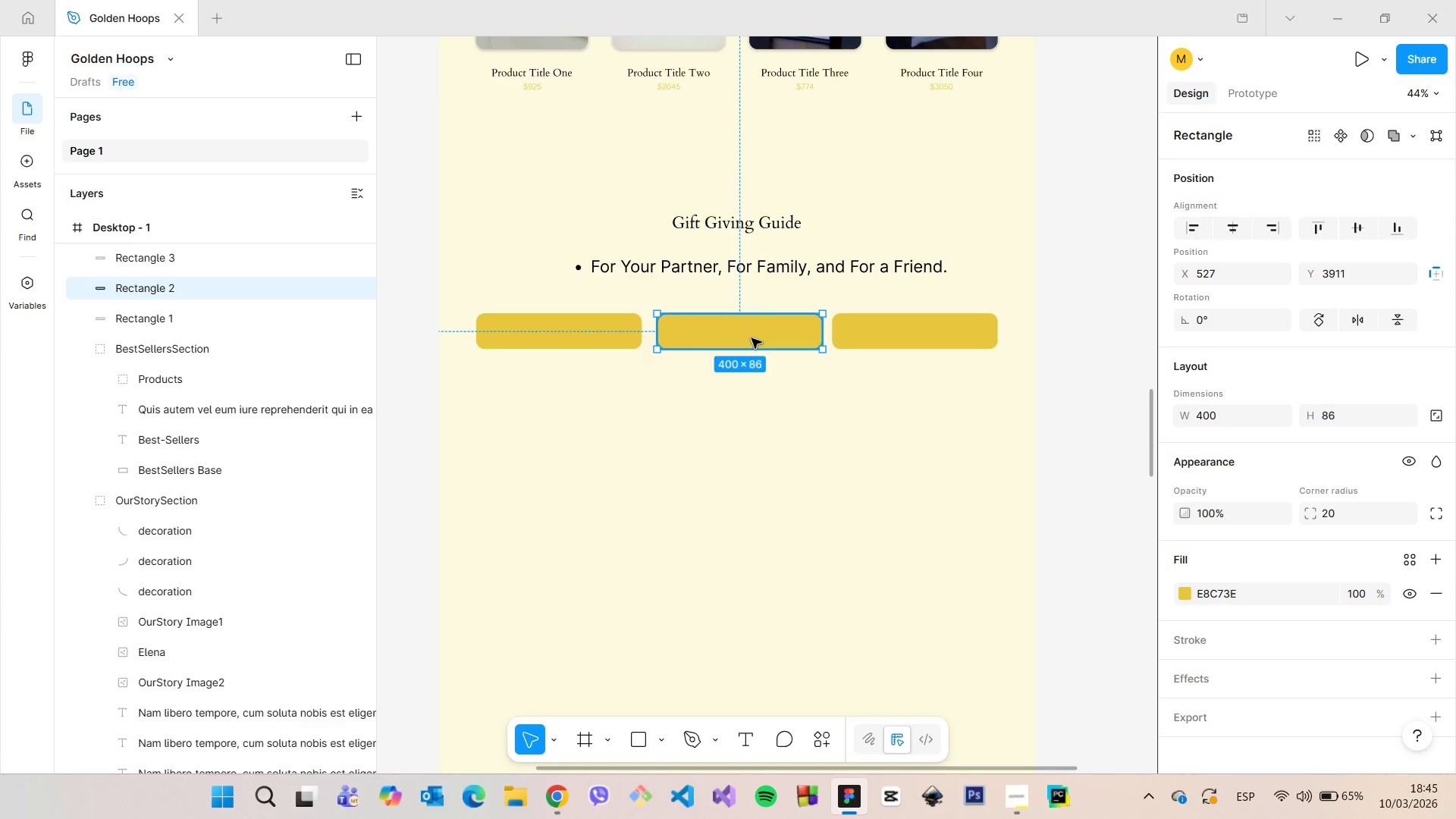 
left_click_drag(start_coordinate=[752, 338], to_coordinate=[748, 337])
 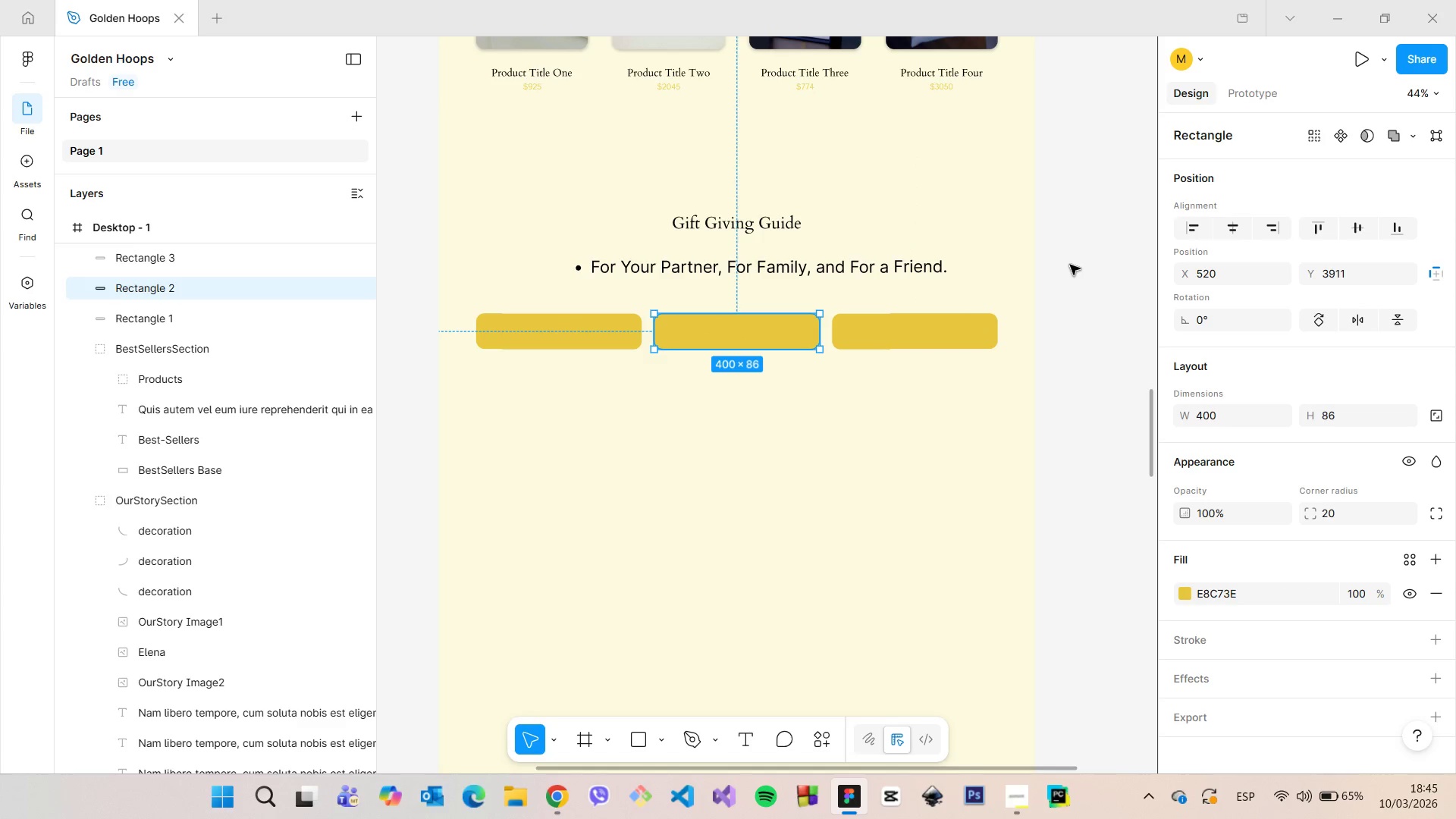 
left_click([1072, 265])
 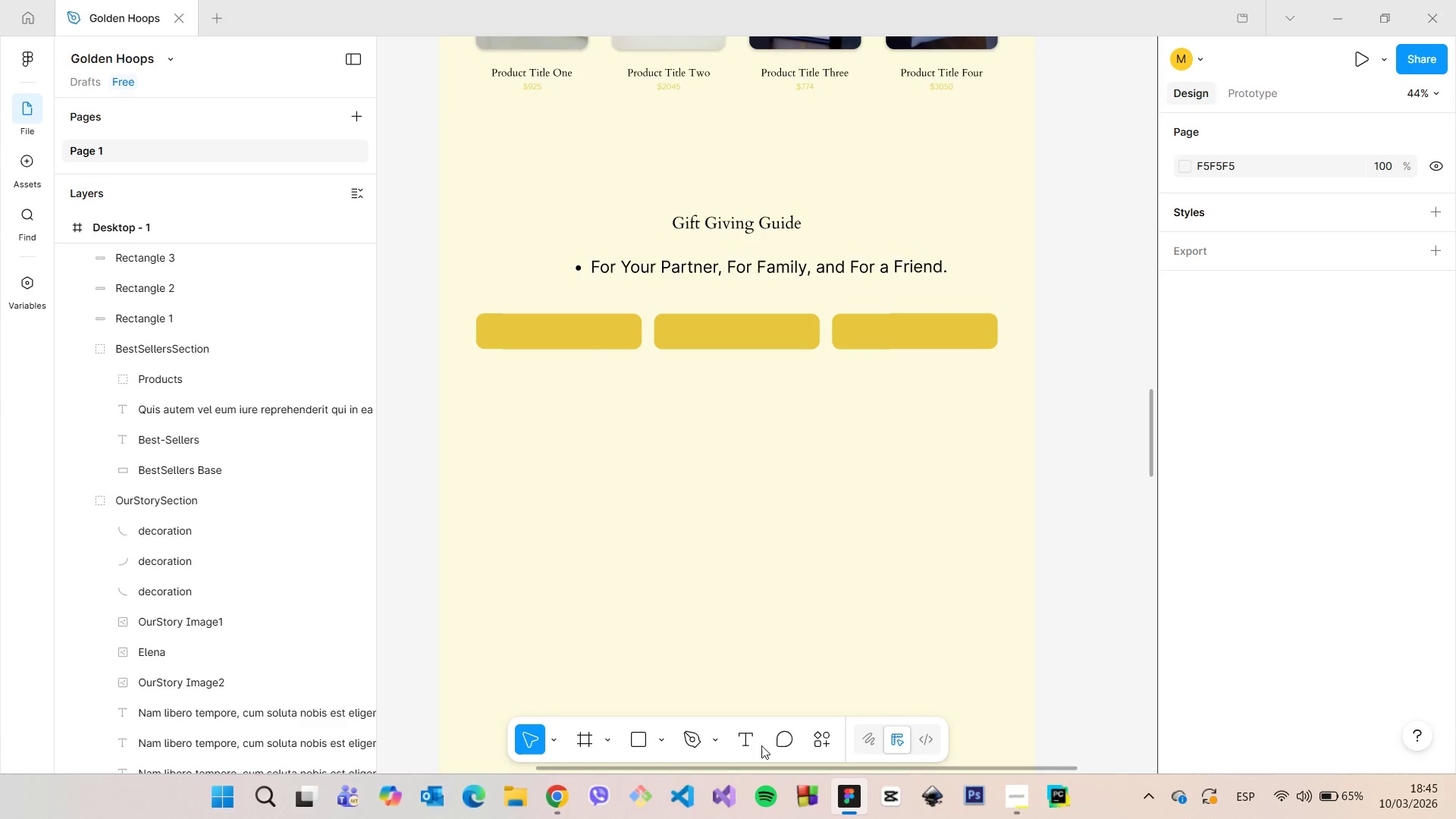 
left_click([754, 745])
 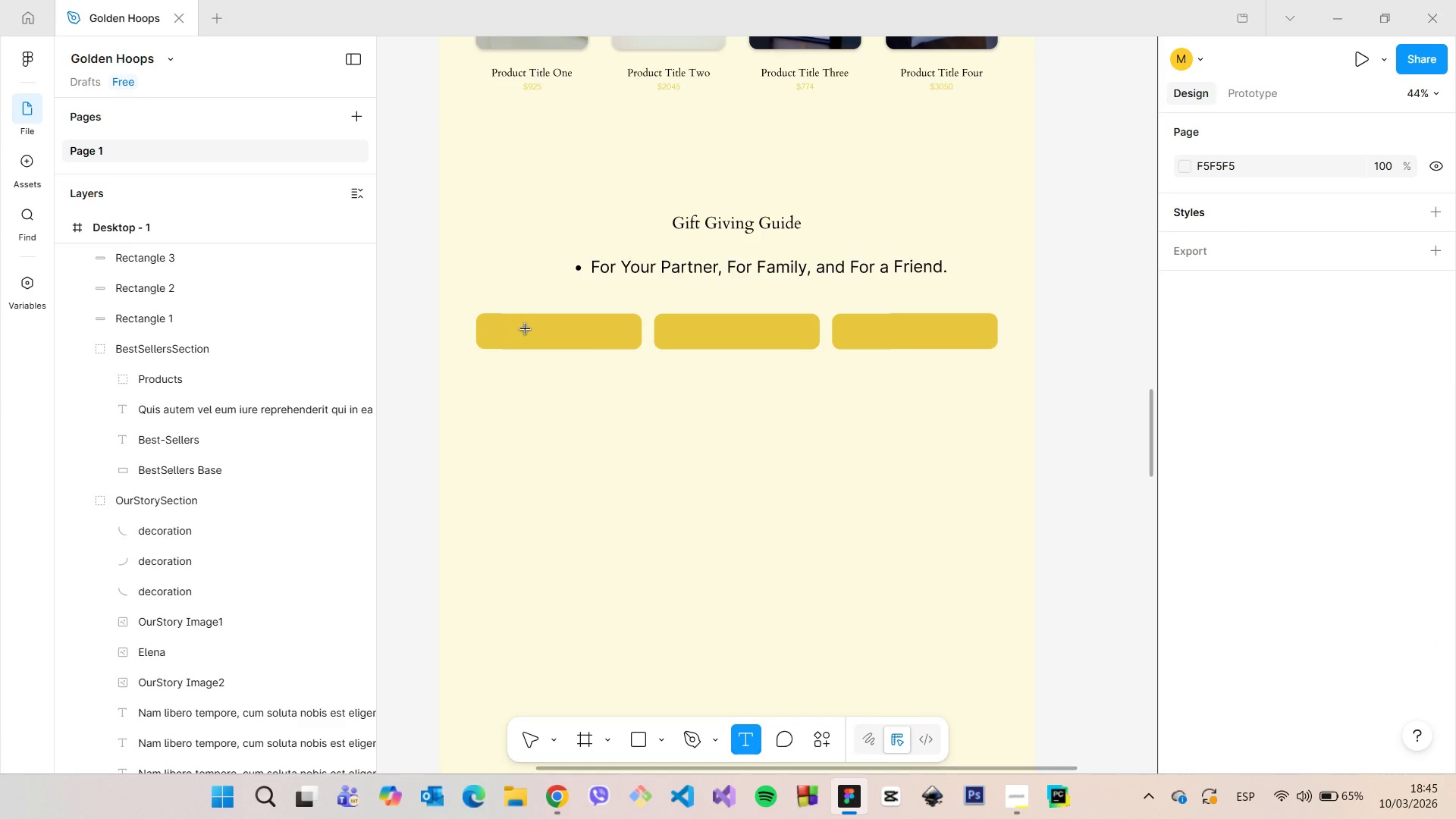 
left_click([526, 329])
 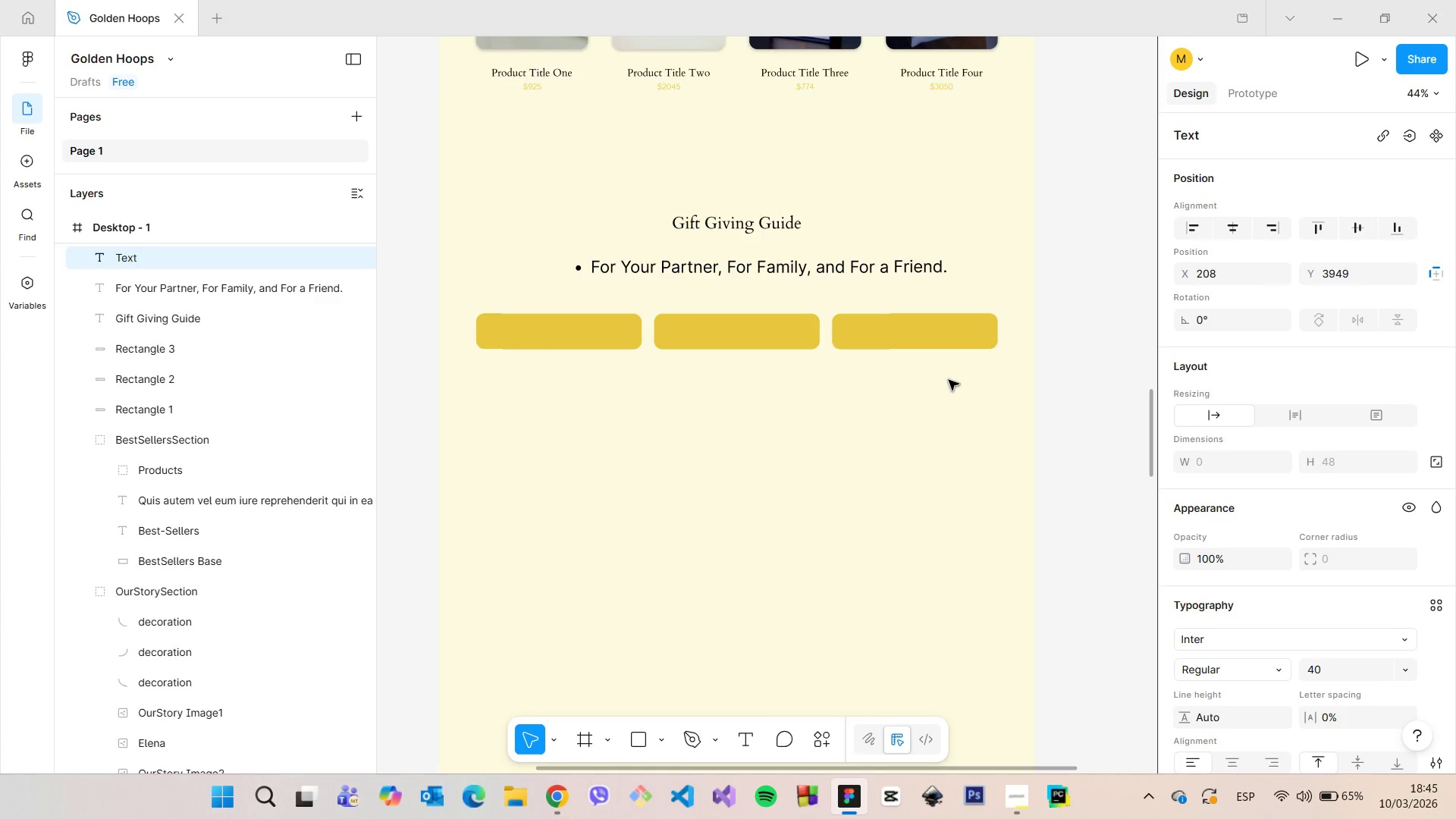 
type(For )
 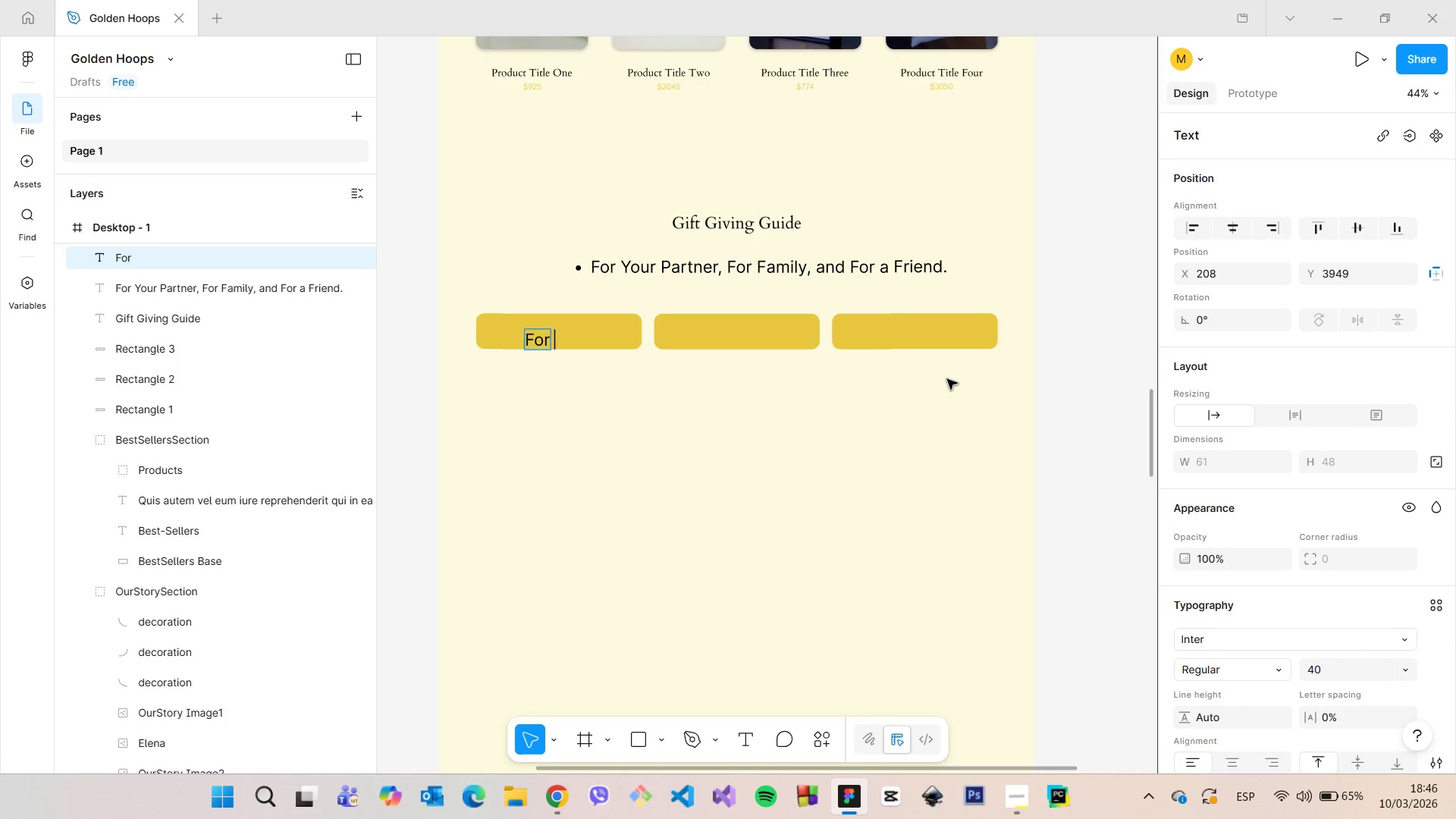 
wait(6.67)
 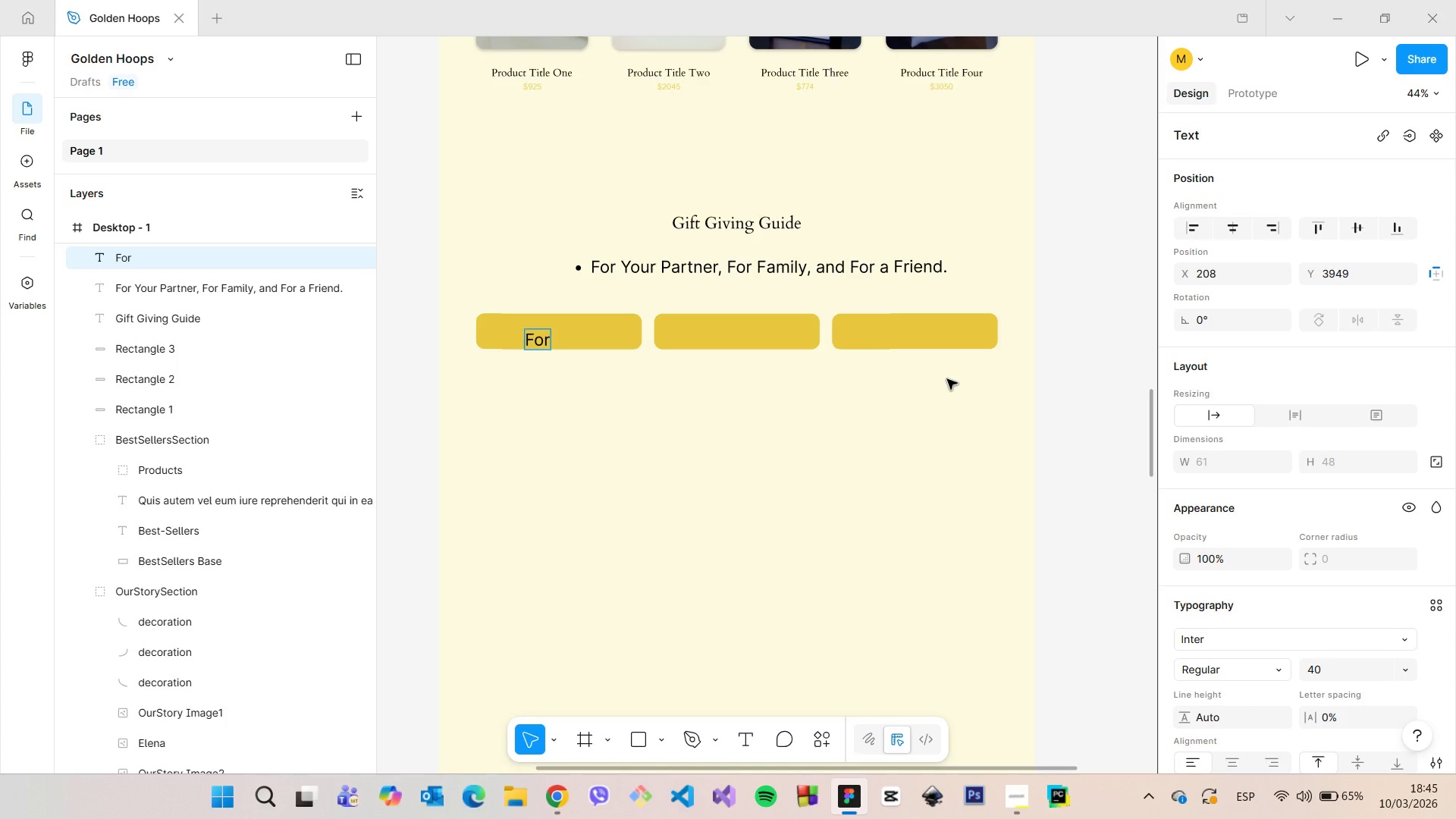 
hold_key(key=Backspace, duration=0.64)
 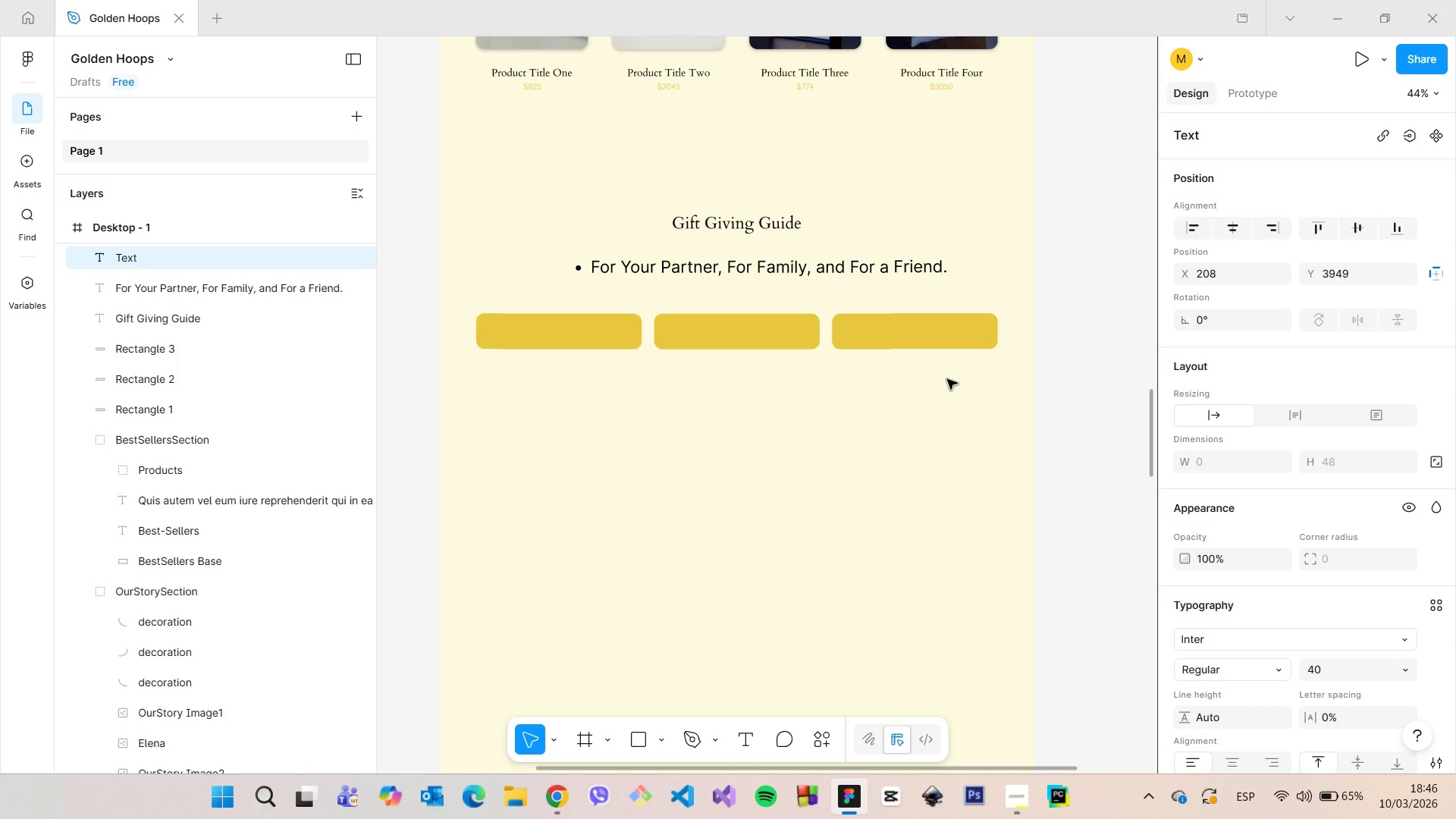 
type(Par)
key(Backspace)
key(Backspace)
key(Backspace)
type(Your Partner)
 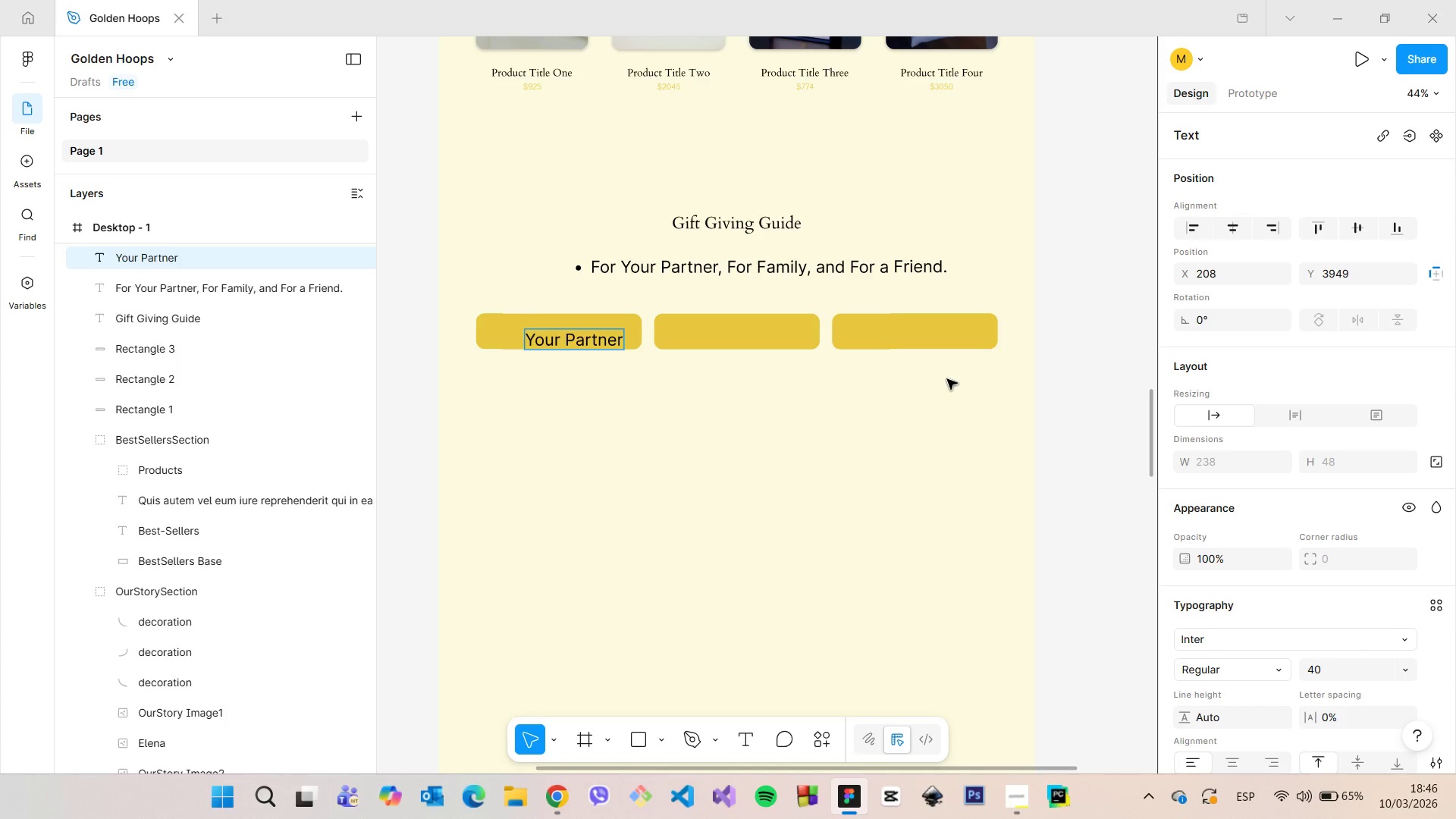 
left_click([675, 378])
 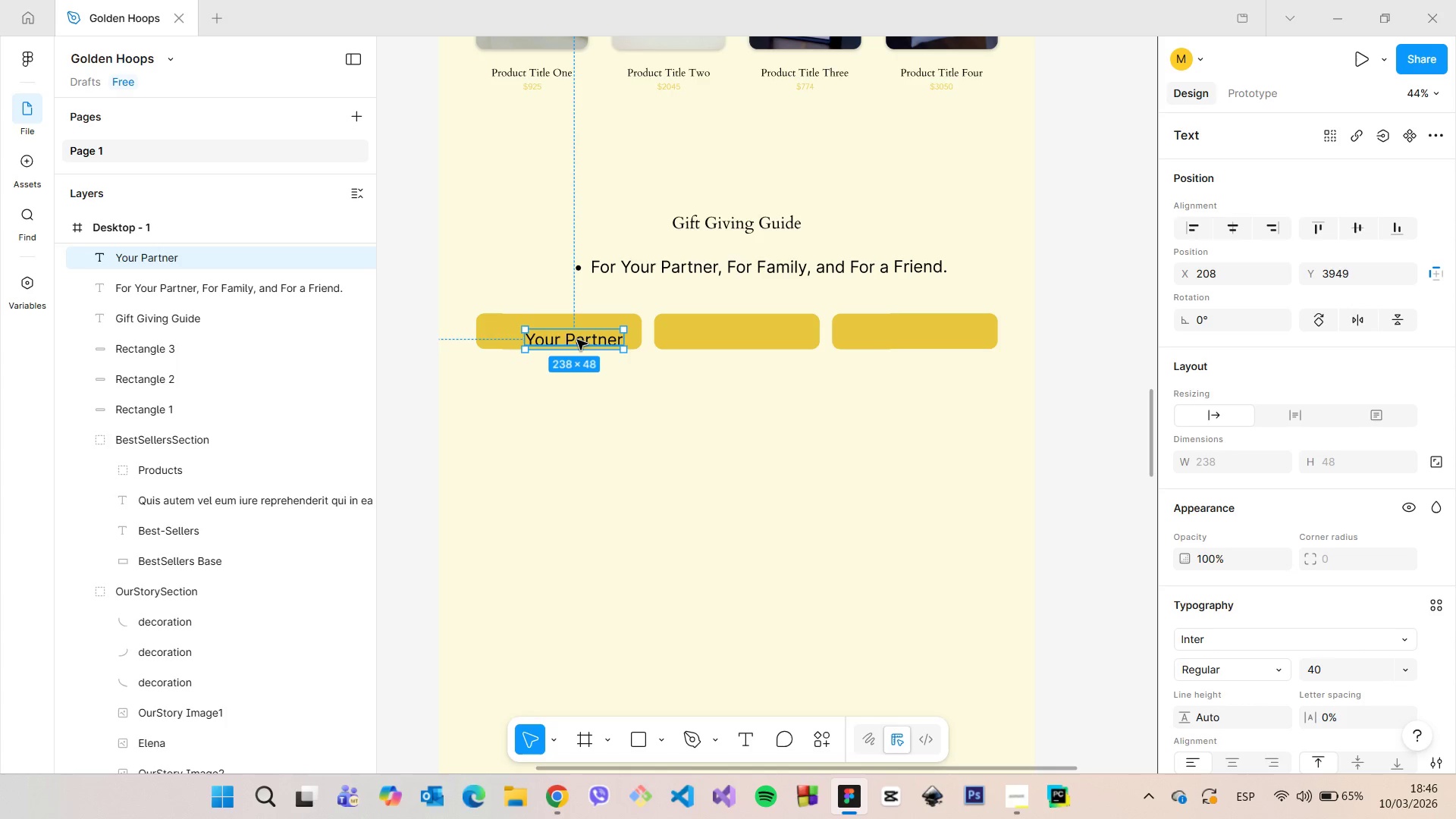 
left_click_drag(start_coordinate=[577, 340], to_coordinate=[564, 331])
 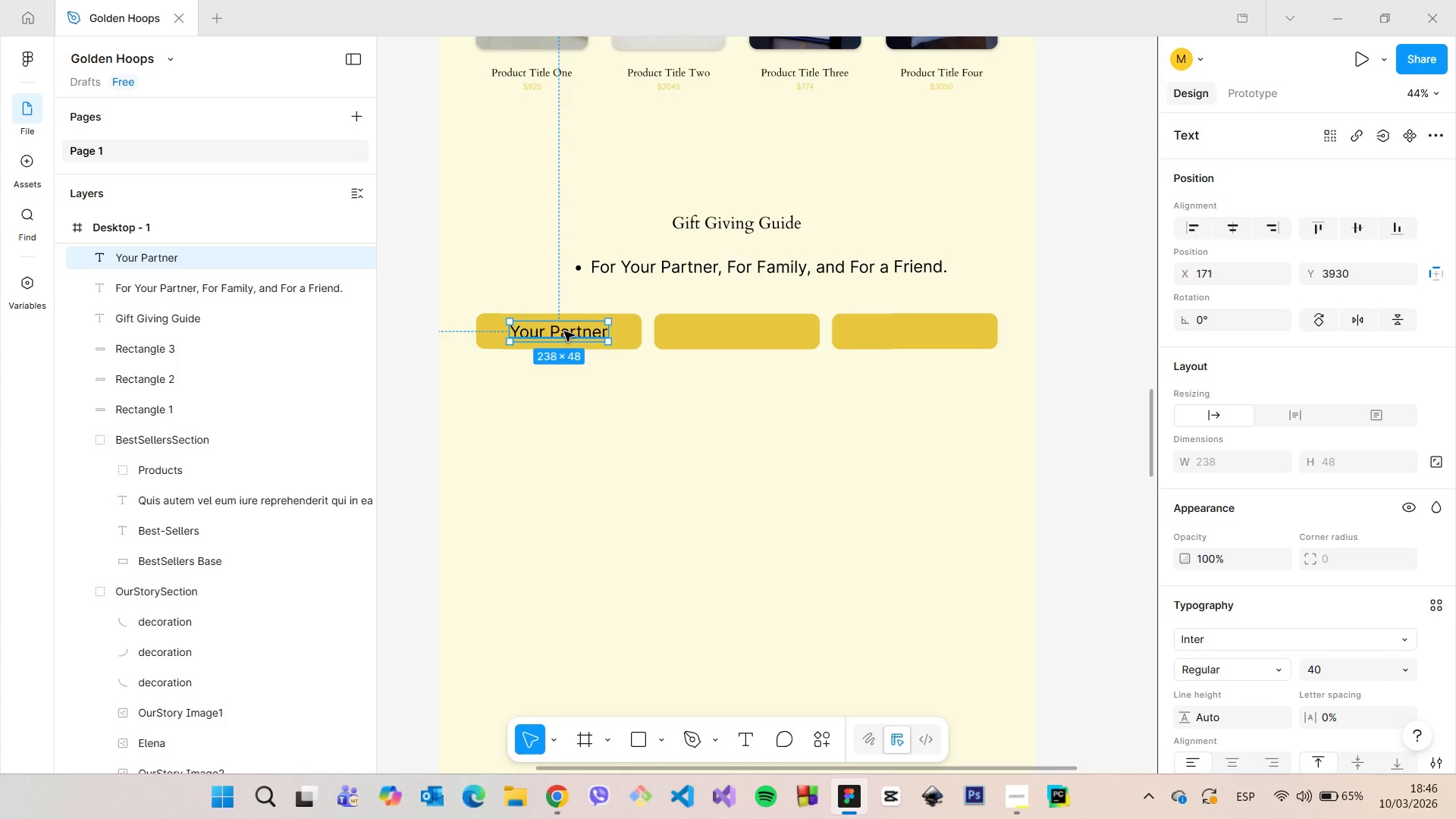 
double_click([564, 331])
 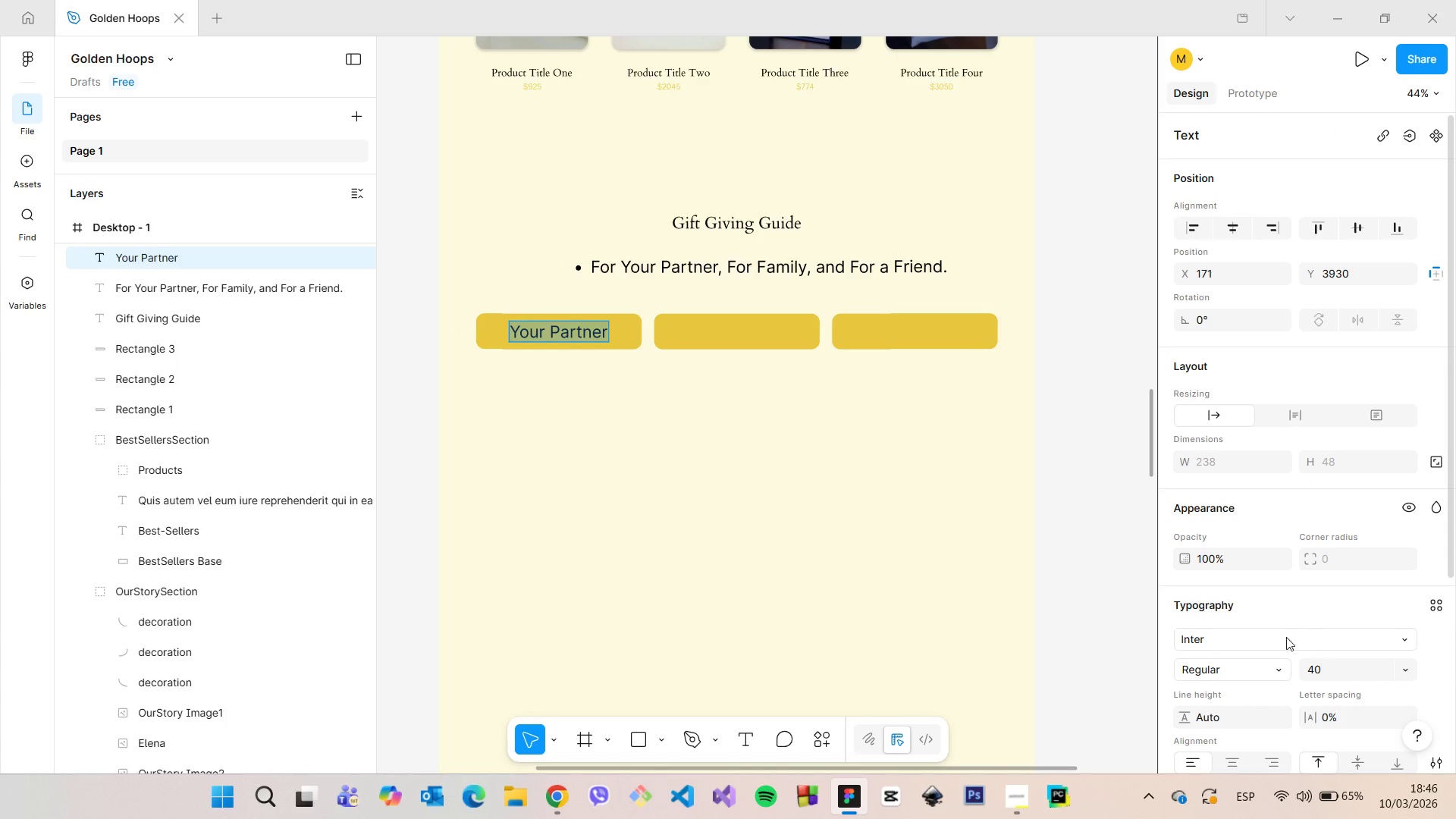 
left_click([1263, 634])
 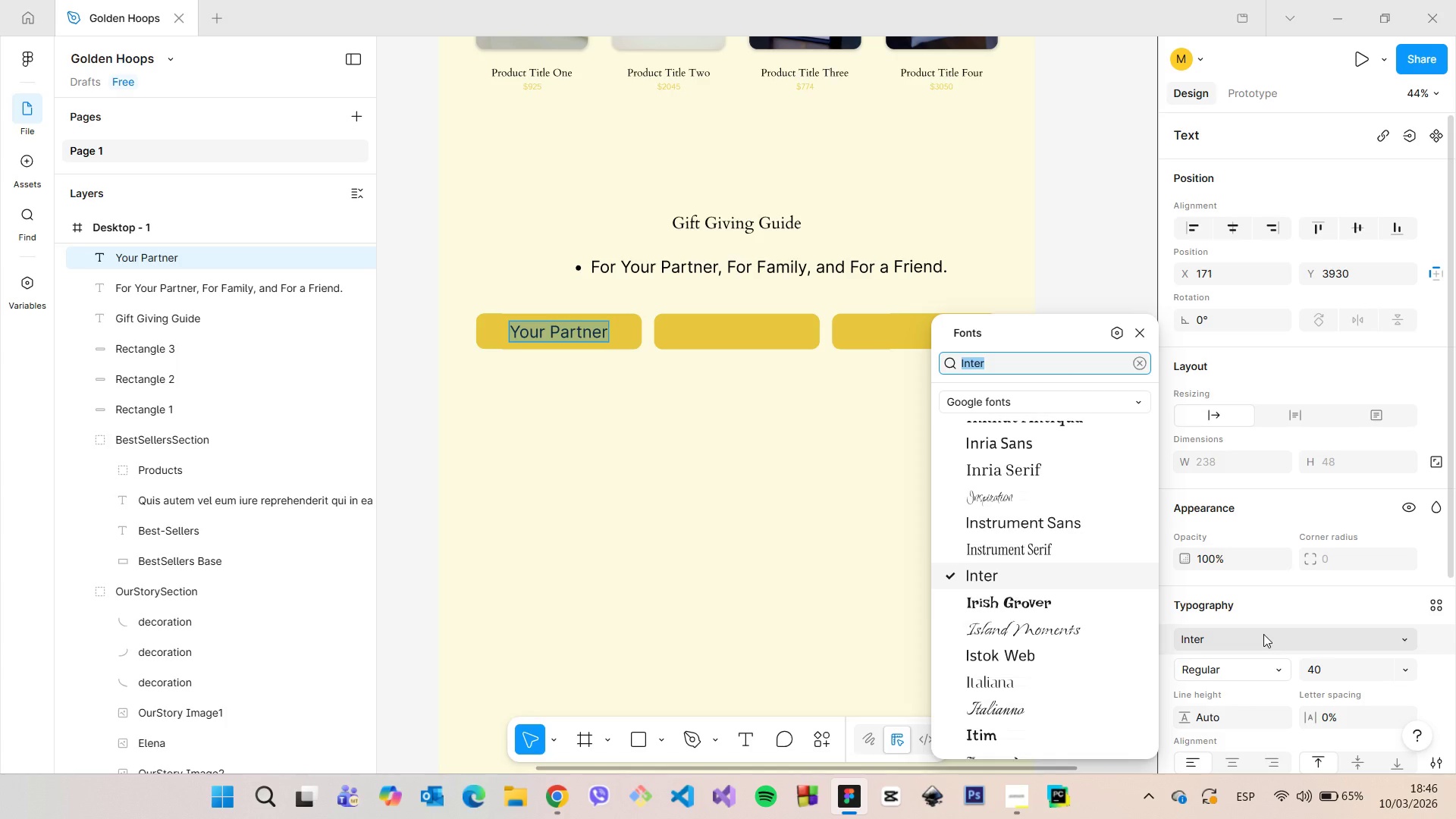 
type(Meo)
 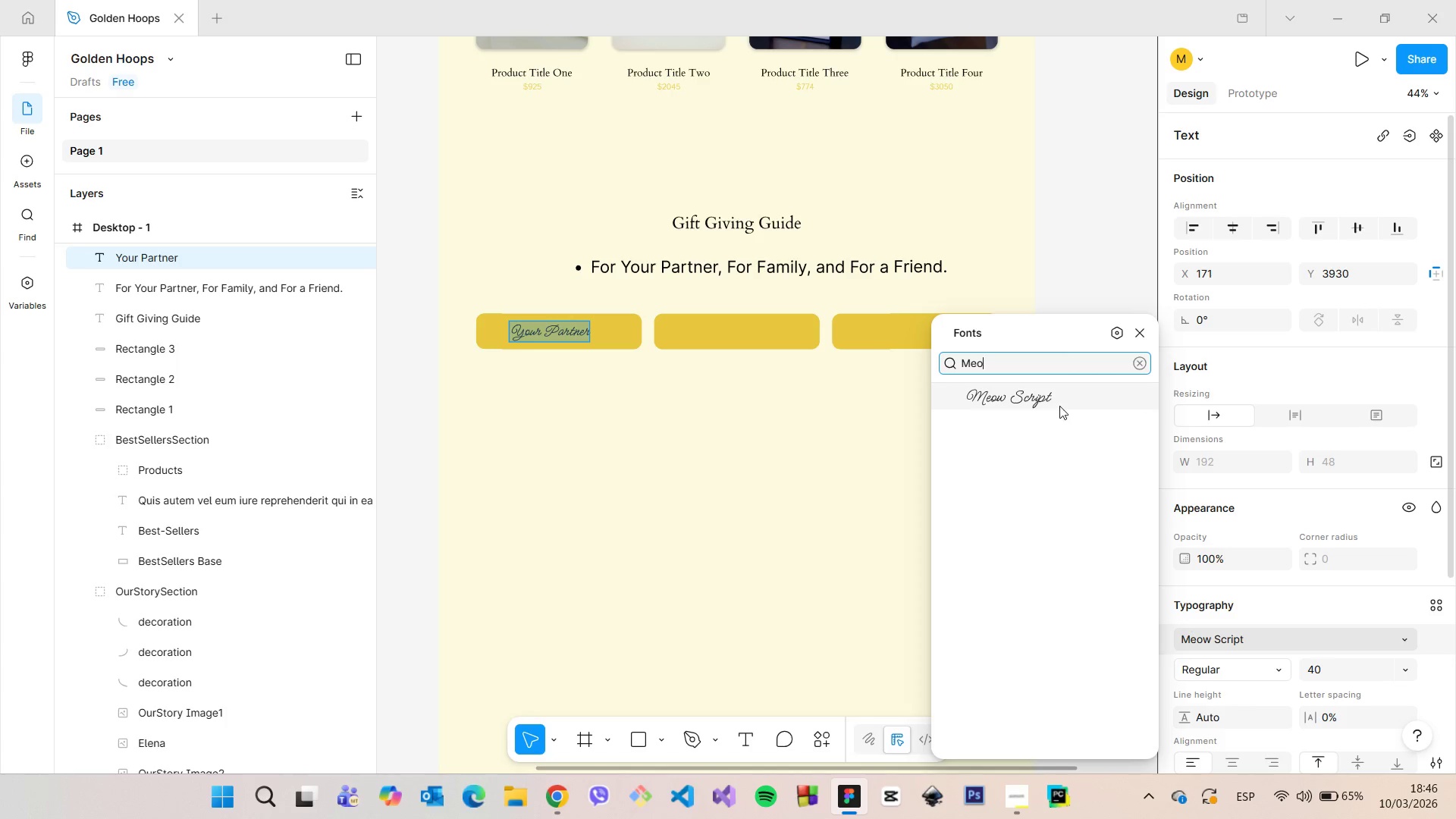 
left_click([1059, 403])
 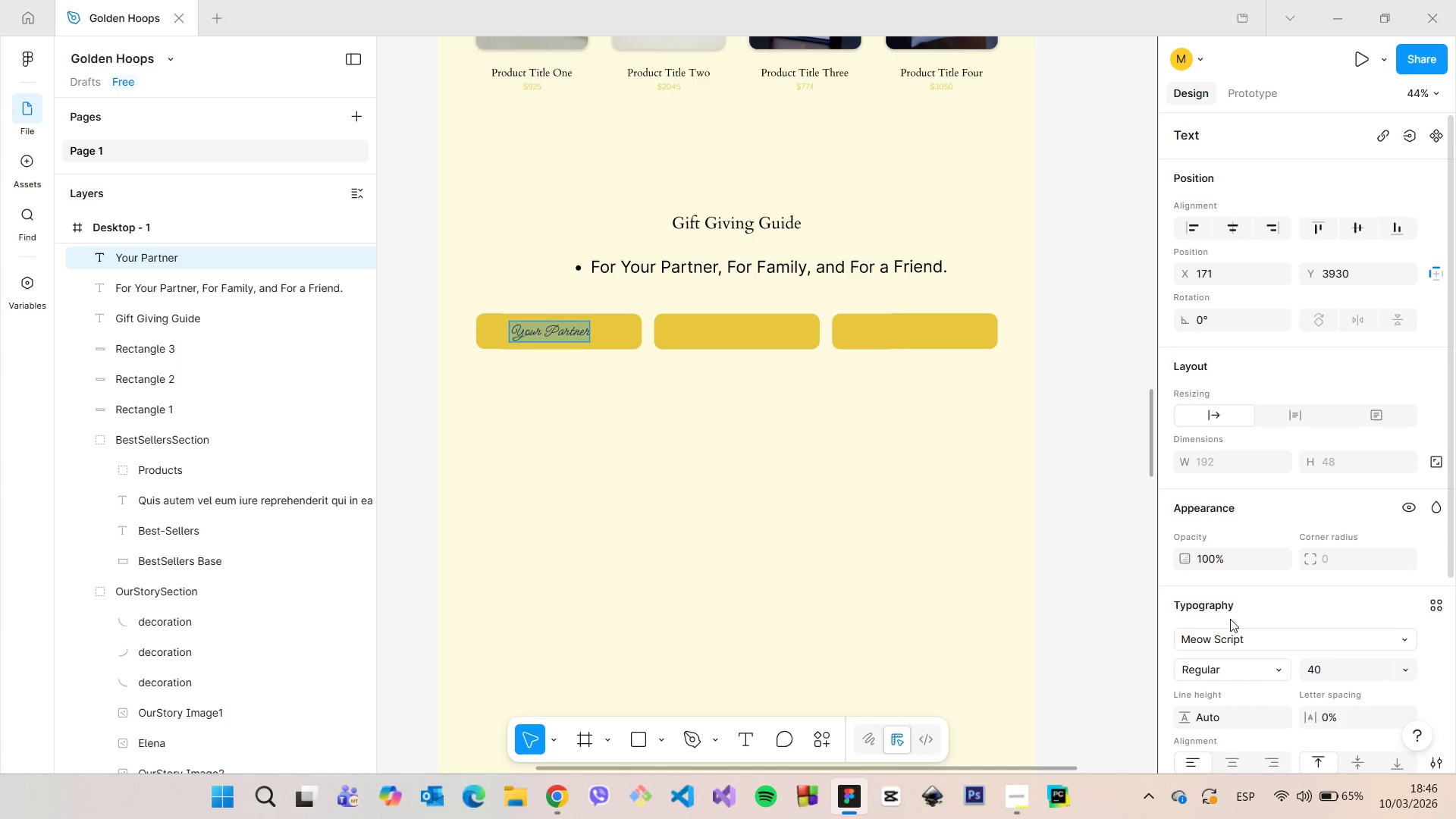 
scroll: coordinate [1231, 636], scroll_direction: down, amount: 2.0
 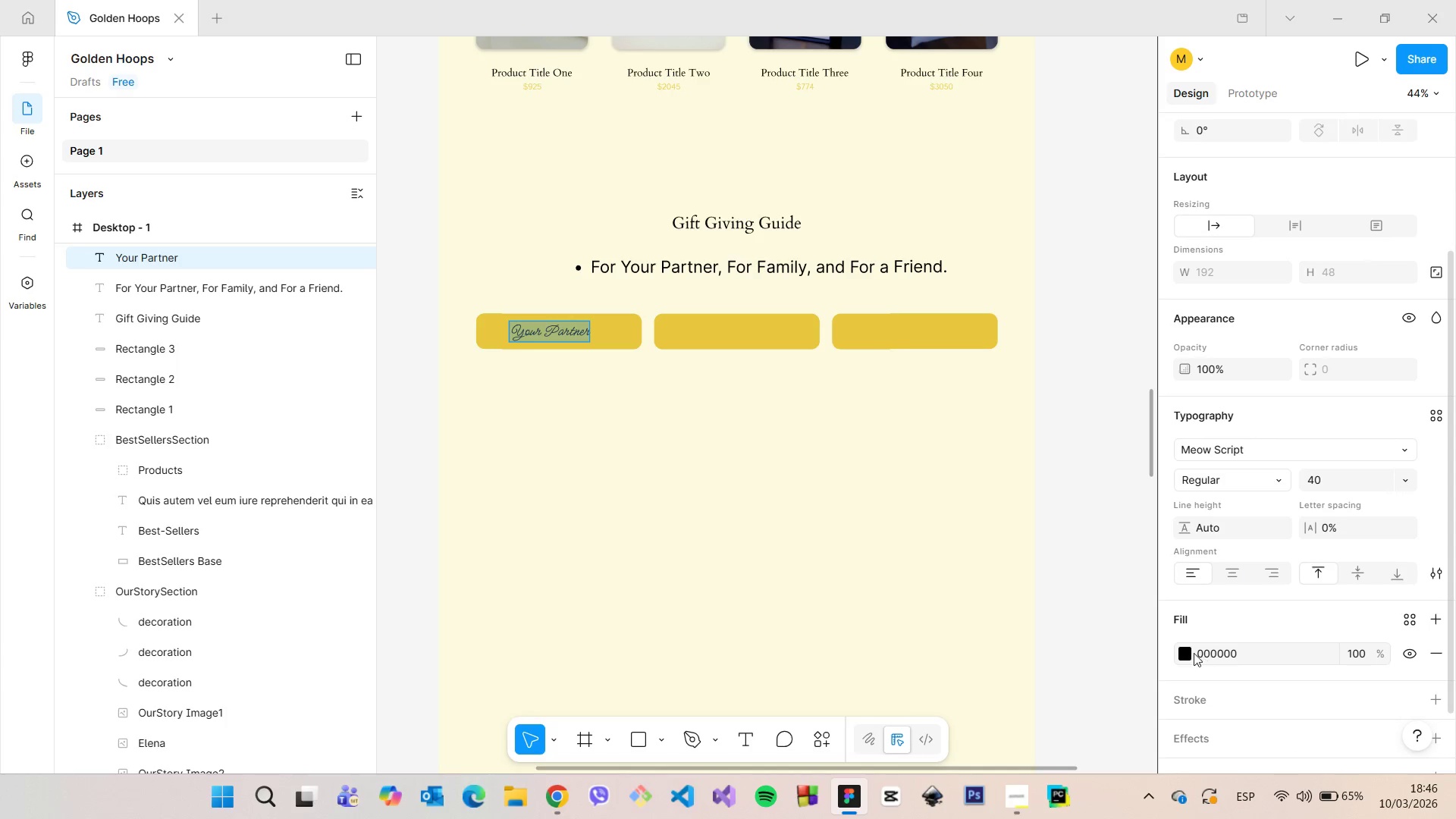 
left_click([1184, 652])
 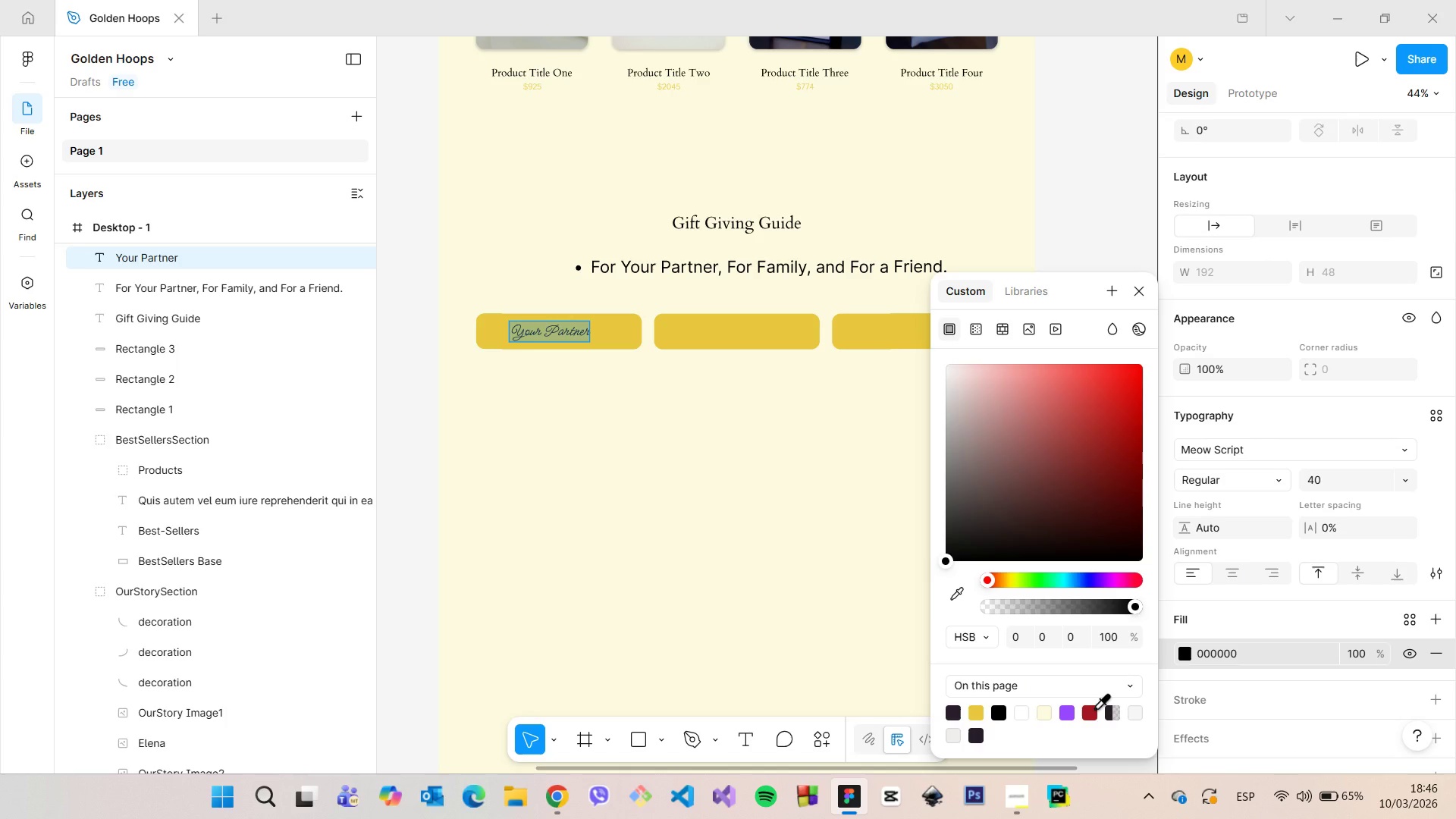 
left_click([1094, 708])
 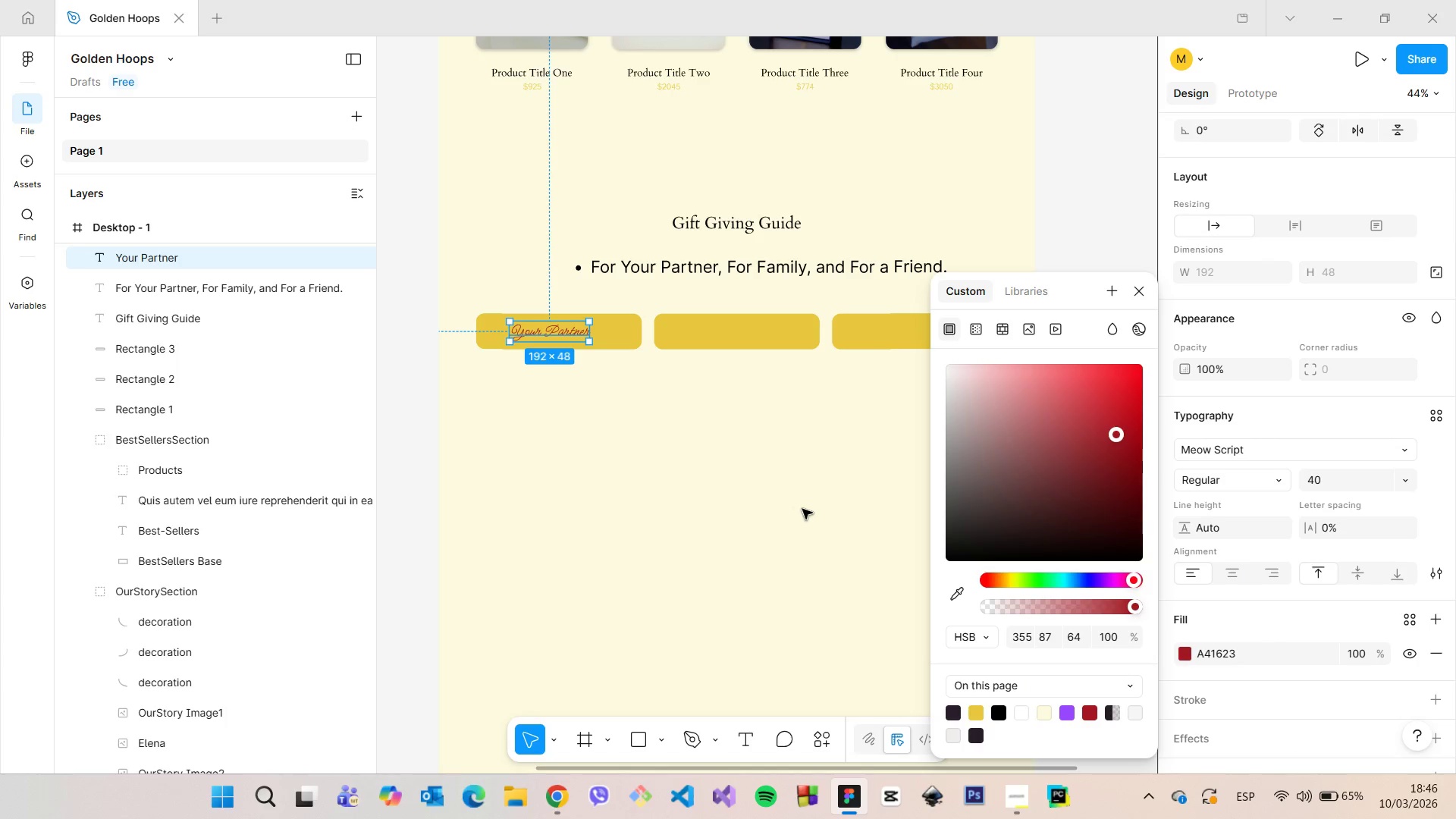 
double_click([802, 509])
 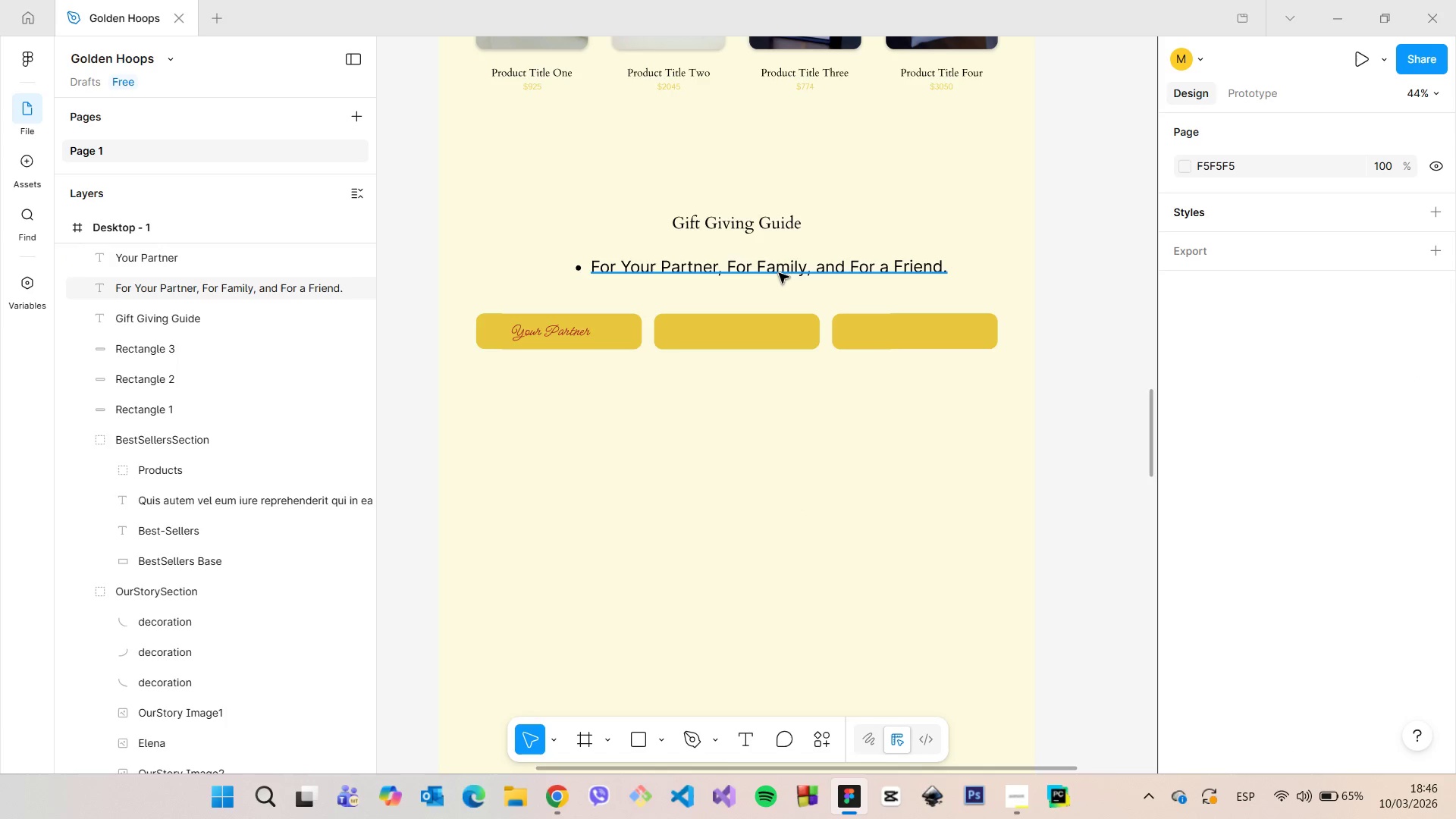 
wait(5.58)
 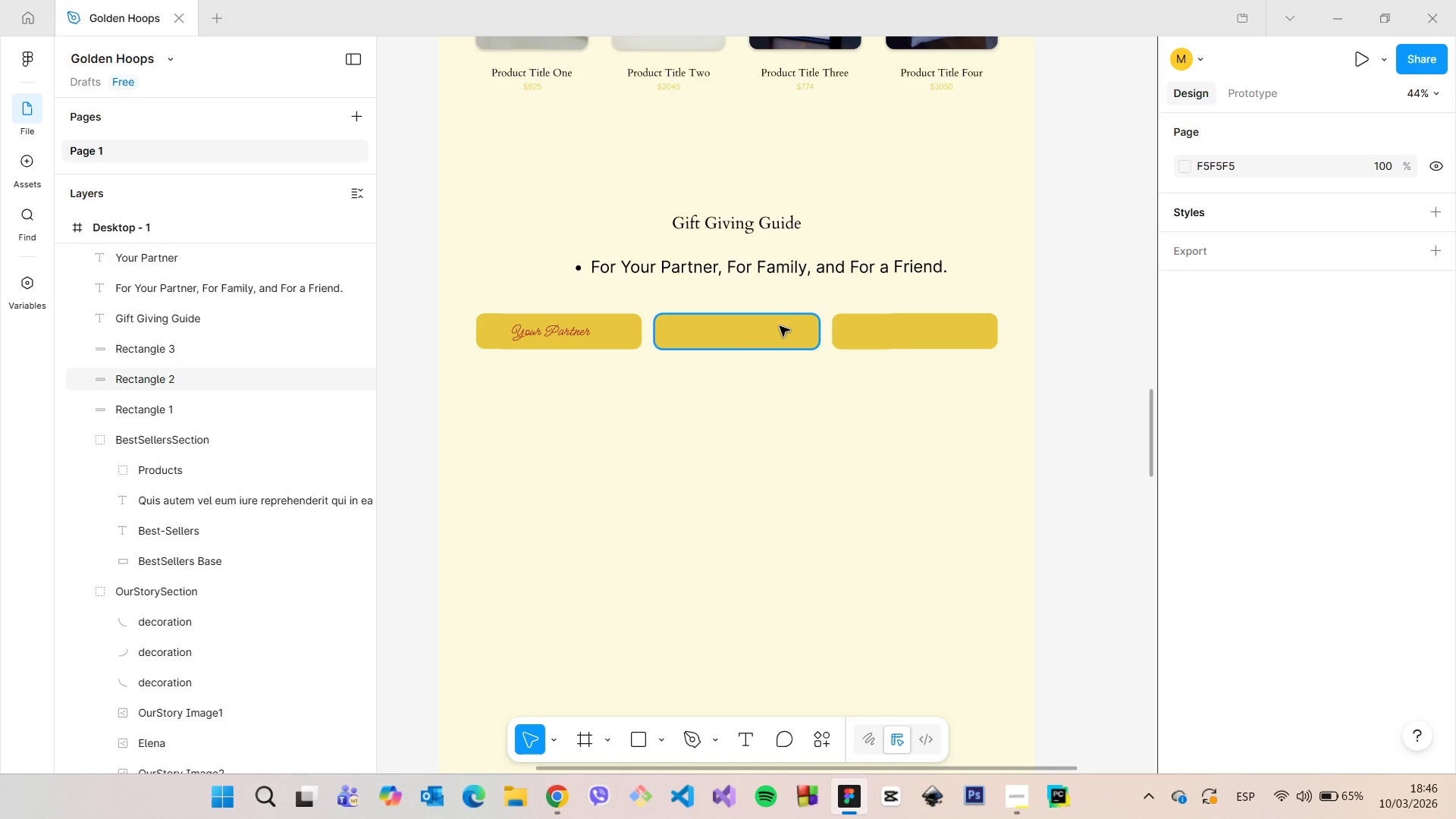 
double_click([565, 331])
 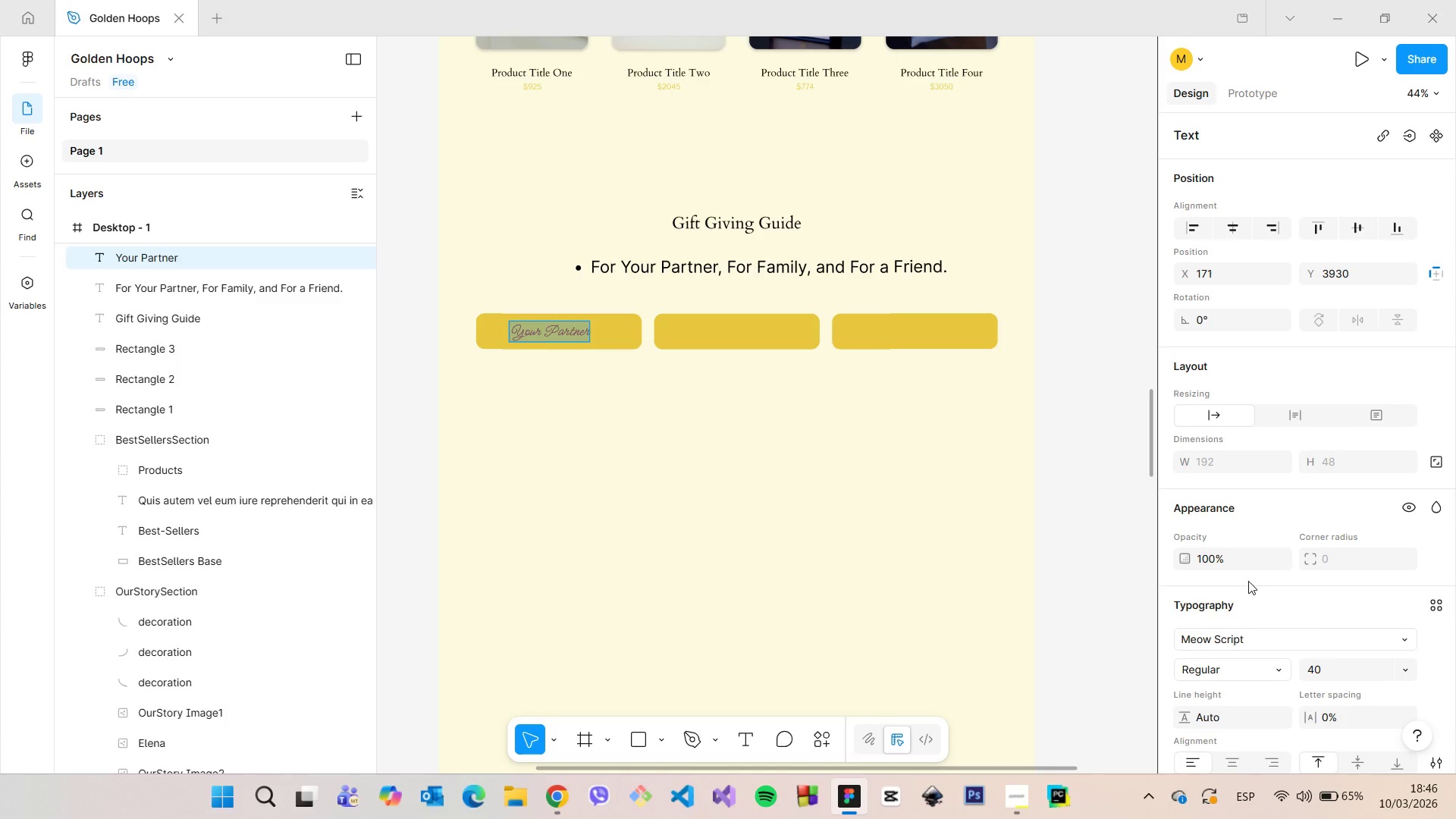 
left_click([1359, 673])
 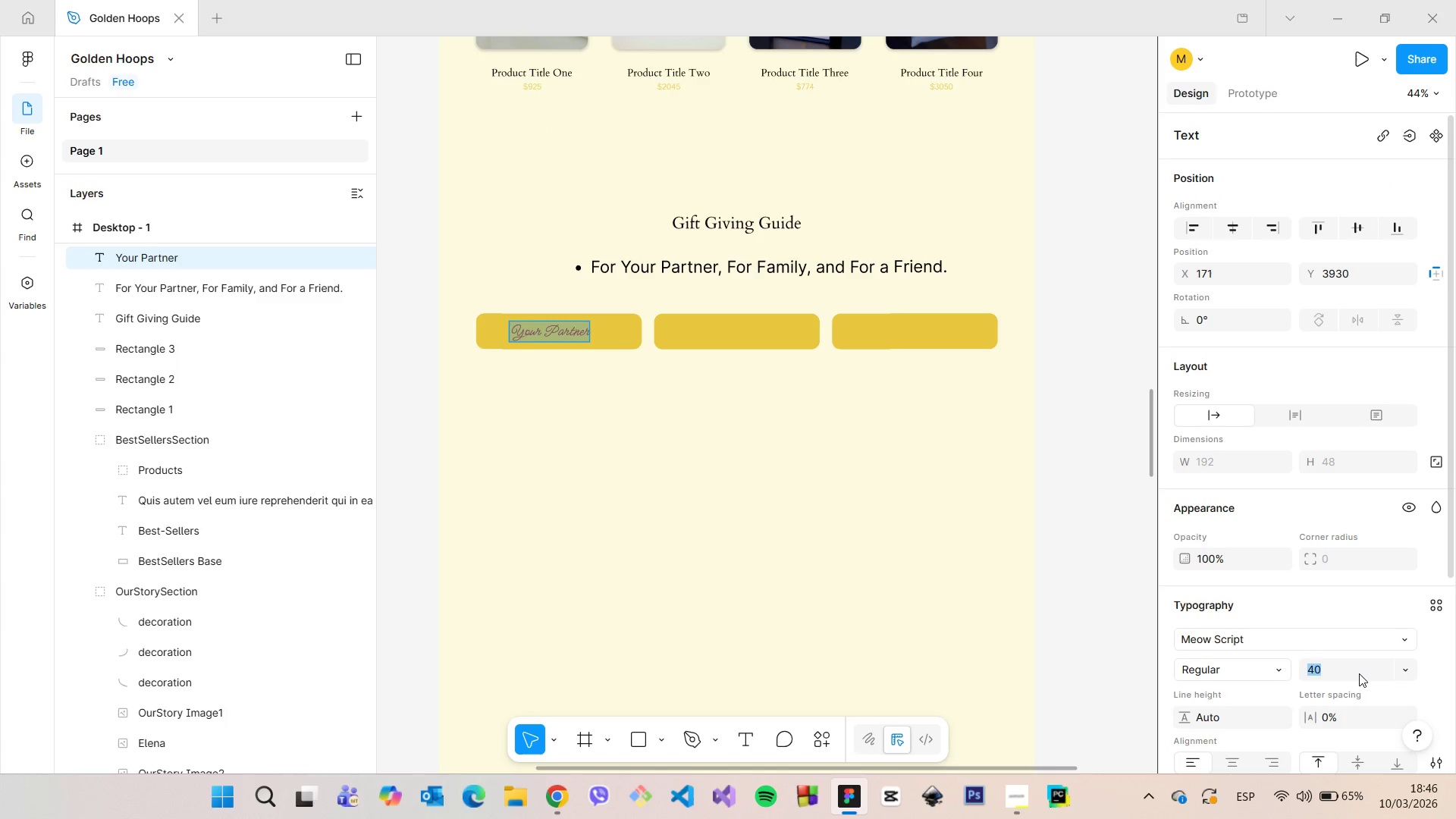 
type(50)
 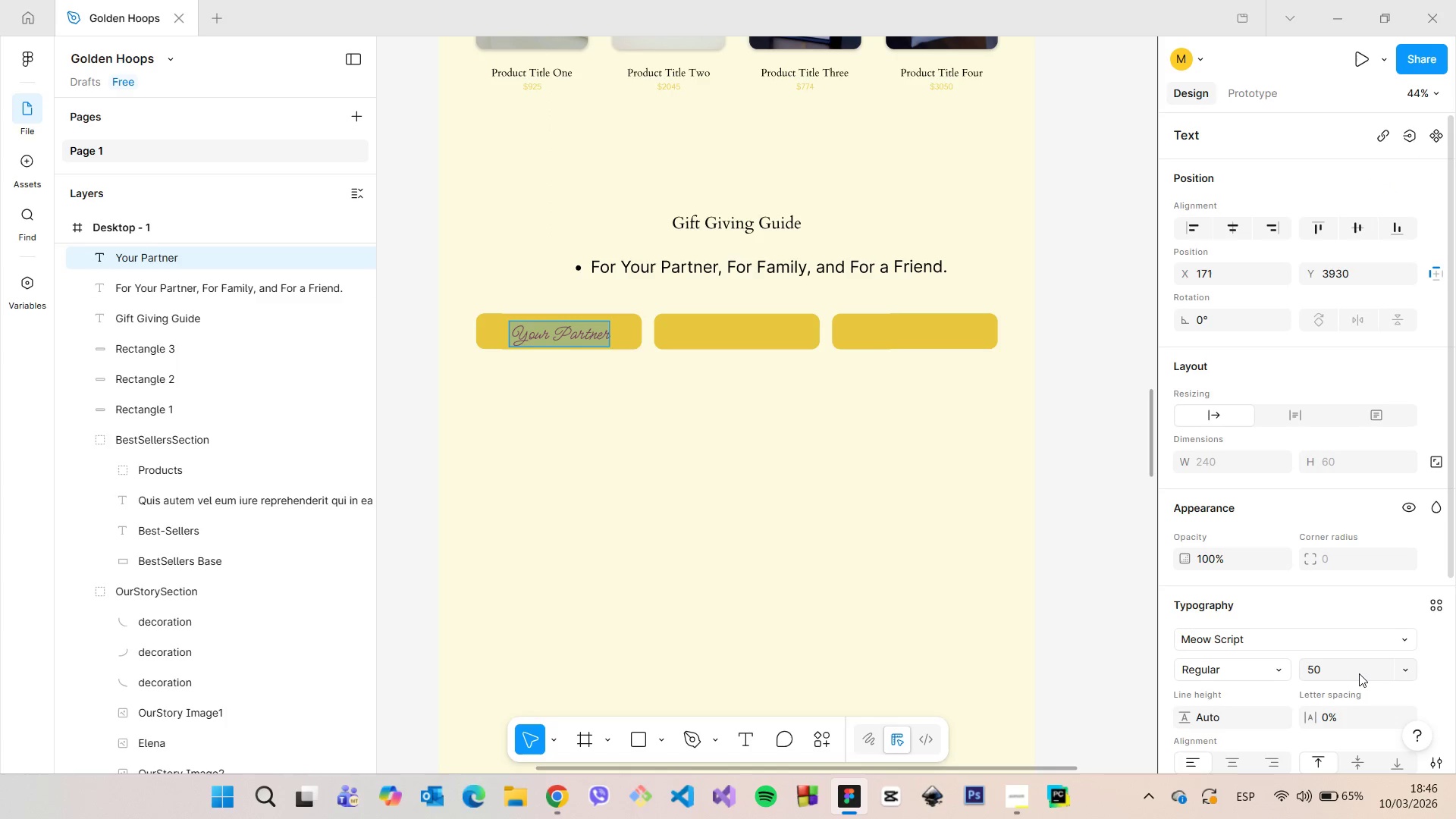 
key(Enter)
 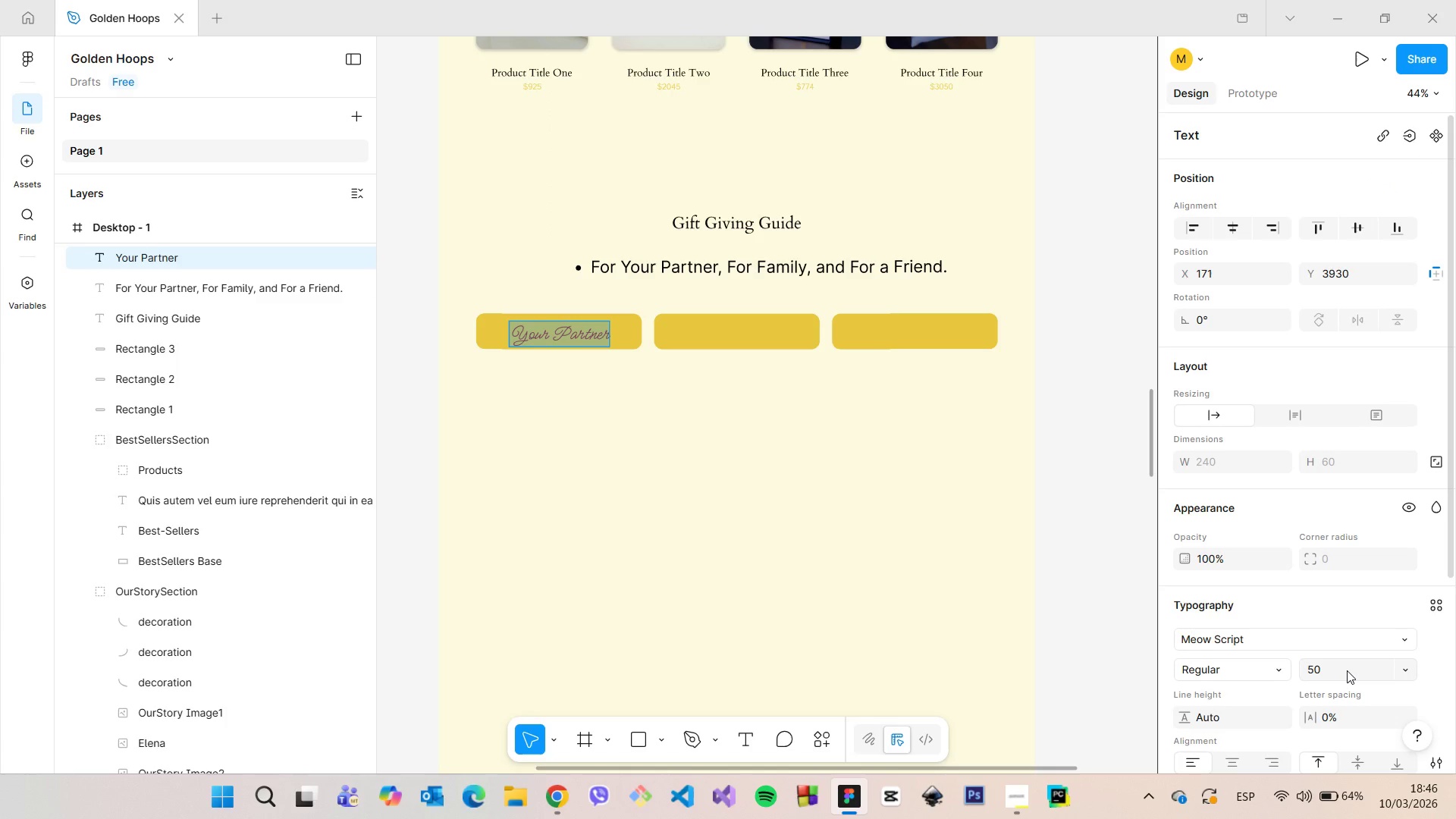 
double_click([1347, 670])
 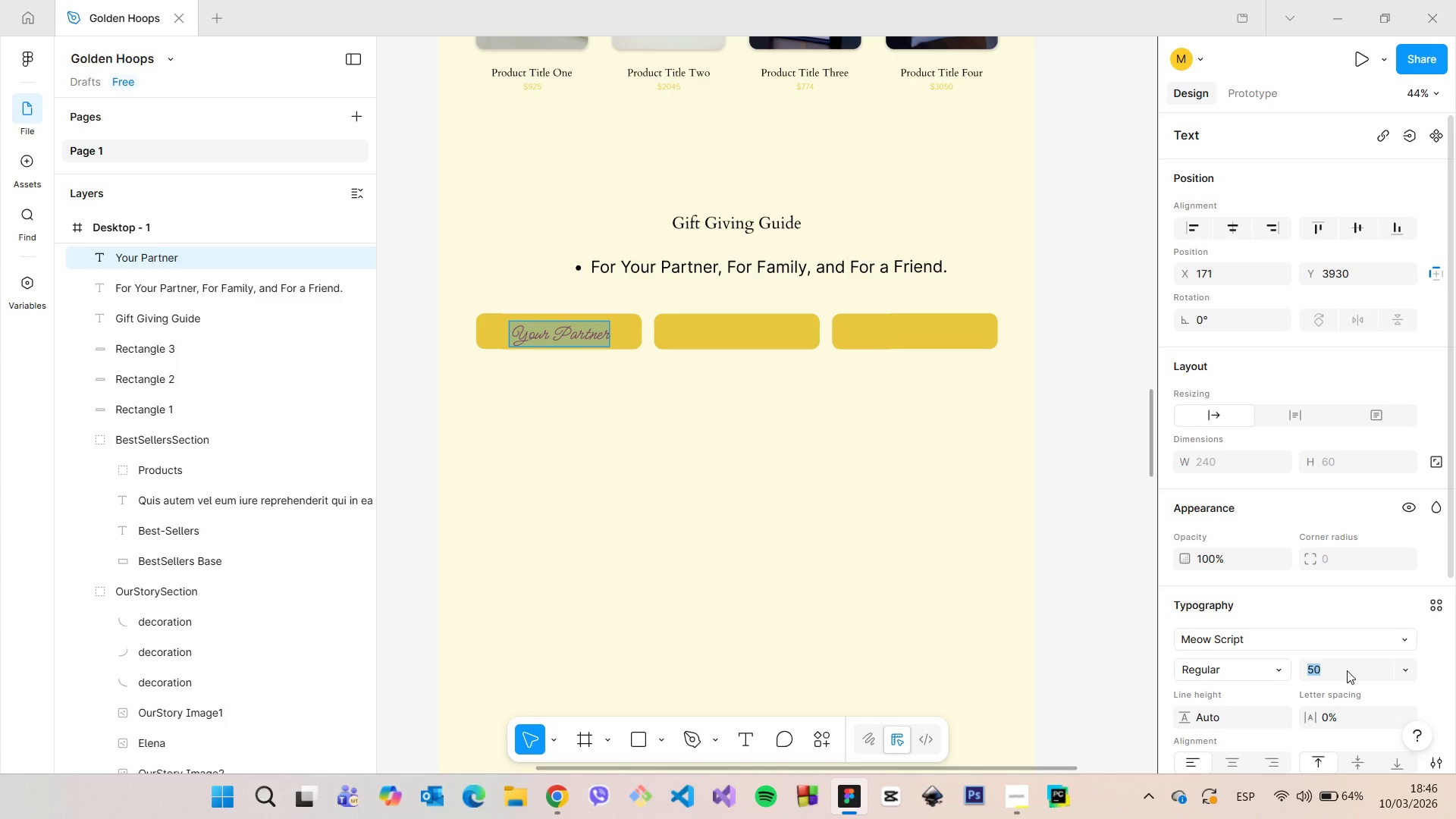 
type(60)
 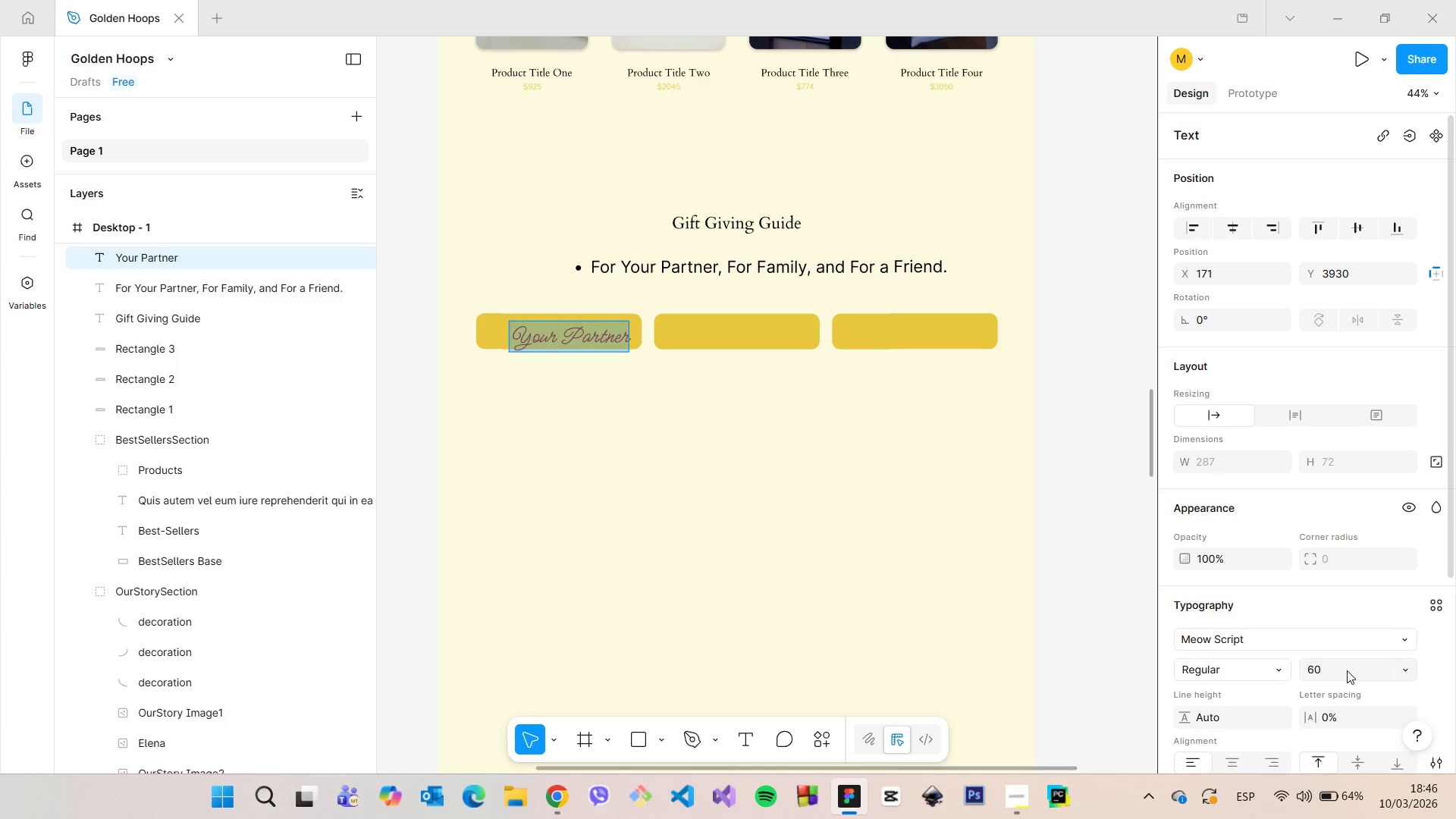 
key(Enter)
 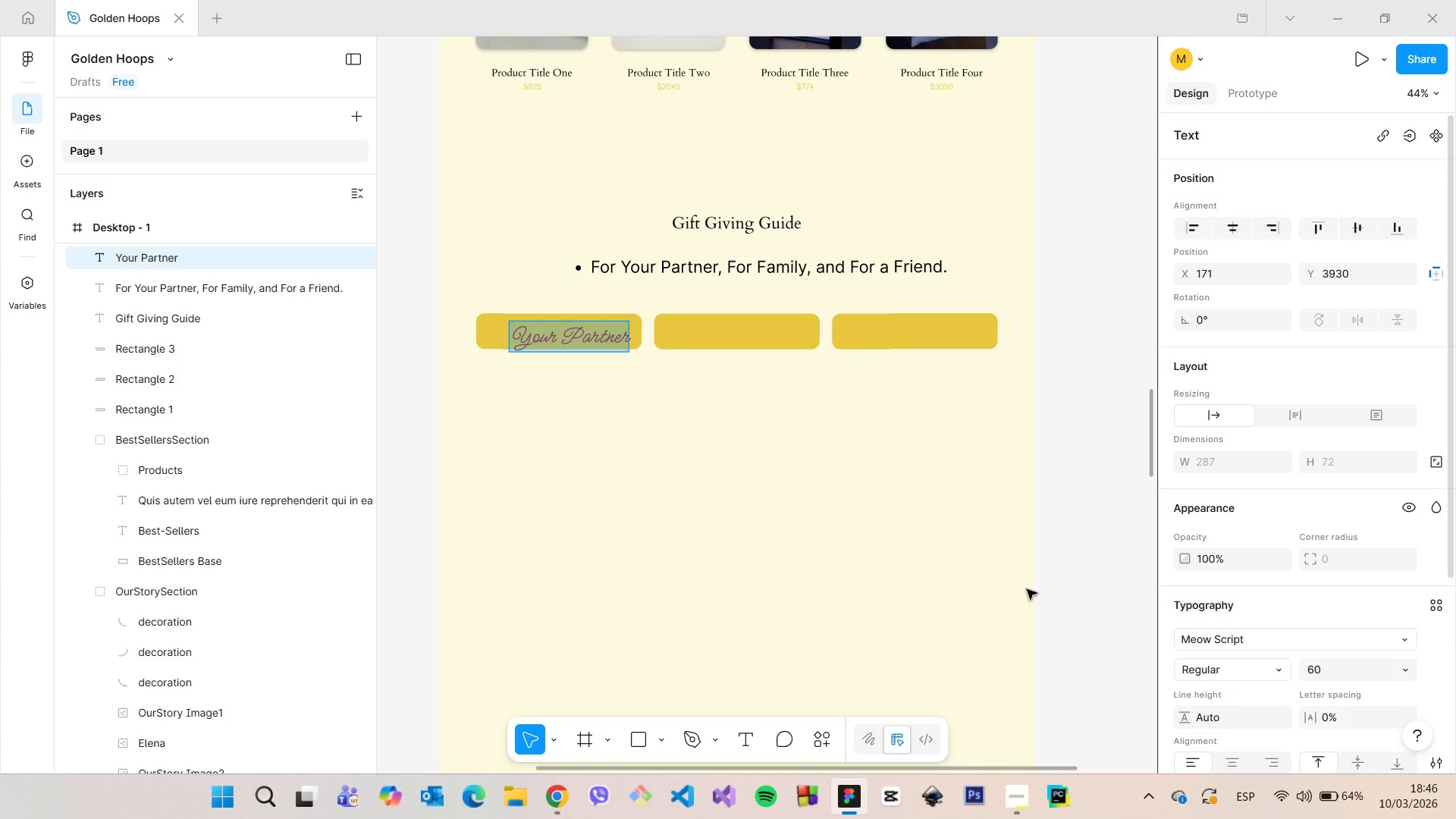 
left_click([794, 527])
 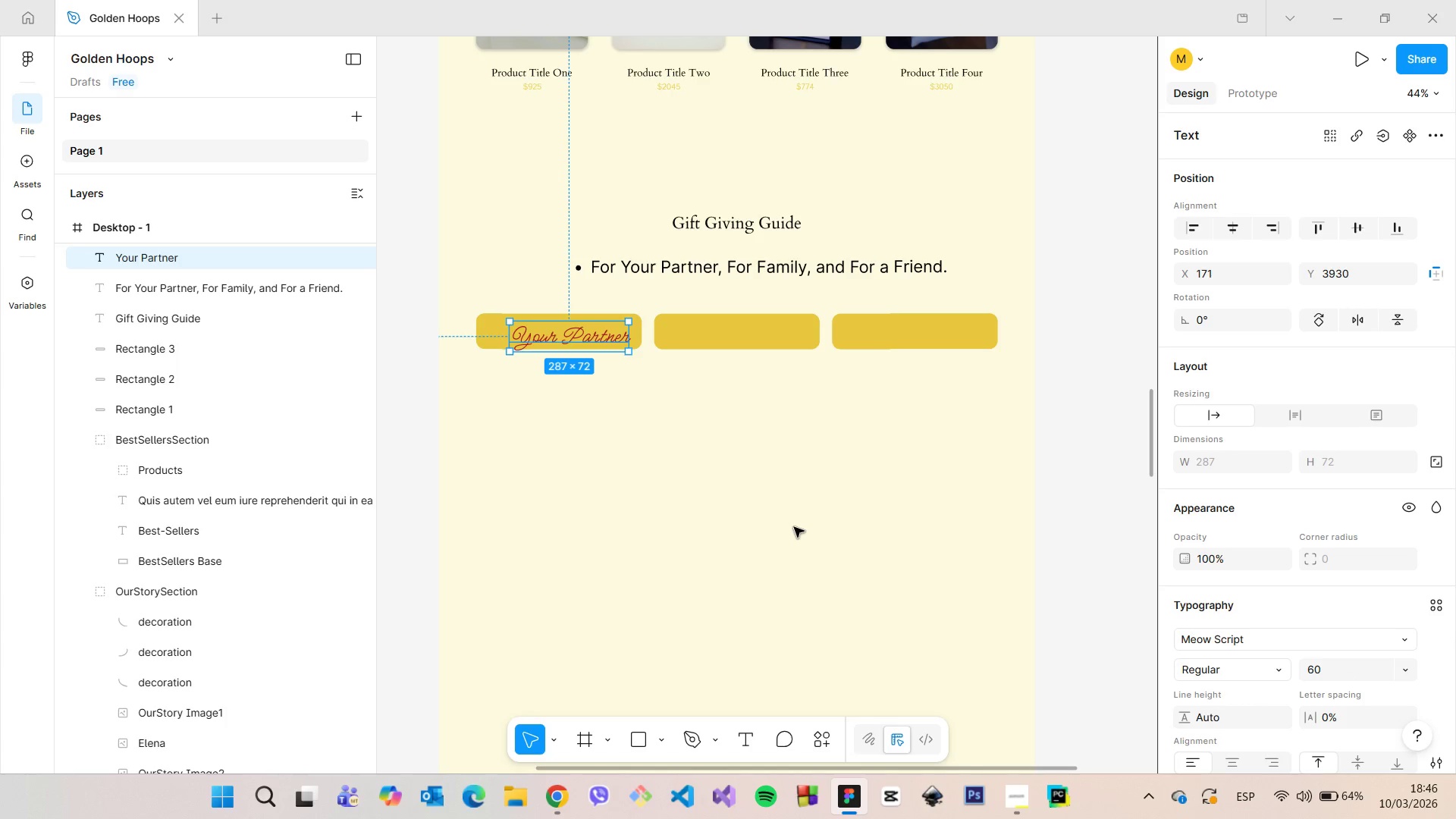 
left_click([794, 527])
 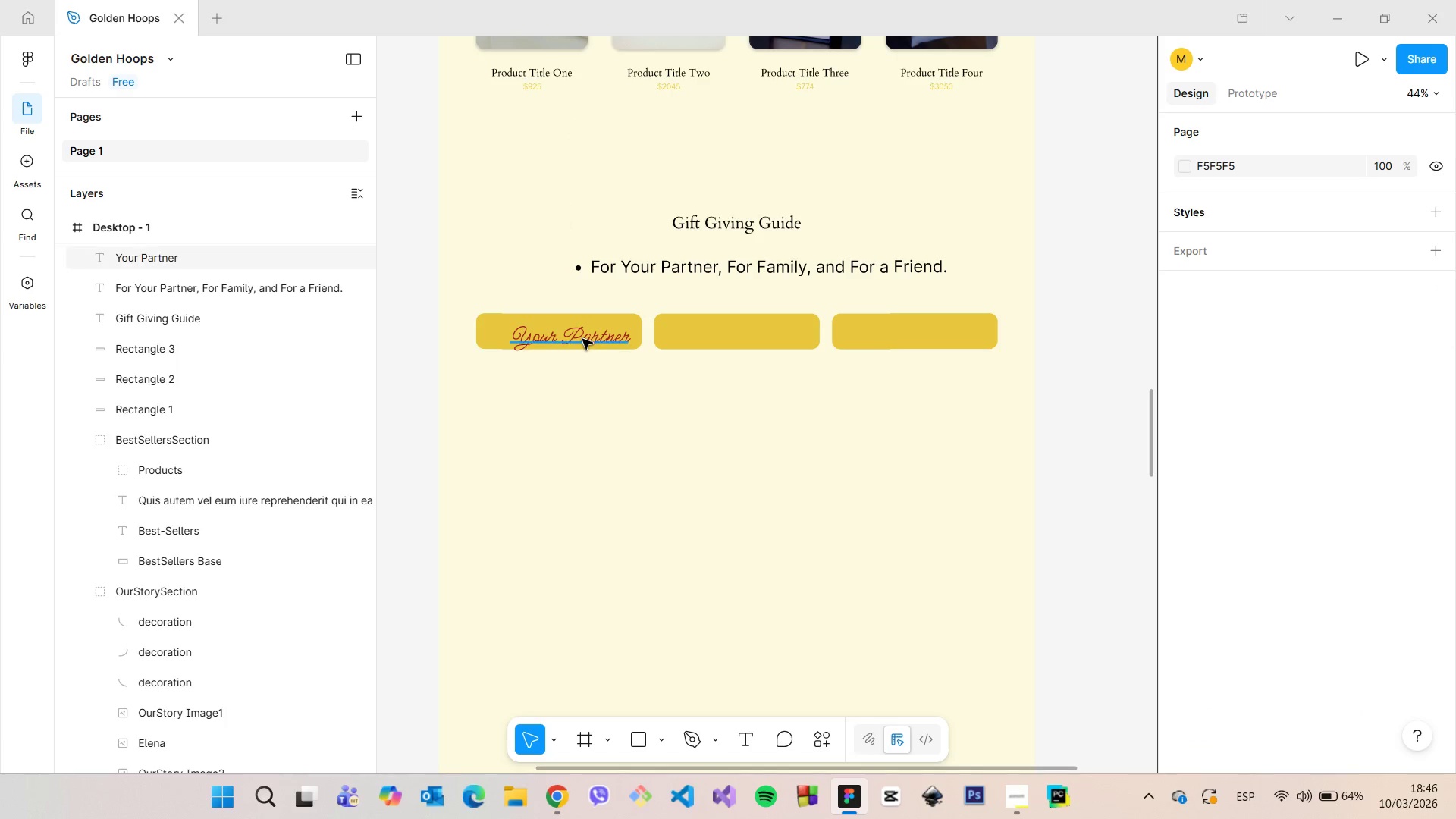 
double_click([582, 339])
 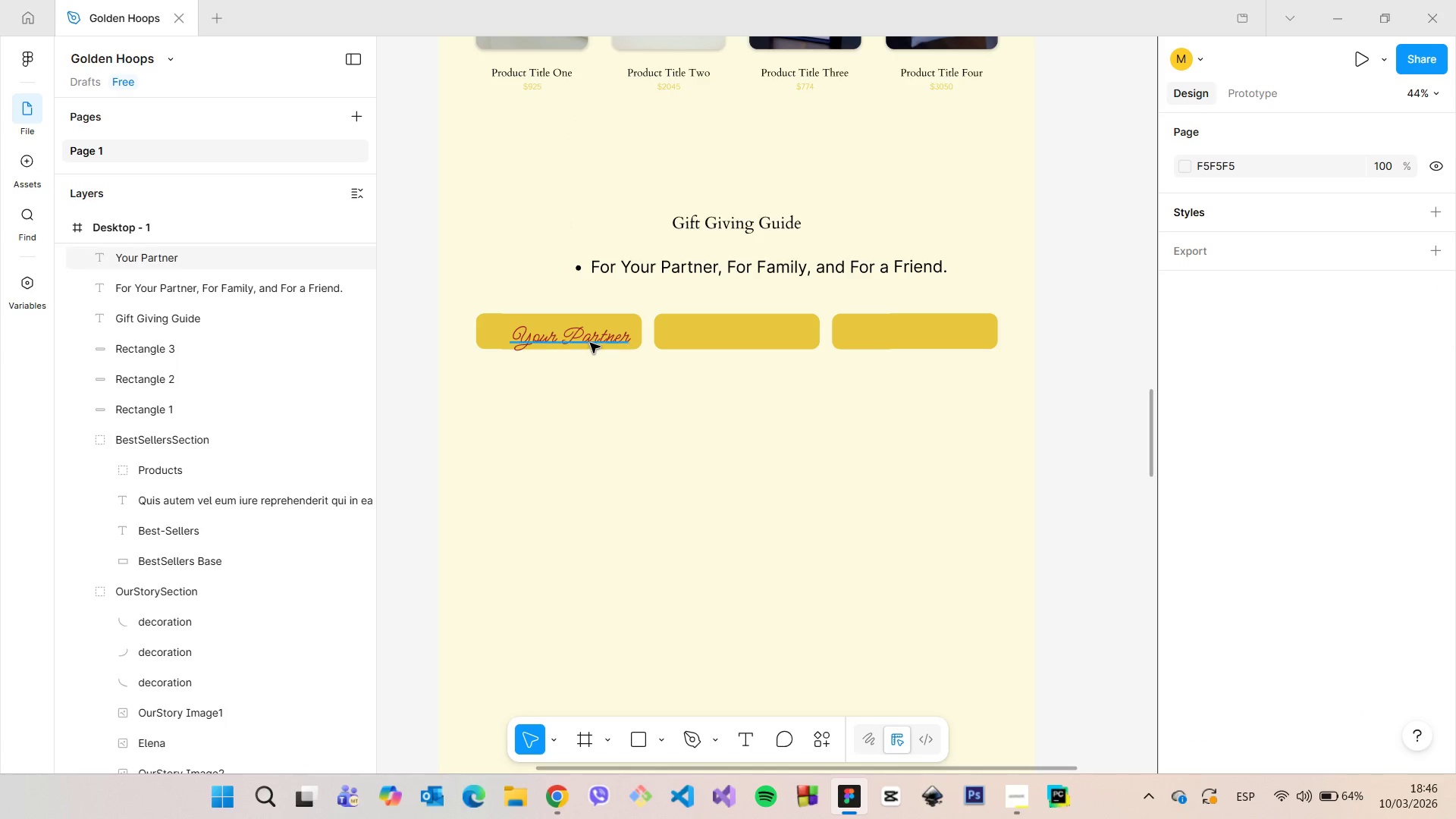 
left_click([590, 342])
 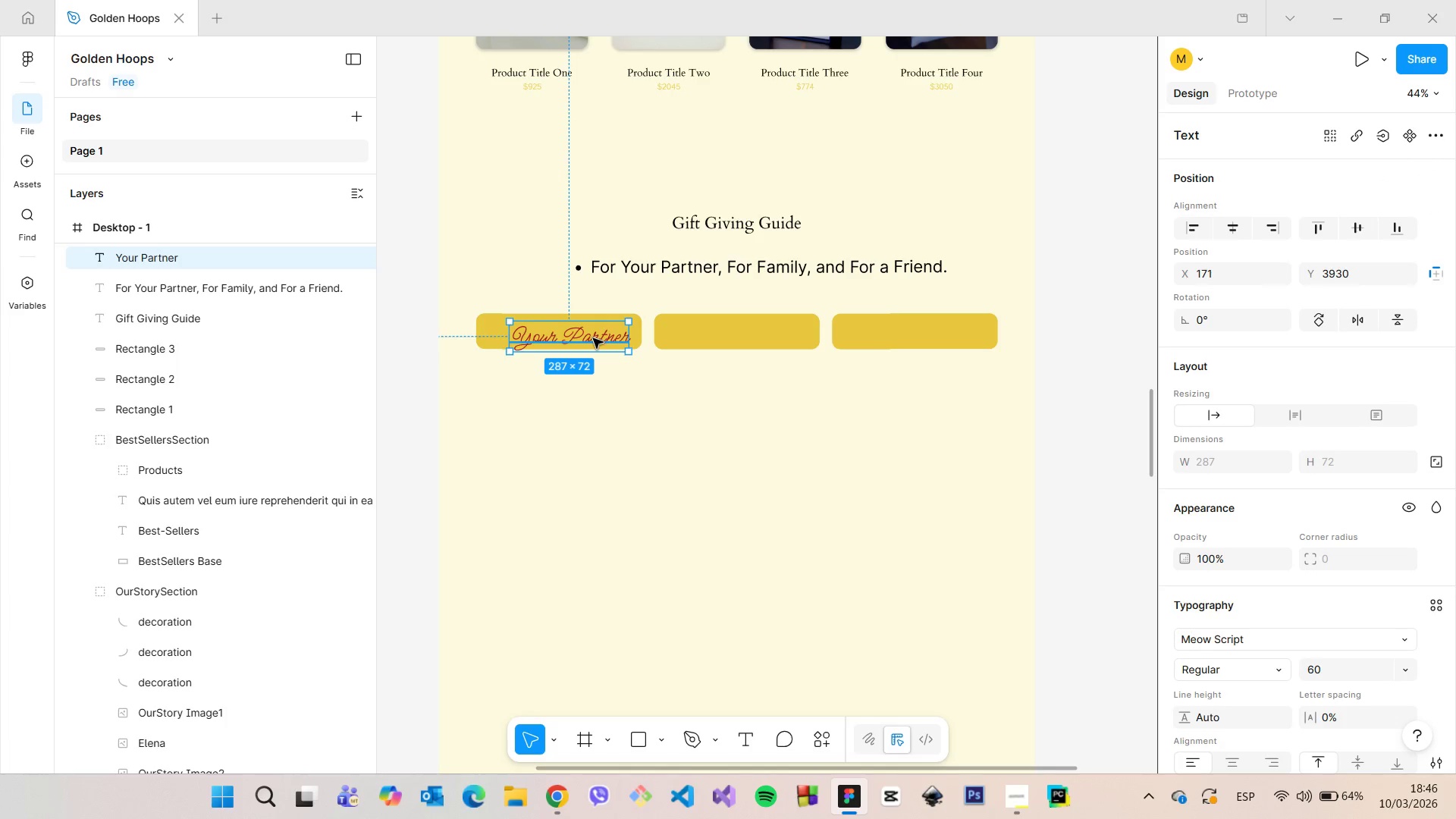 
left_click_drag(start_coordinate=[592, 338], to_coordinate=[581, 334])
 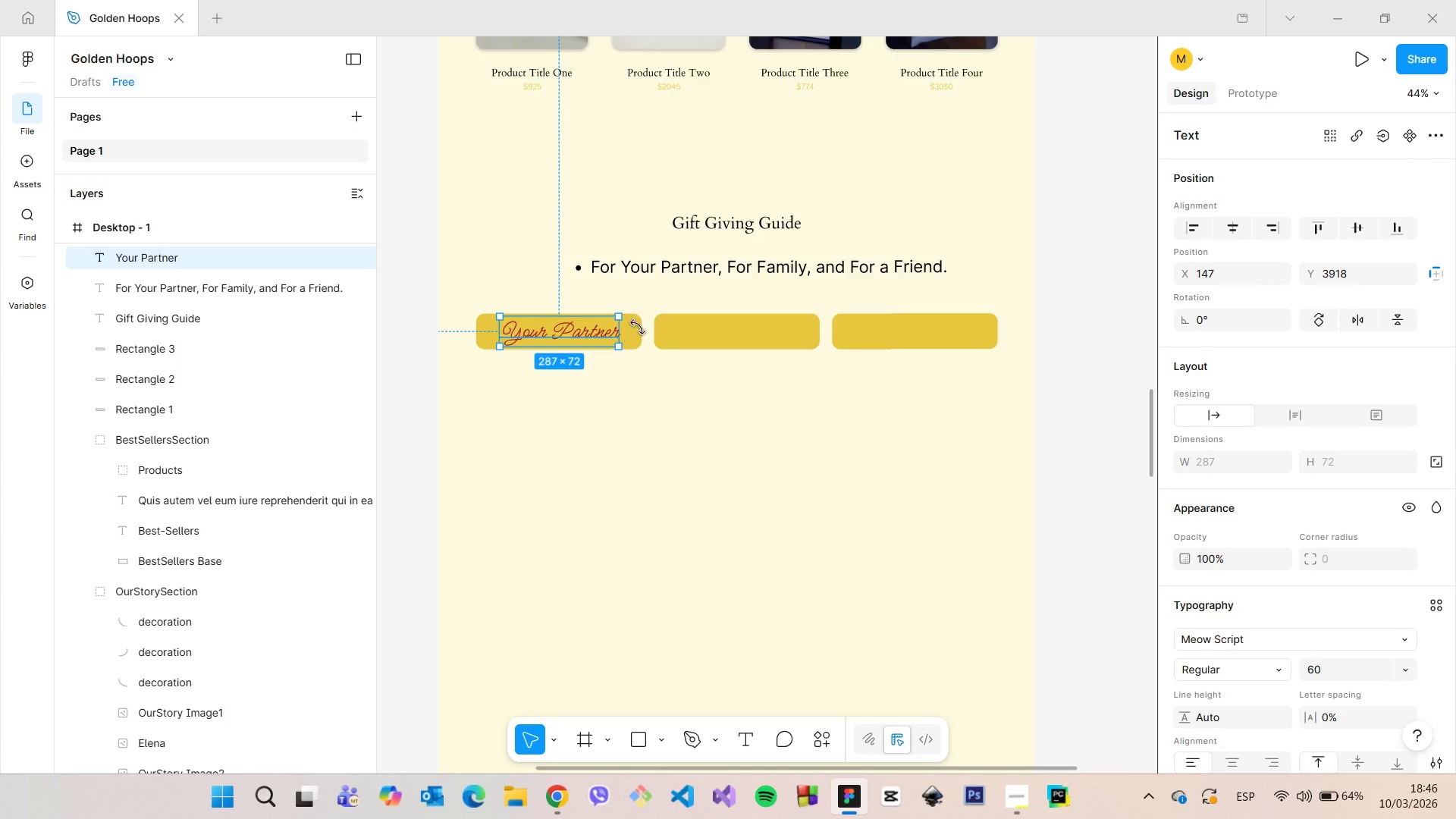 
hold_key(key=AltLeft, duration=1.08)
 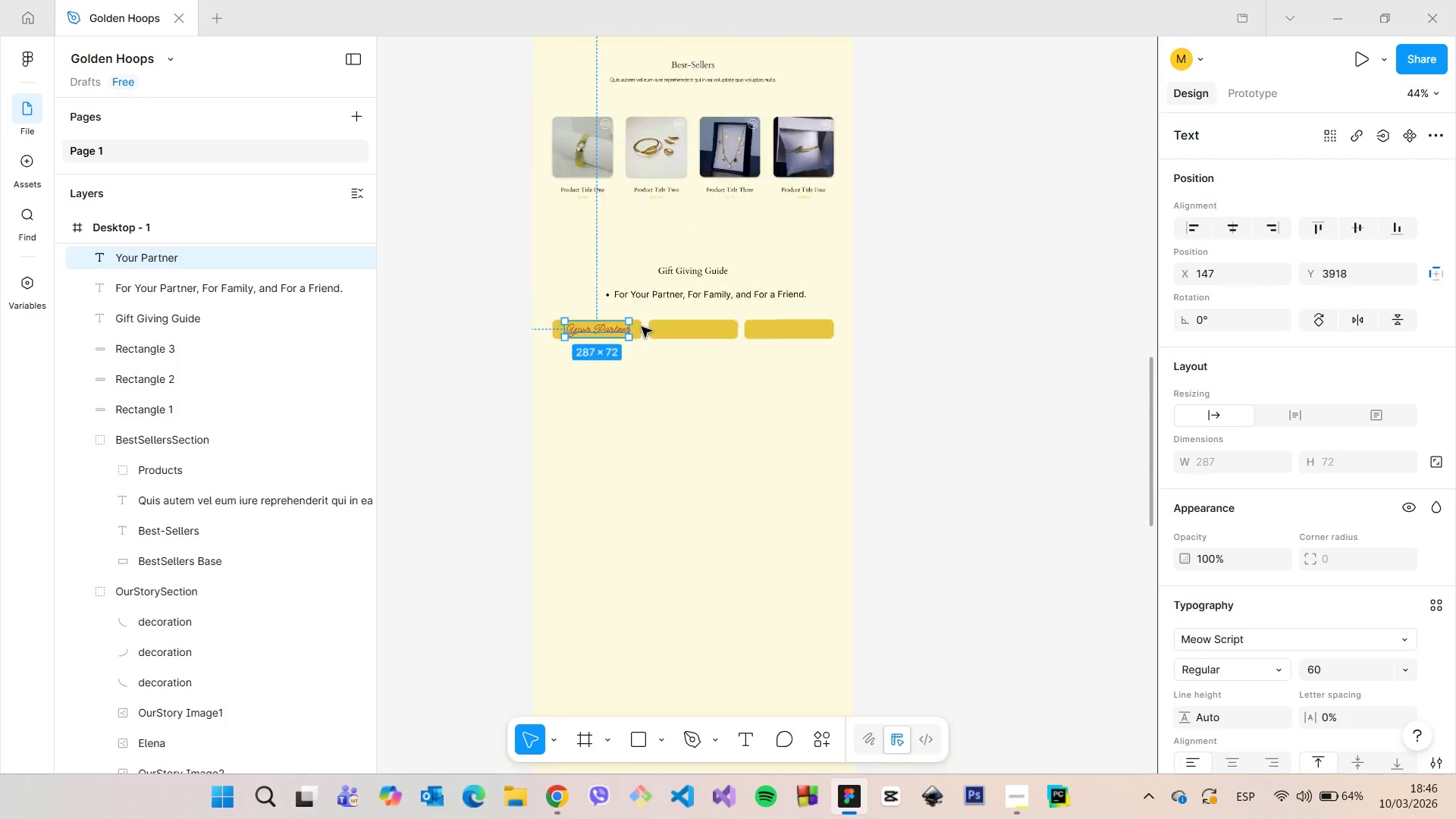 
scroll: coordinate [642, 327], scroll_direction: down, amount: 8.0
 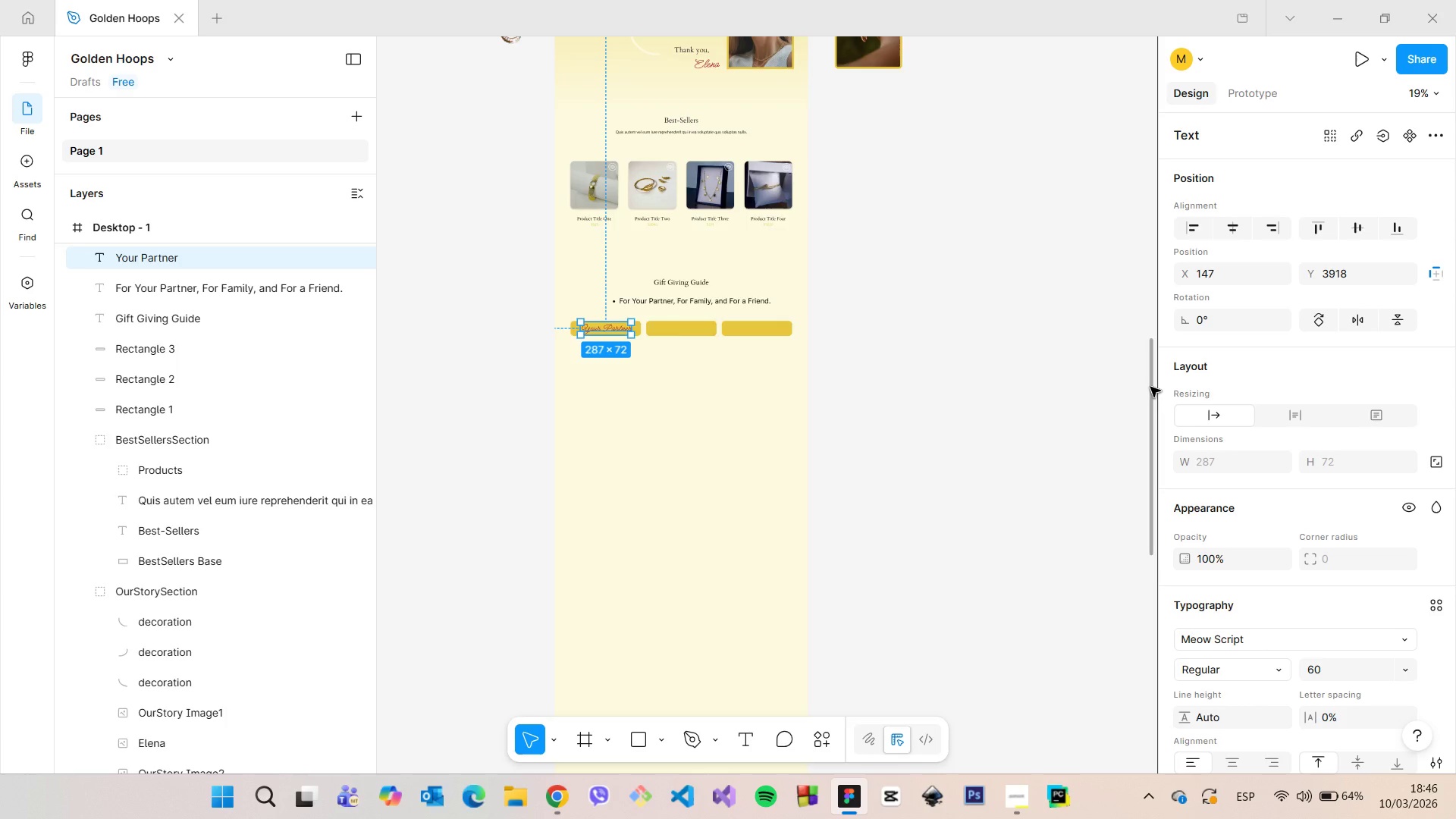 
left_click_drag(start_coordinate=[1150, 387], to_coordinate=[1136, 224])
 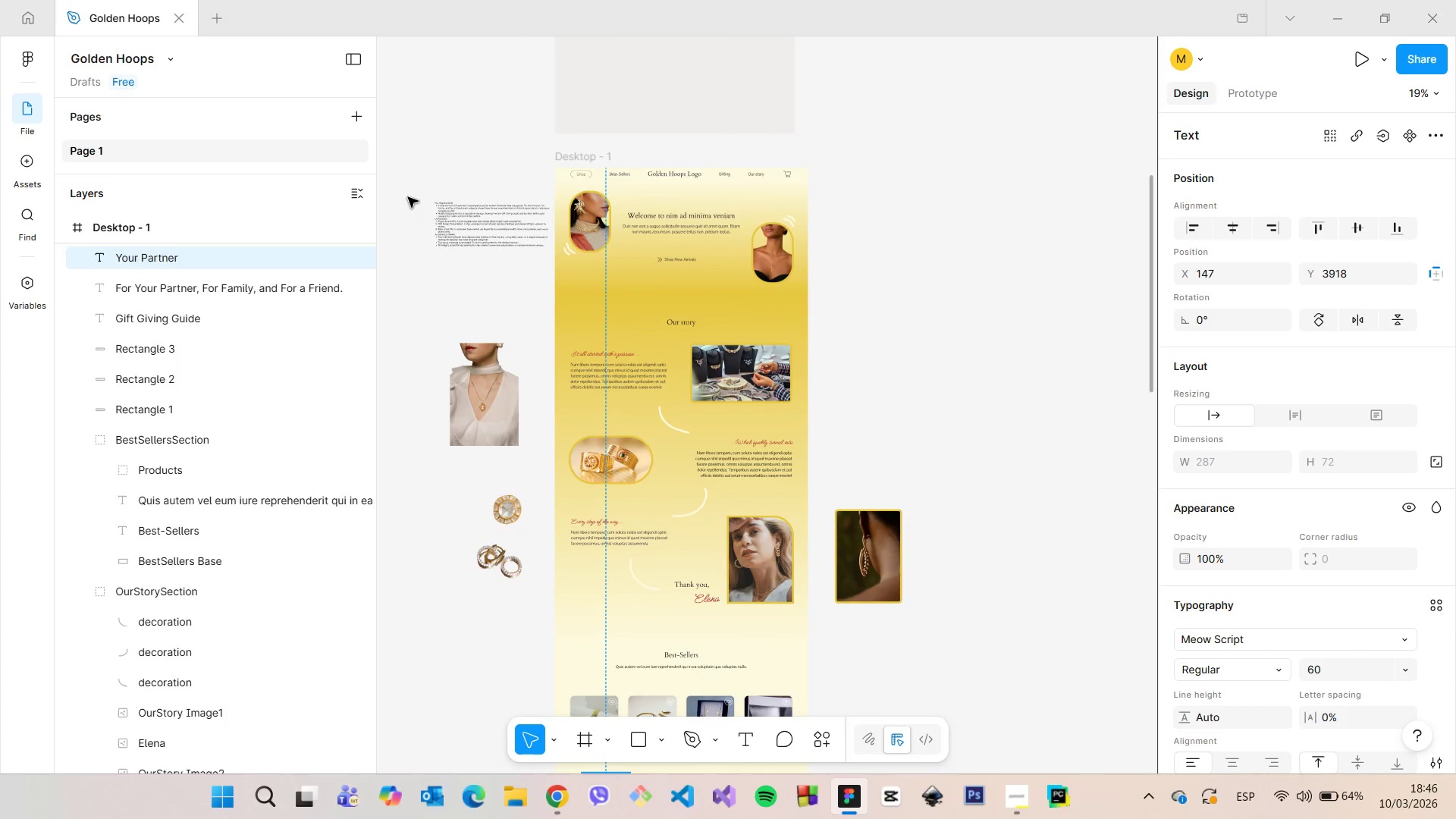 
scroll: coordinate [422, 205], scroll_direction: up, amount: 11.0
 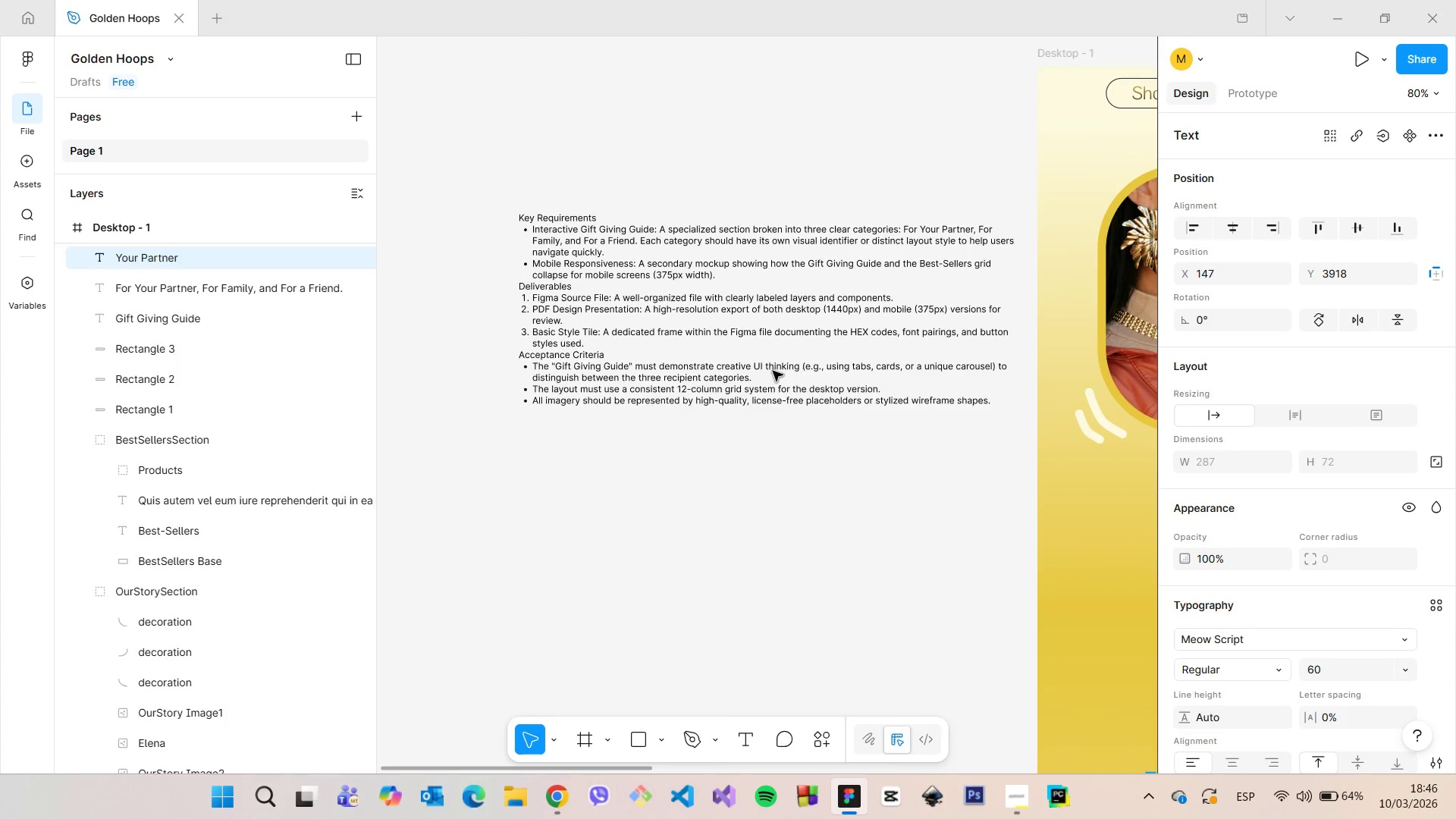 
wait(10.75)
 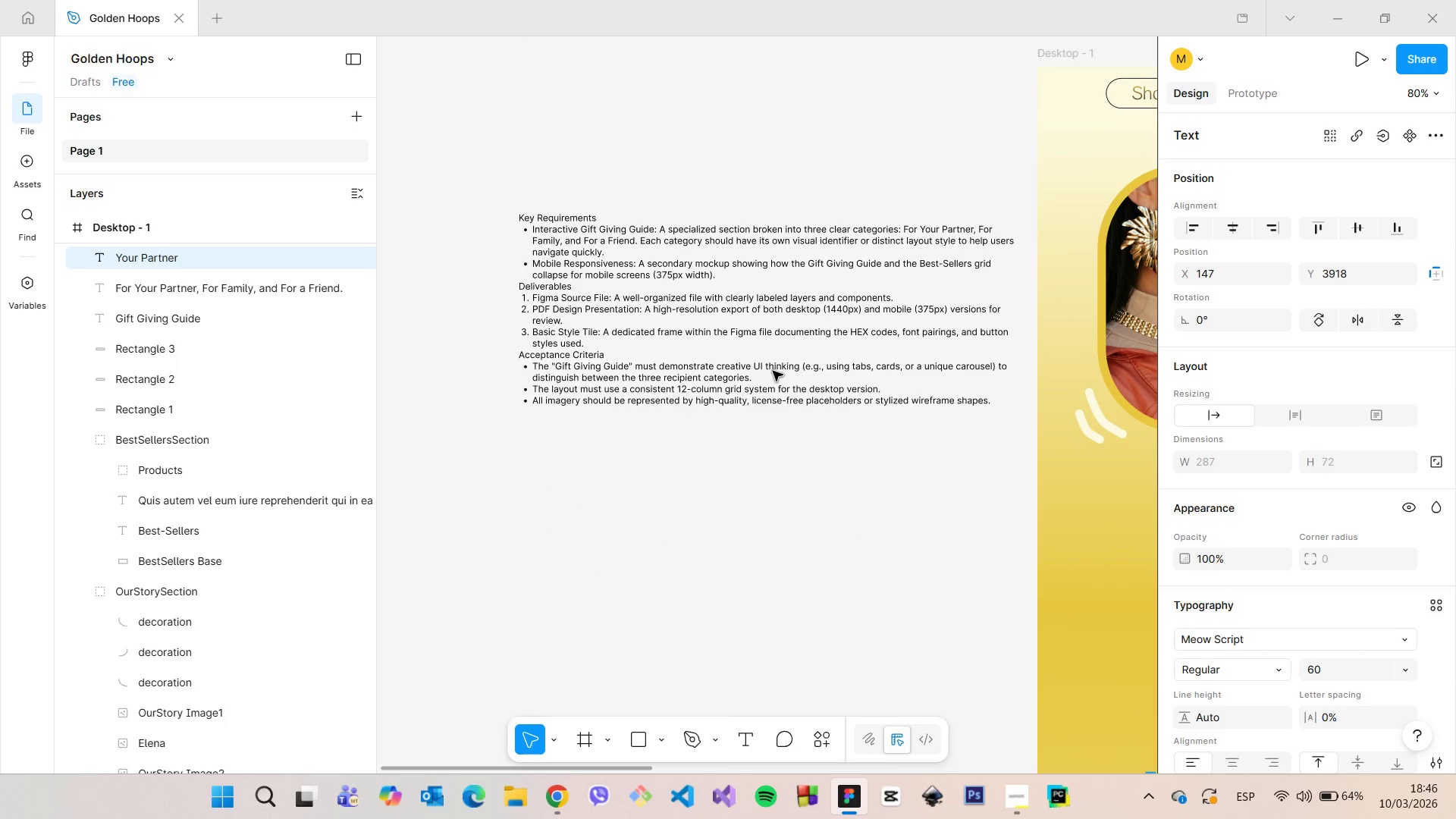 
scroll: coordinate [726, 403], scroll_direction: down, amount: 22.0
 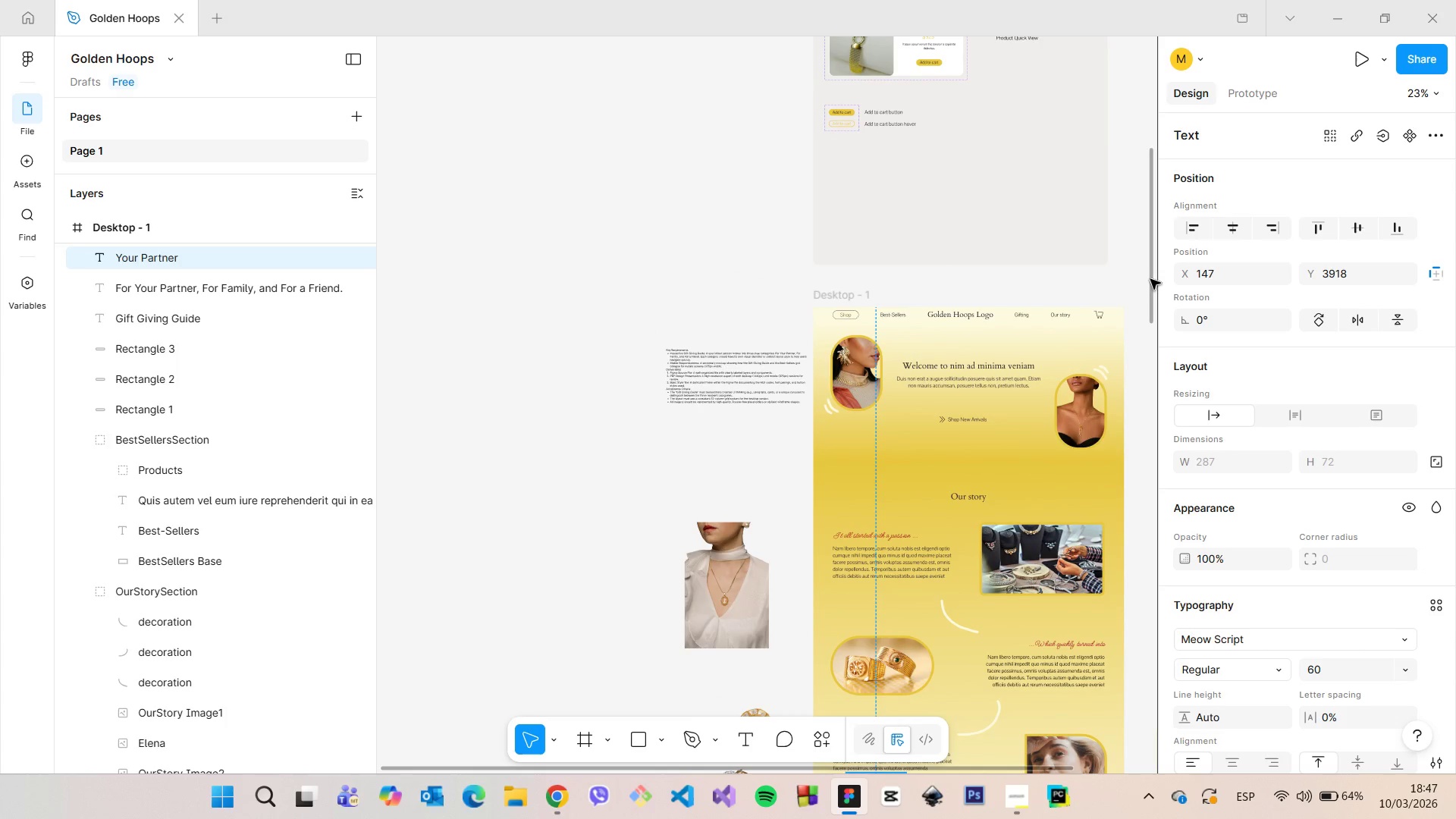 
left_click_drag(start_coordinate=[1150, 278], to_coordinate=[1155, 490])
 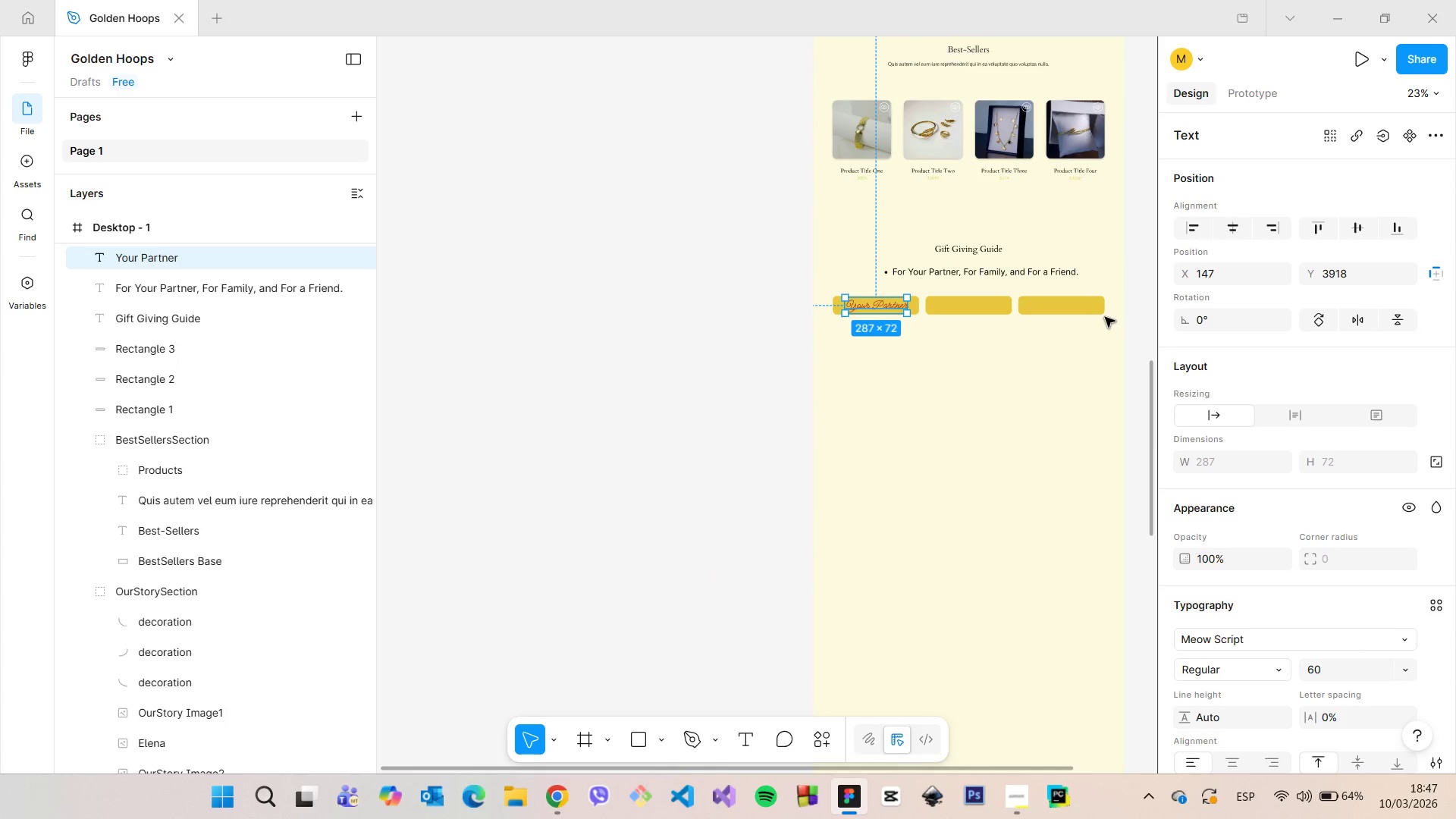 
scroll: coordinate [1115, 308], scroll_direction: up, amount: 7.0
 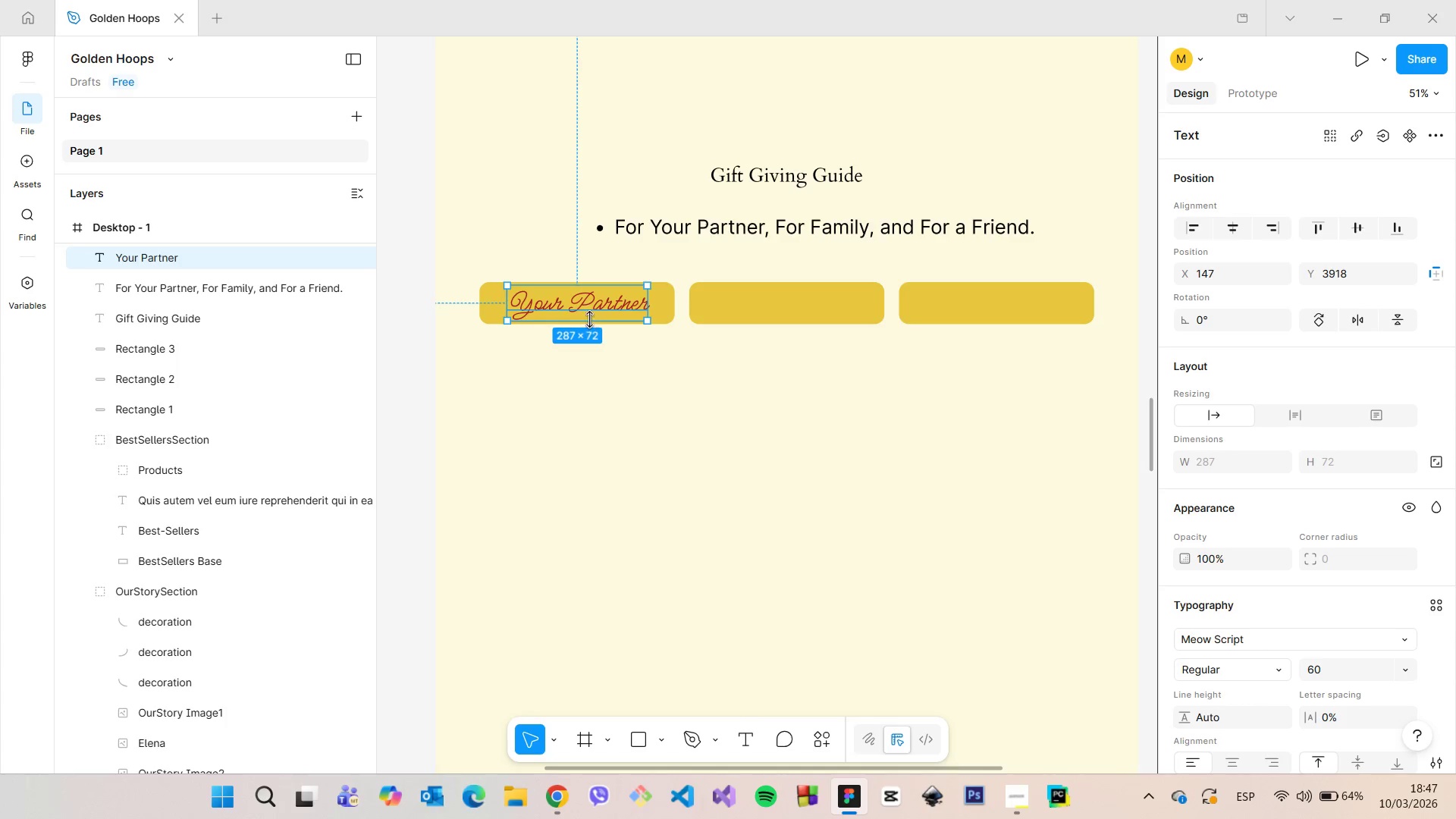 
hold_key(key=AltLeft, duration=1.5)
left_click_drag(start_coordinate=[583, 309], to_coordinate=[794, 310])
 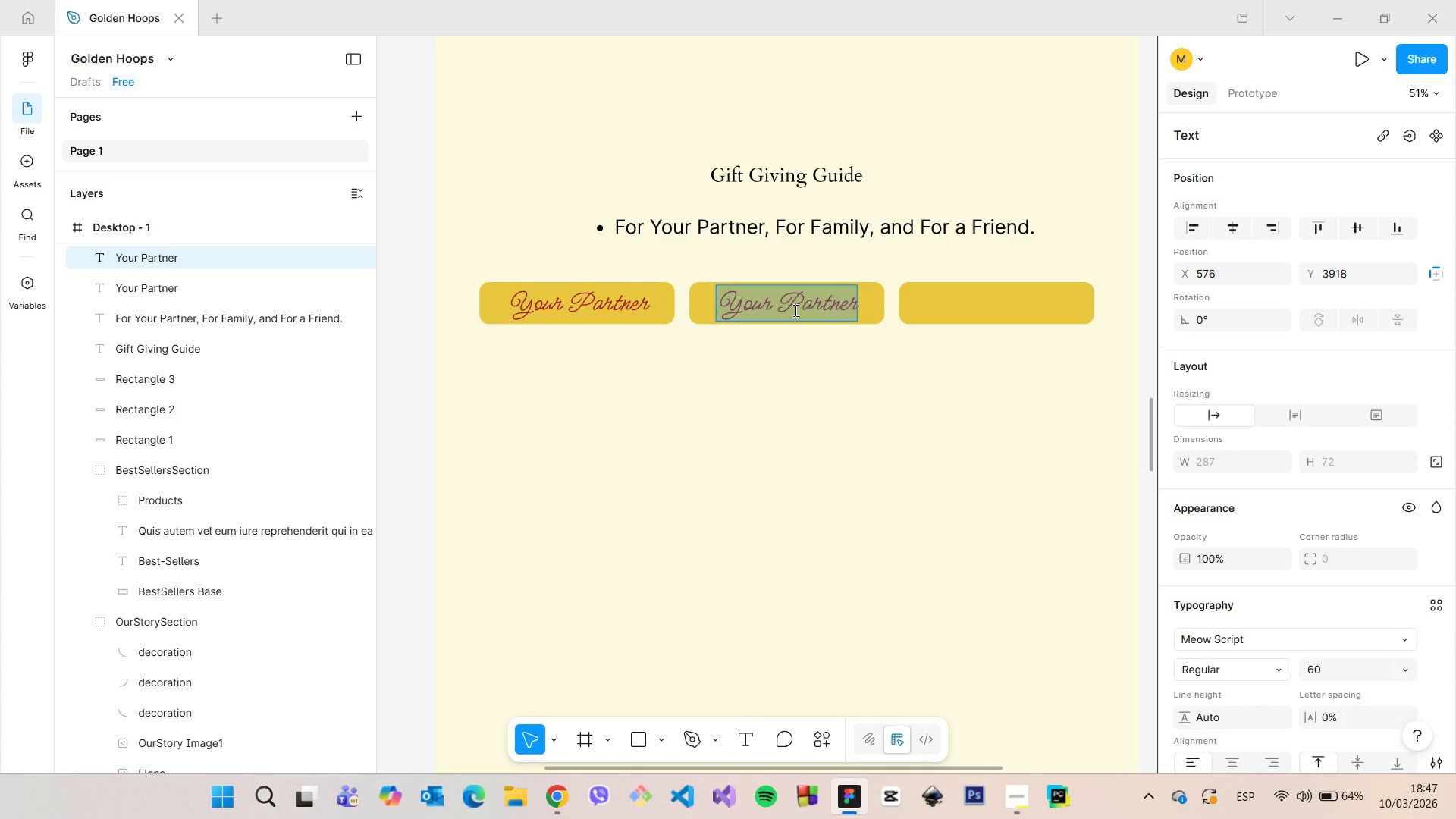 
key(Alt+AltLeft)
 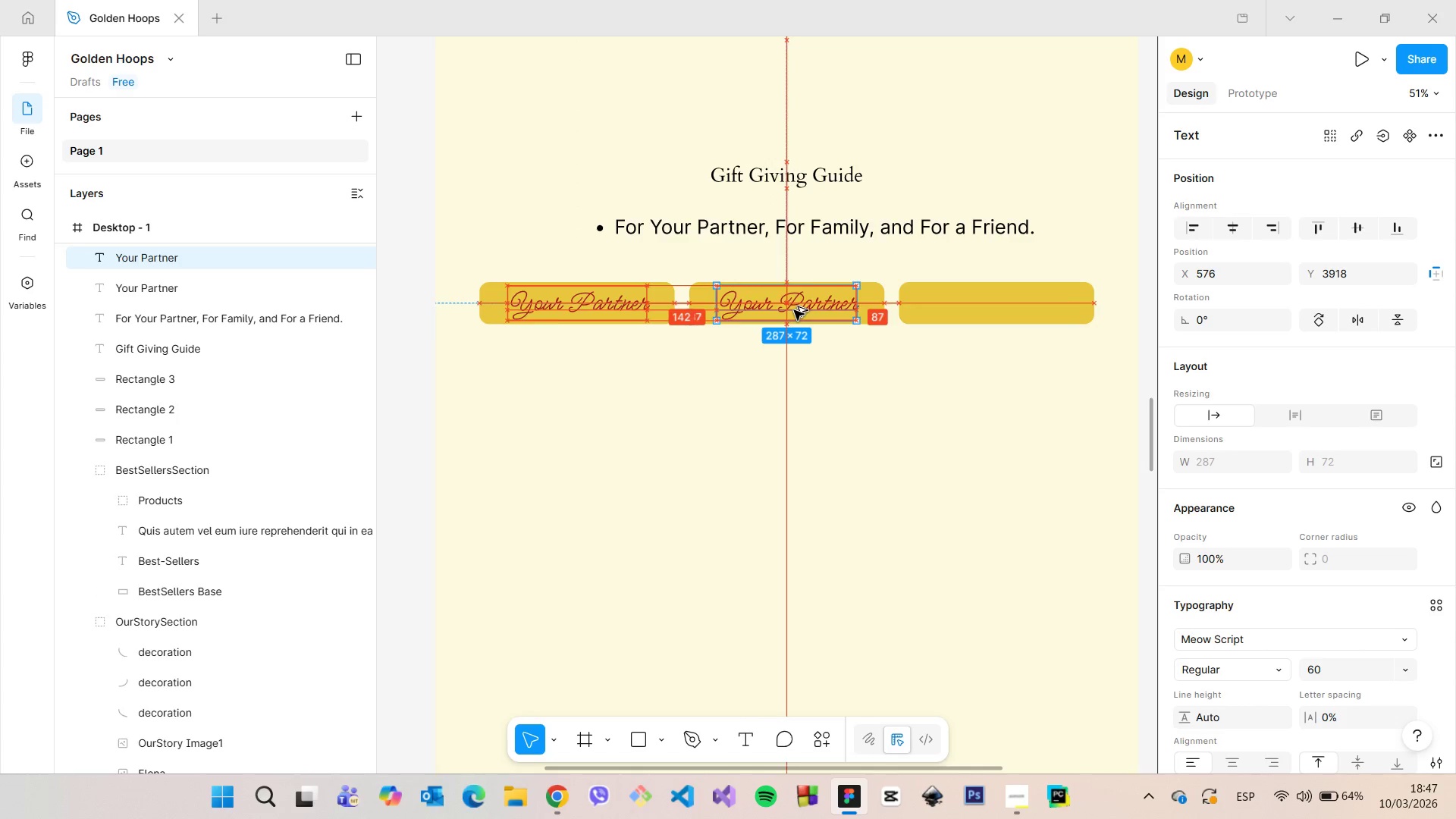 
key(Alt+AltLeft)
 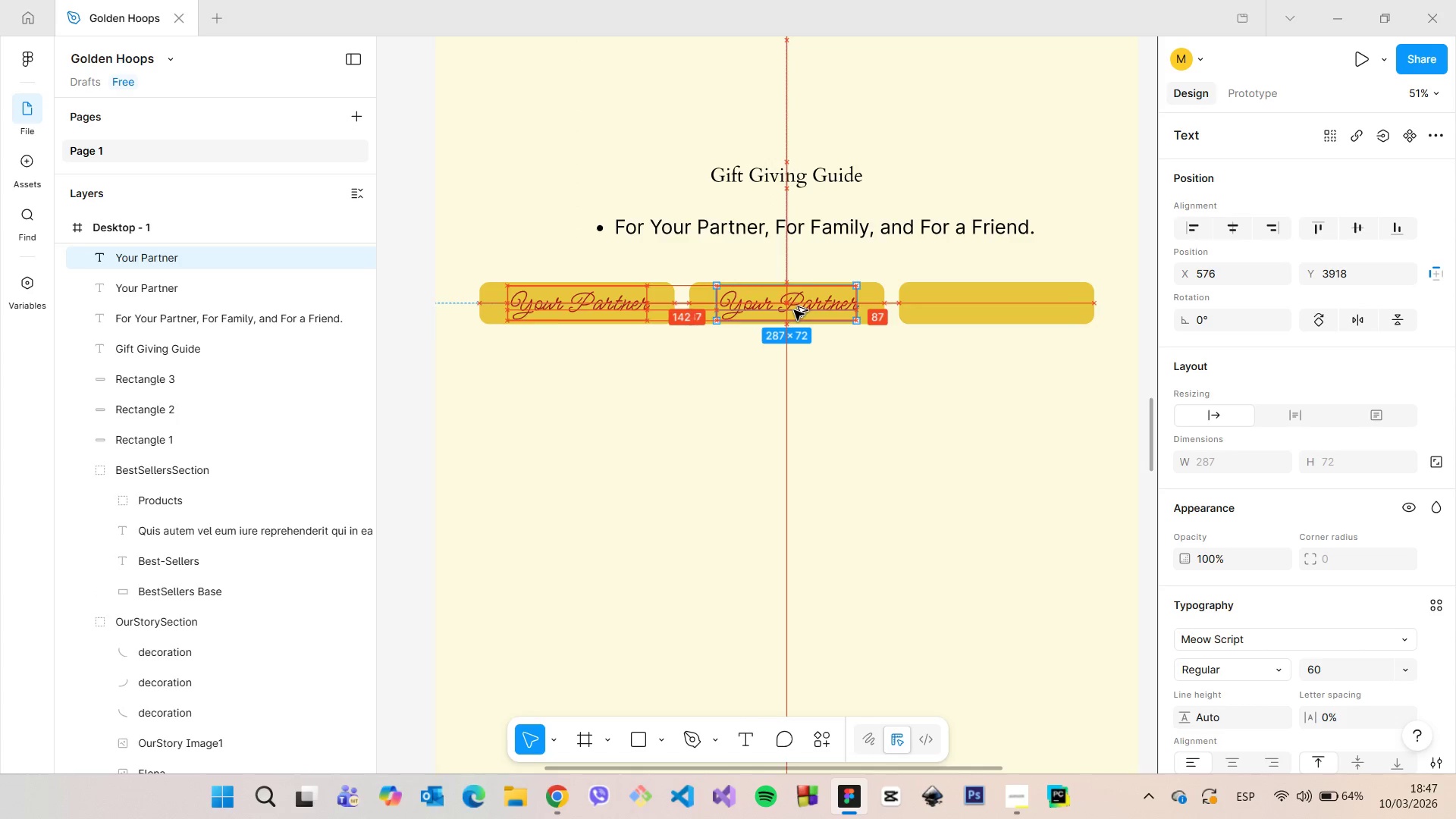 
key(Alt+AltLeft)
 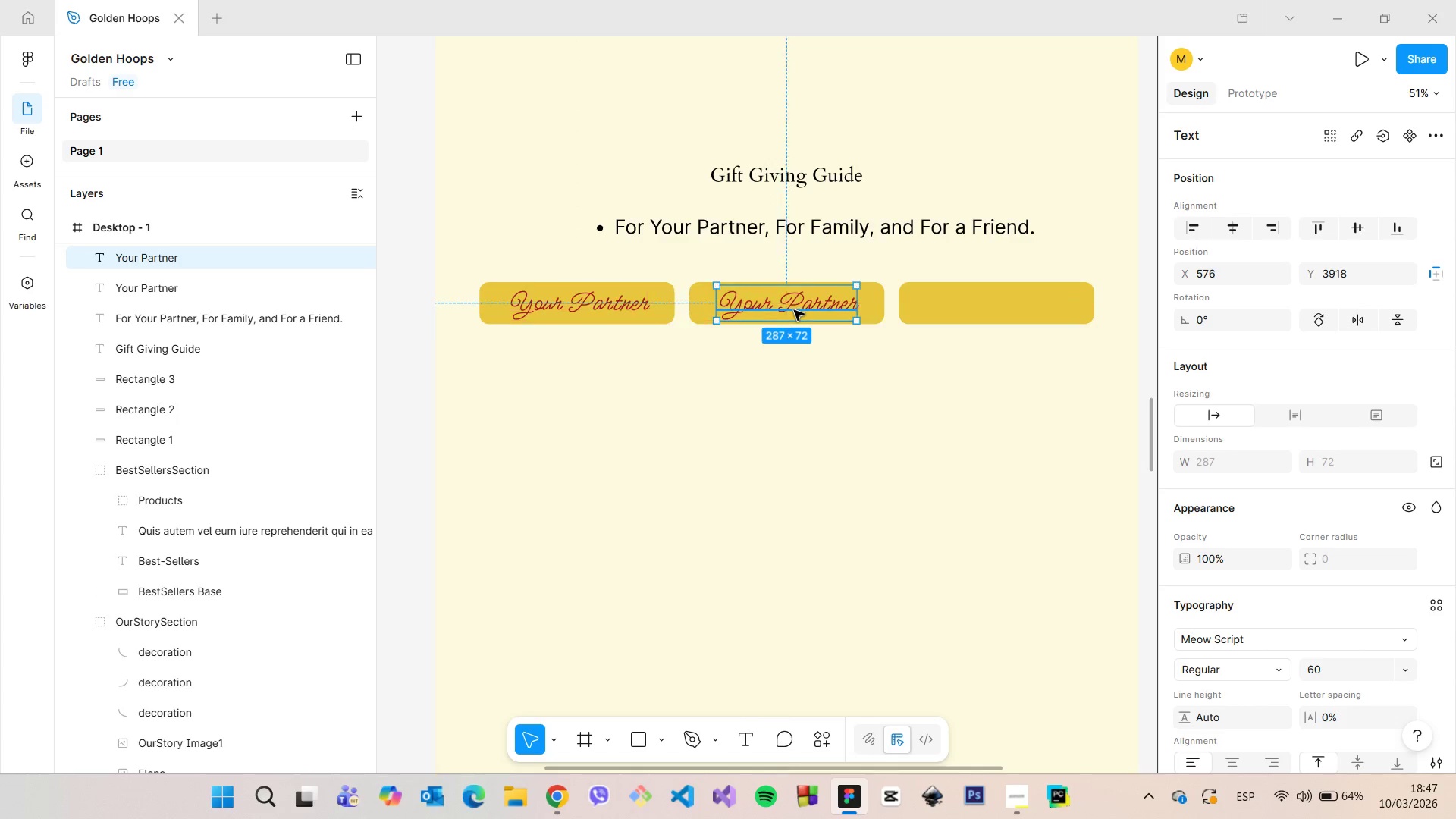 
key(Alt+AltLeft)
 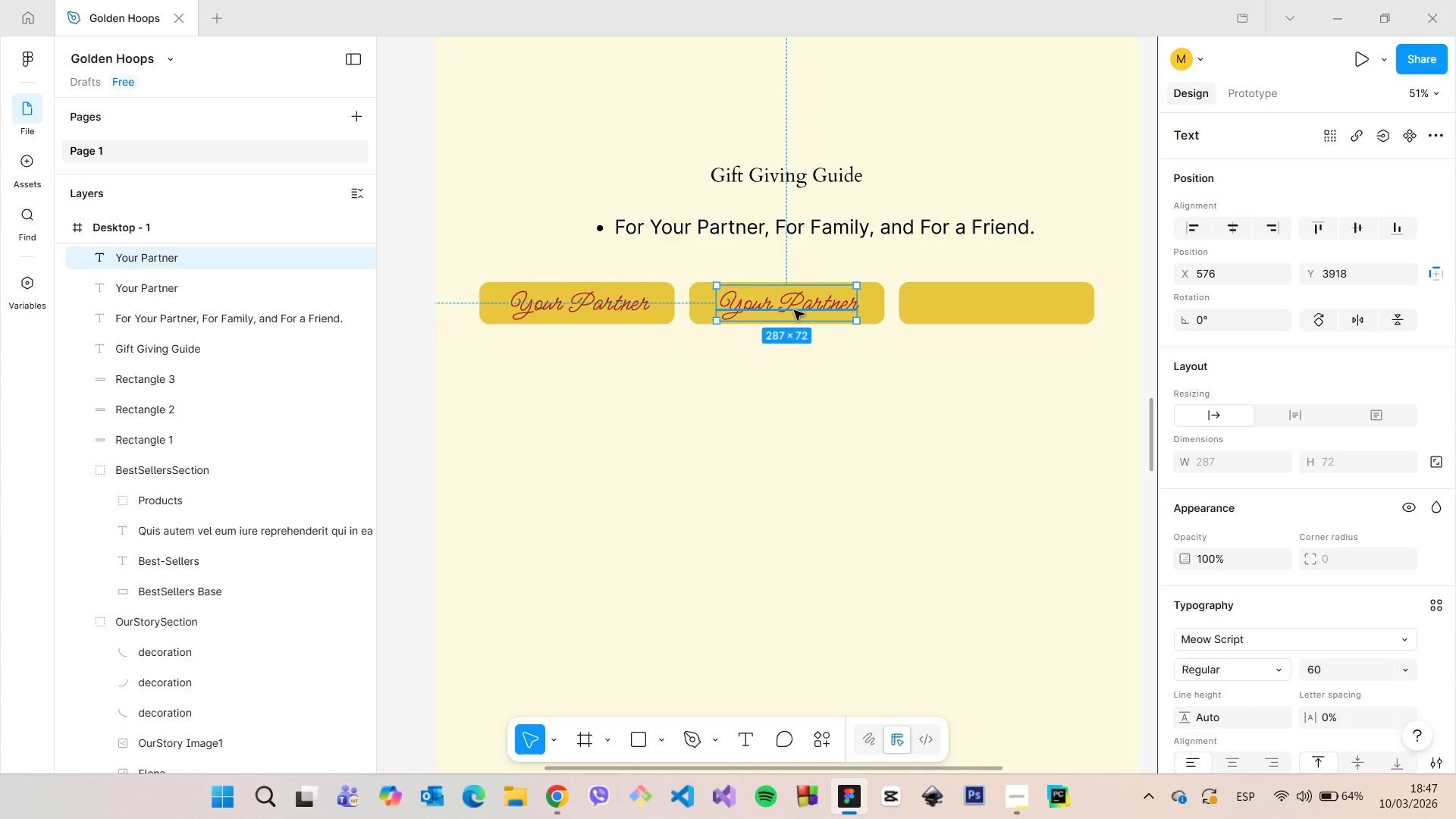 
hold_key(key=AltLeft, duration=8.98)
double_click([794, 310])
 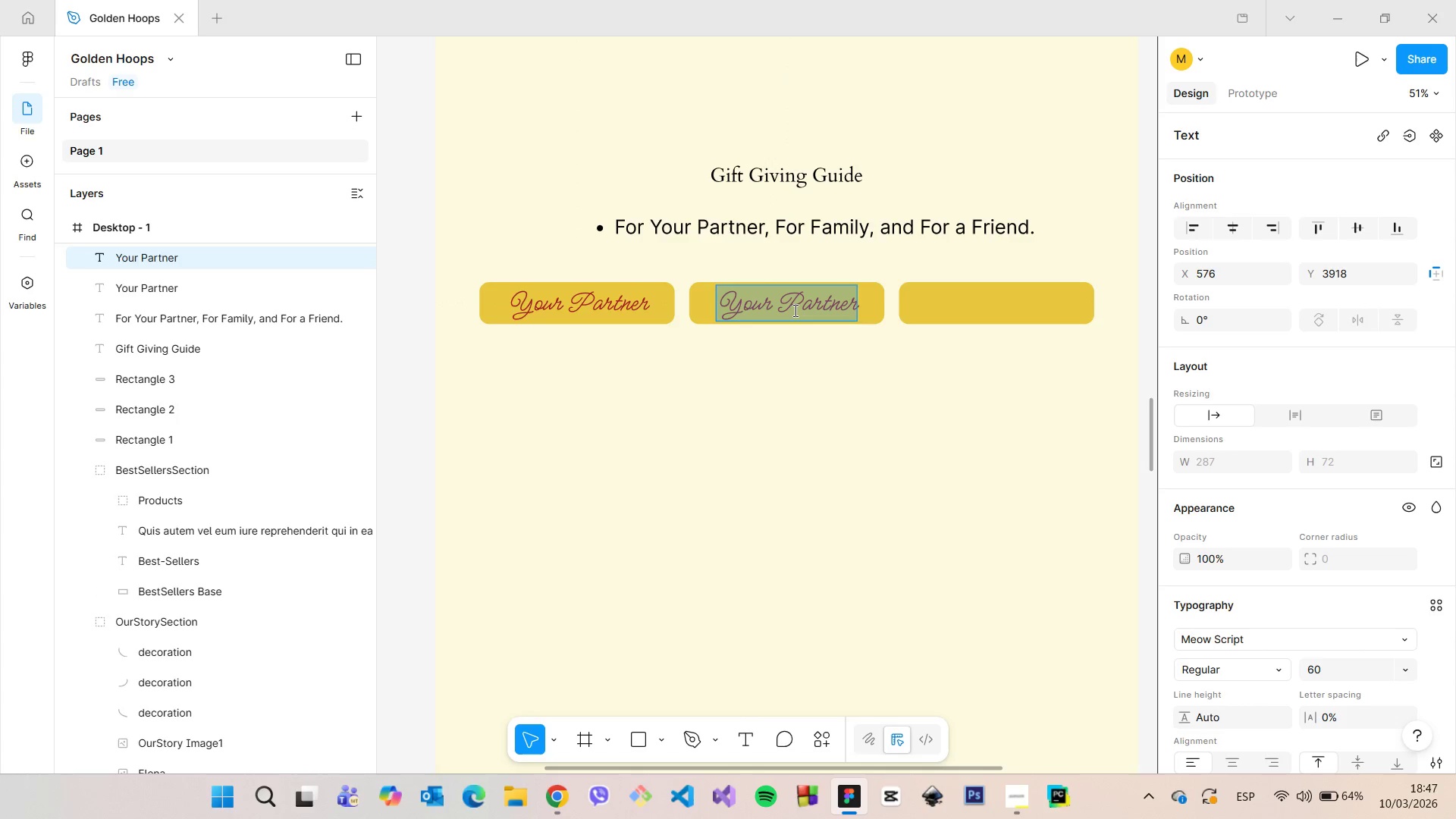 
type(Family)
 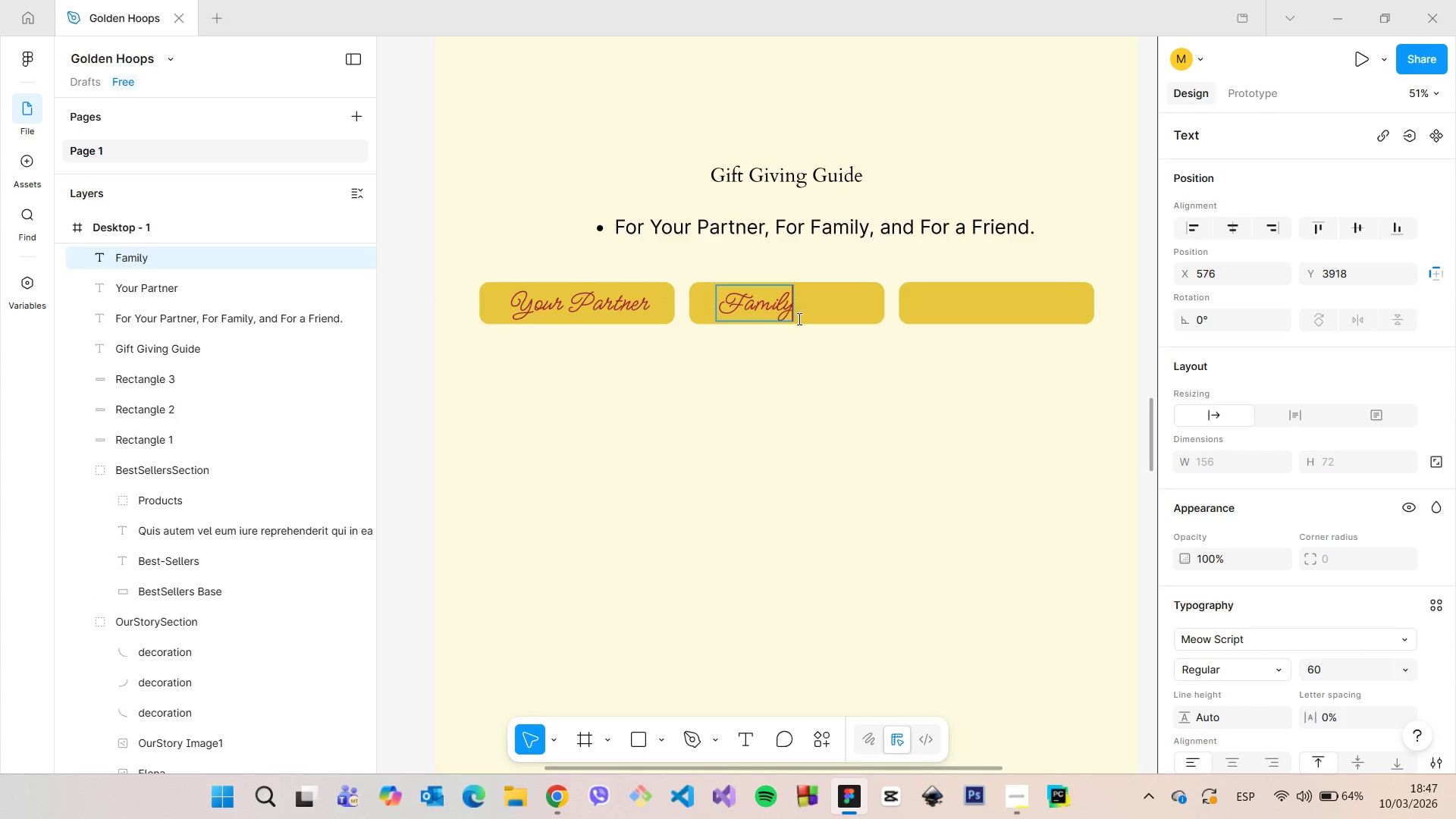 
left_click([813, 353])
 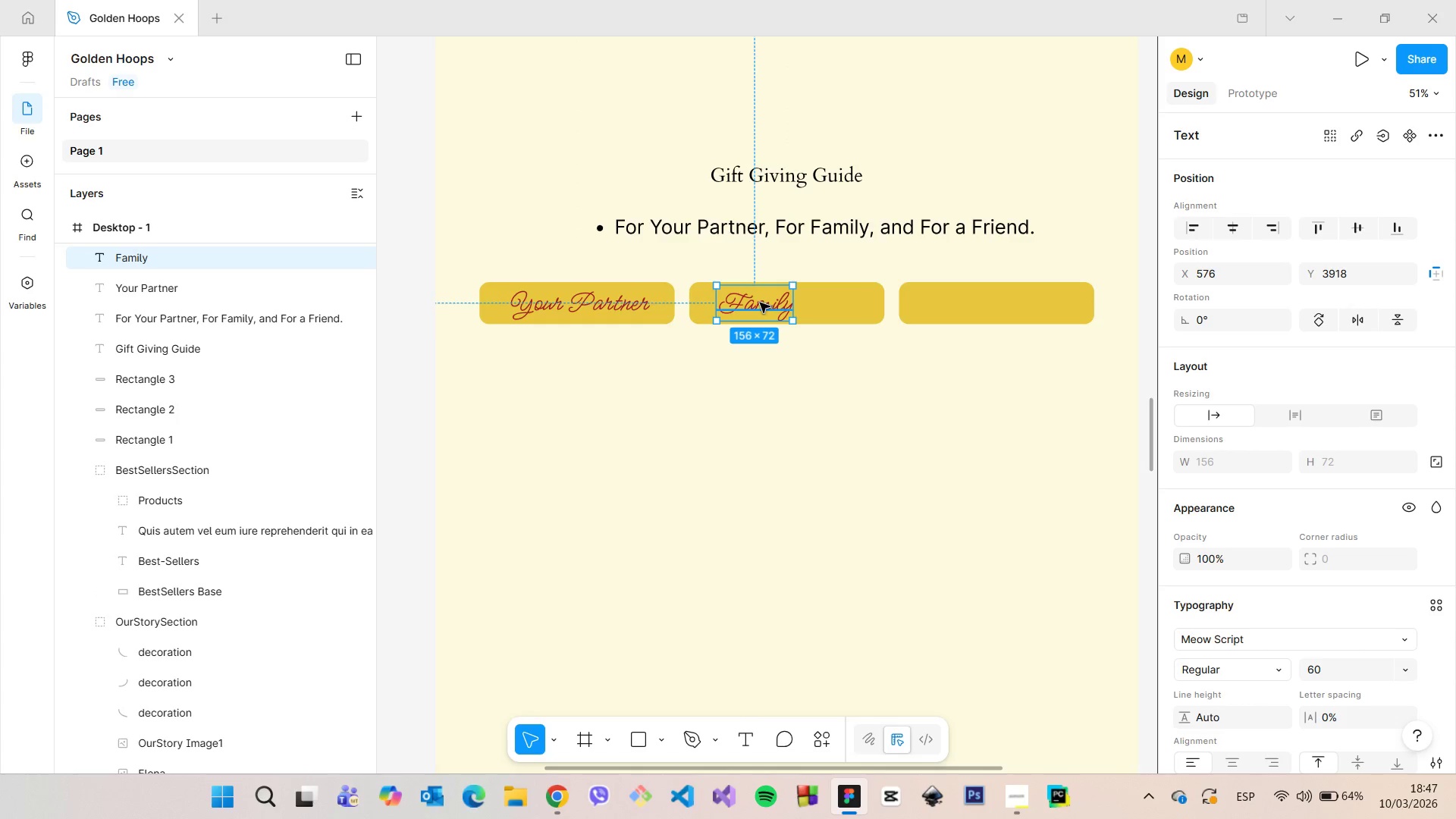 
left_click_drag(start_coordinate=[760, 303], to_coordinate=[795, 301])
 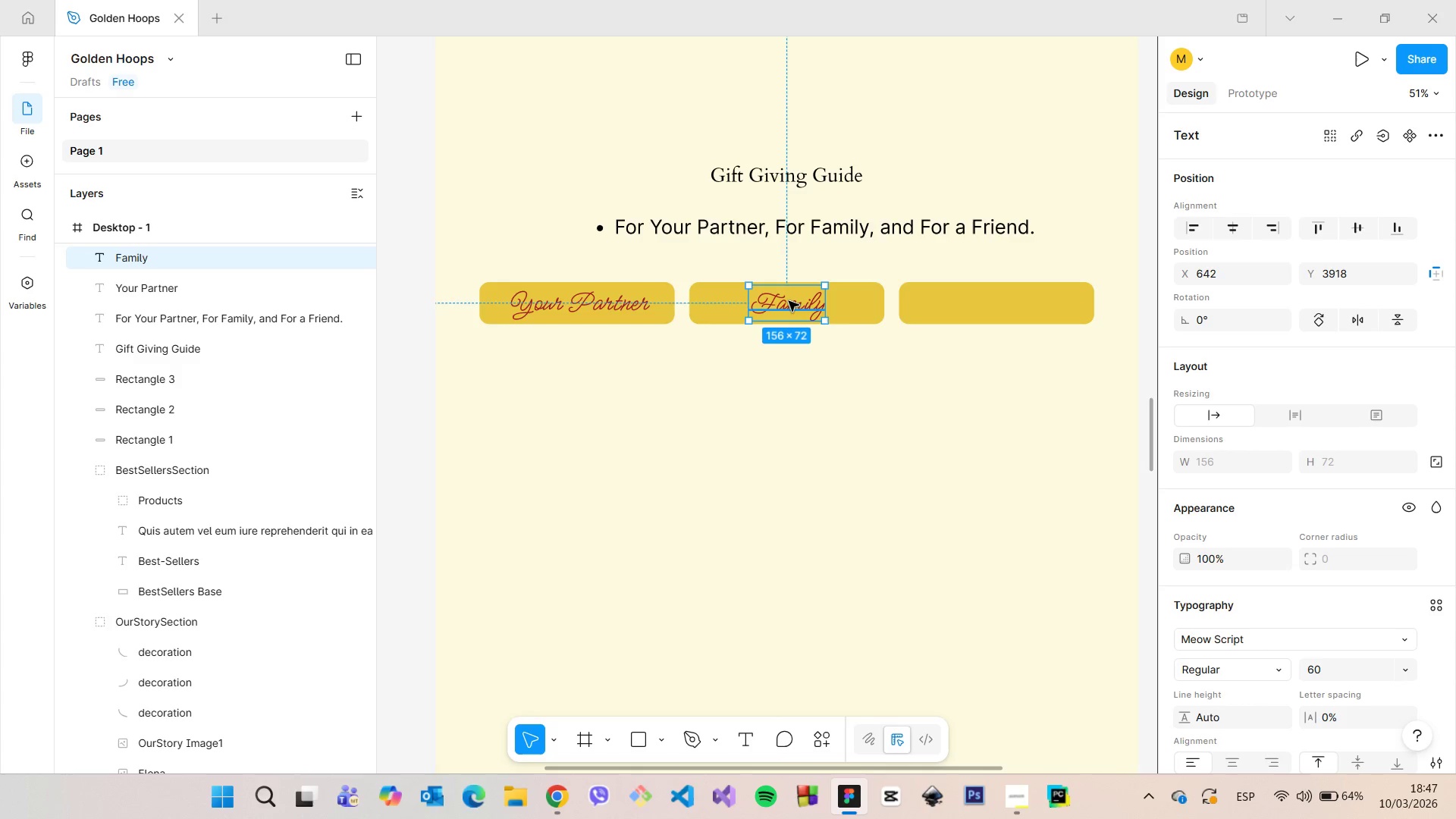 
hold_key(key=AltLeft, duration=1.52)
left_click_drag(start_coordinate=[789, 301], to_coordinate=[997, 302])
 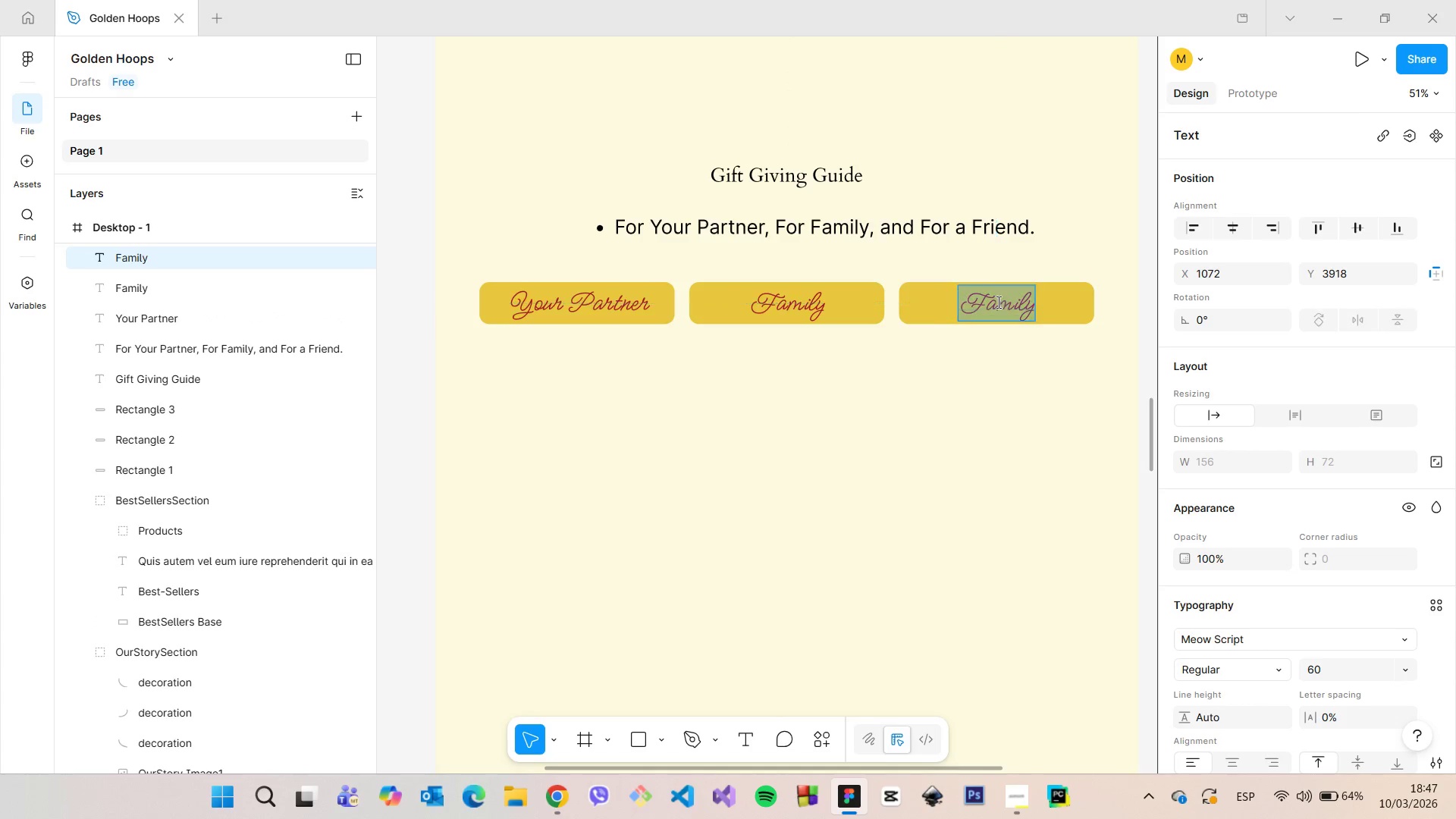 
hold_key(key=AltLeft, duration=0.98)
 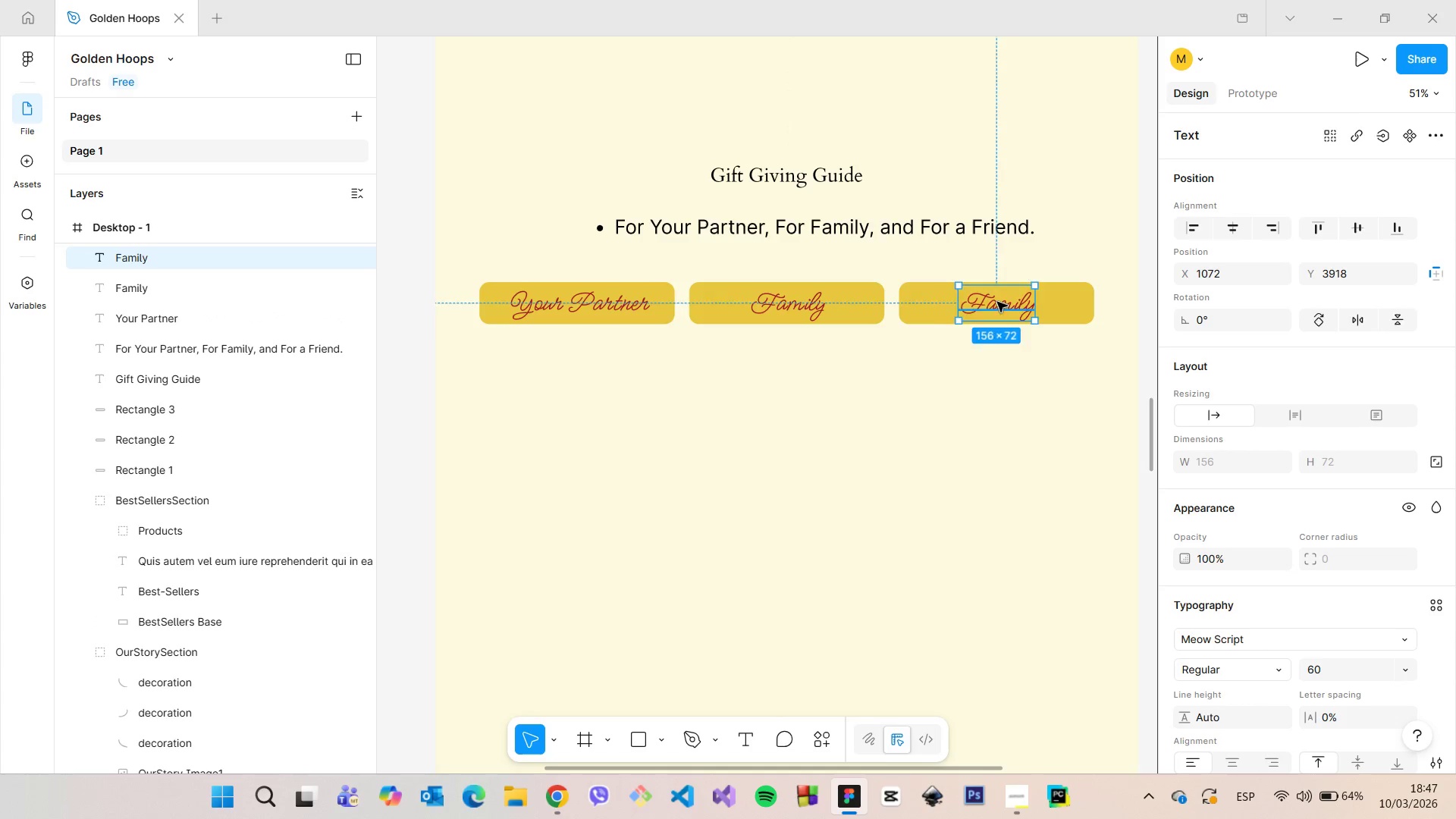 
double_click([997, 302])
 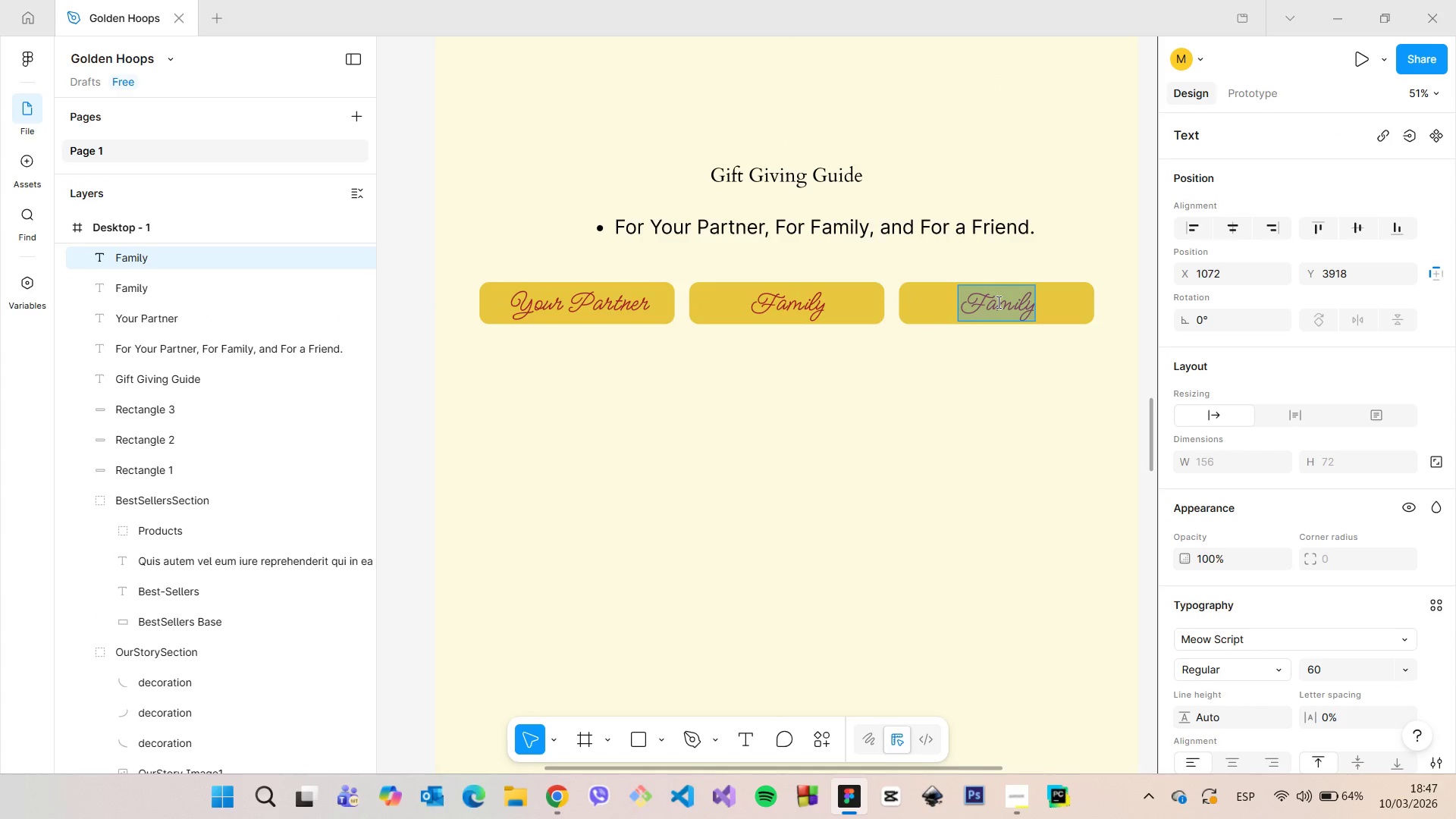 
type(Friend)
 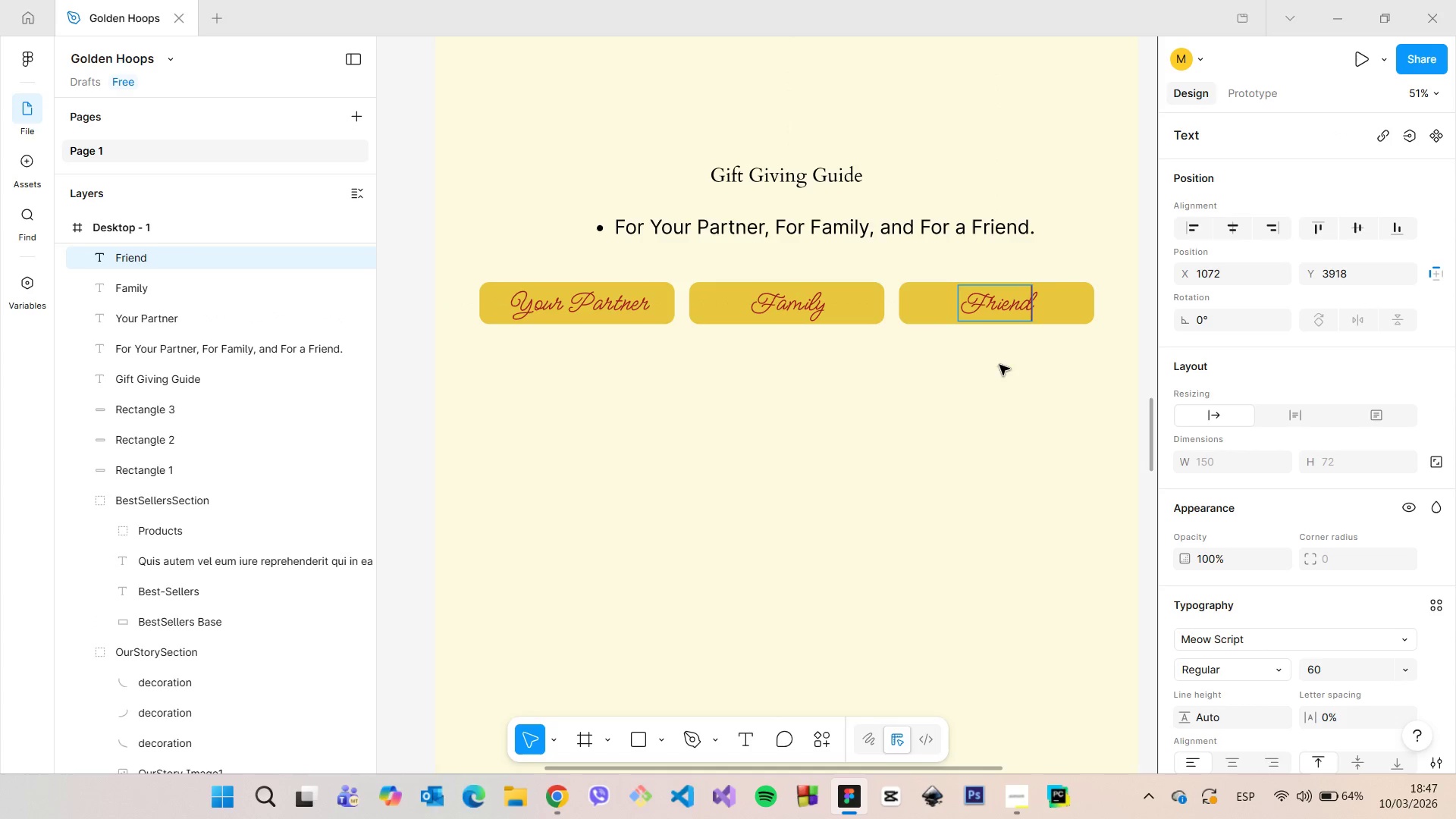 
left_click([1015, 407])
 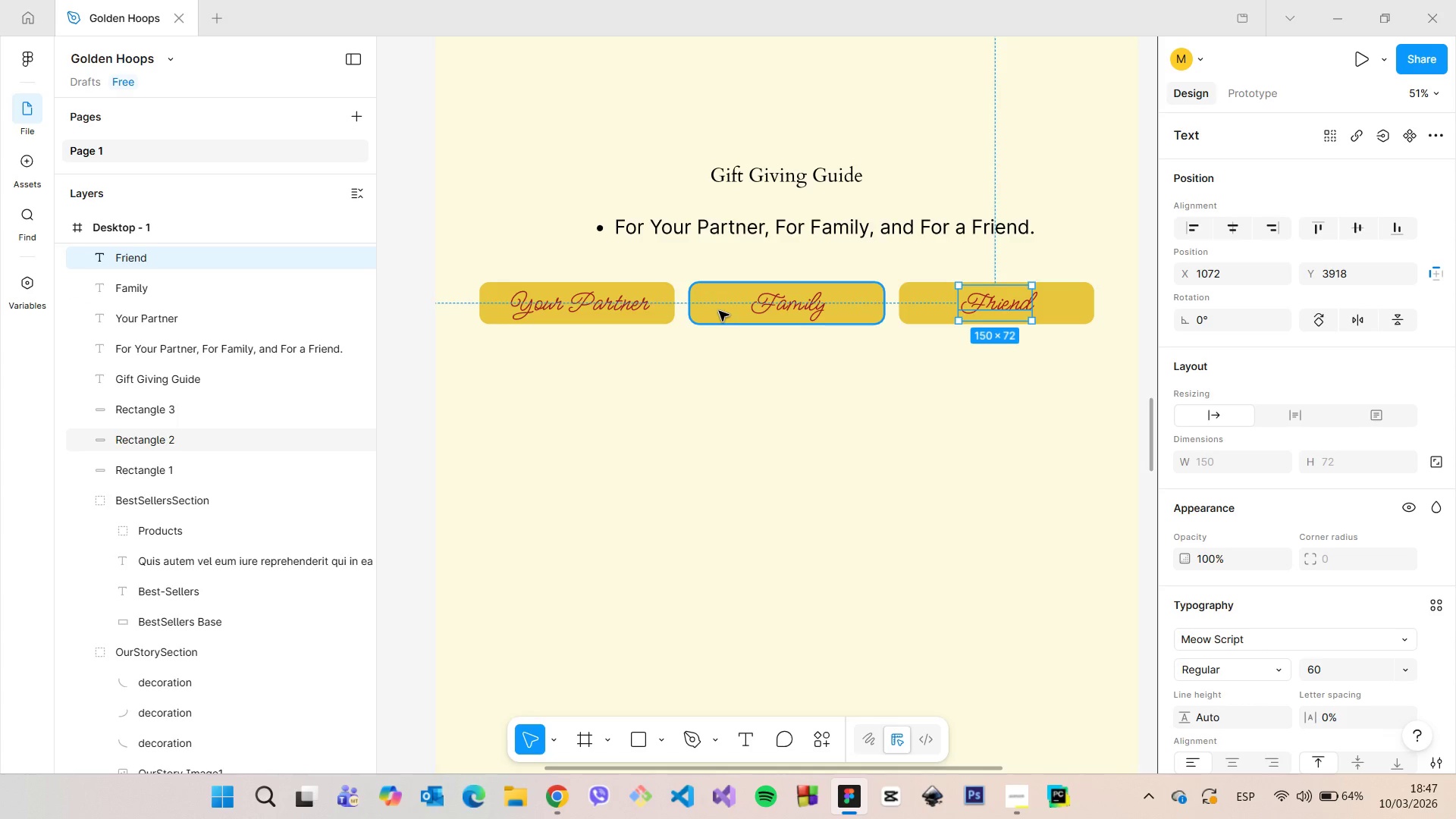 
left_click([717, 309])
 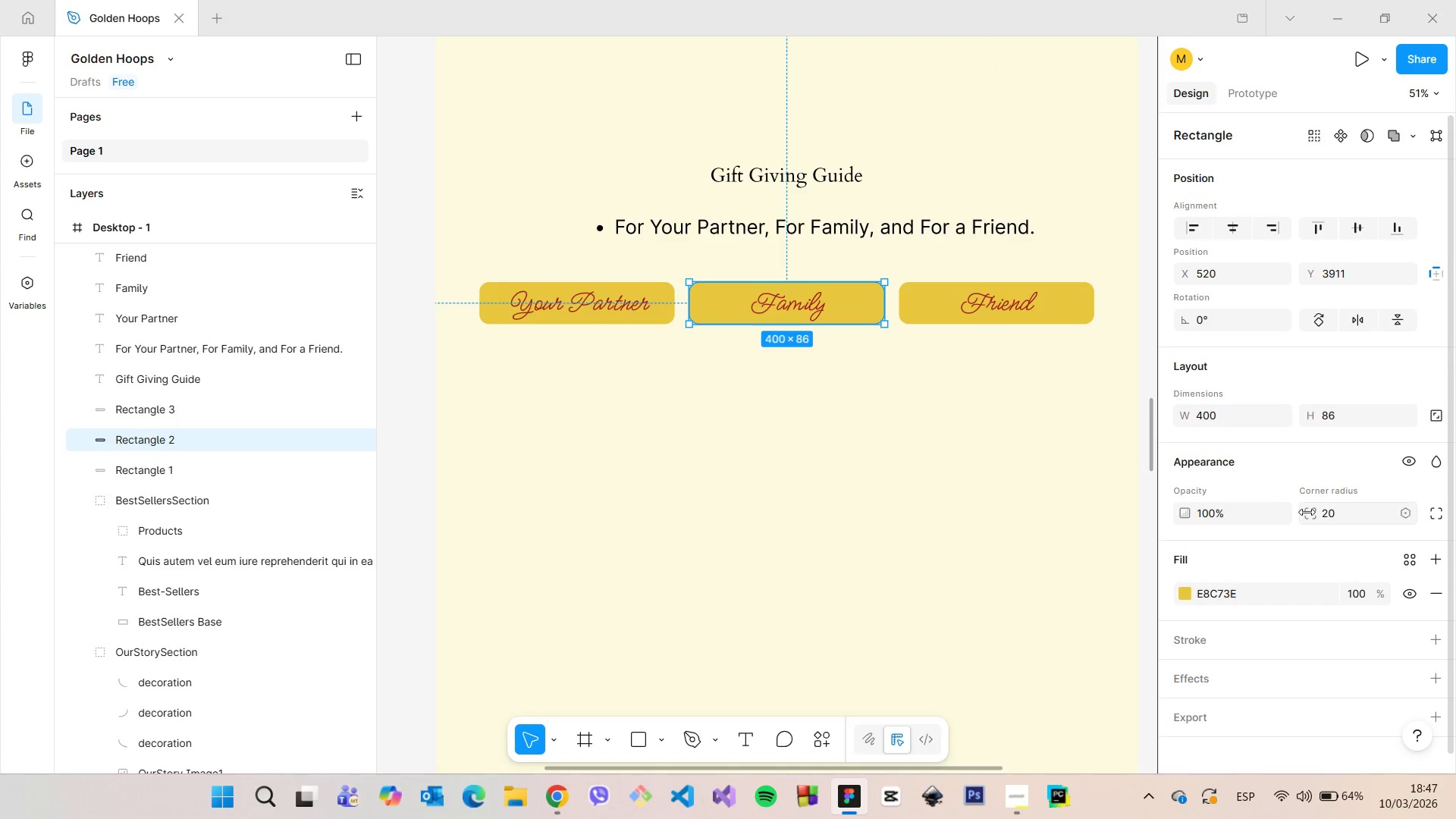 
scroll: coordinate [1309, 543], scroll_direction: down, amount: 2.0
 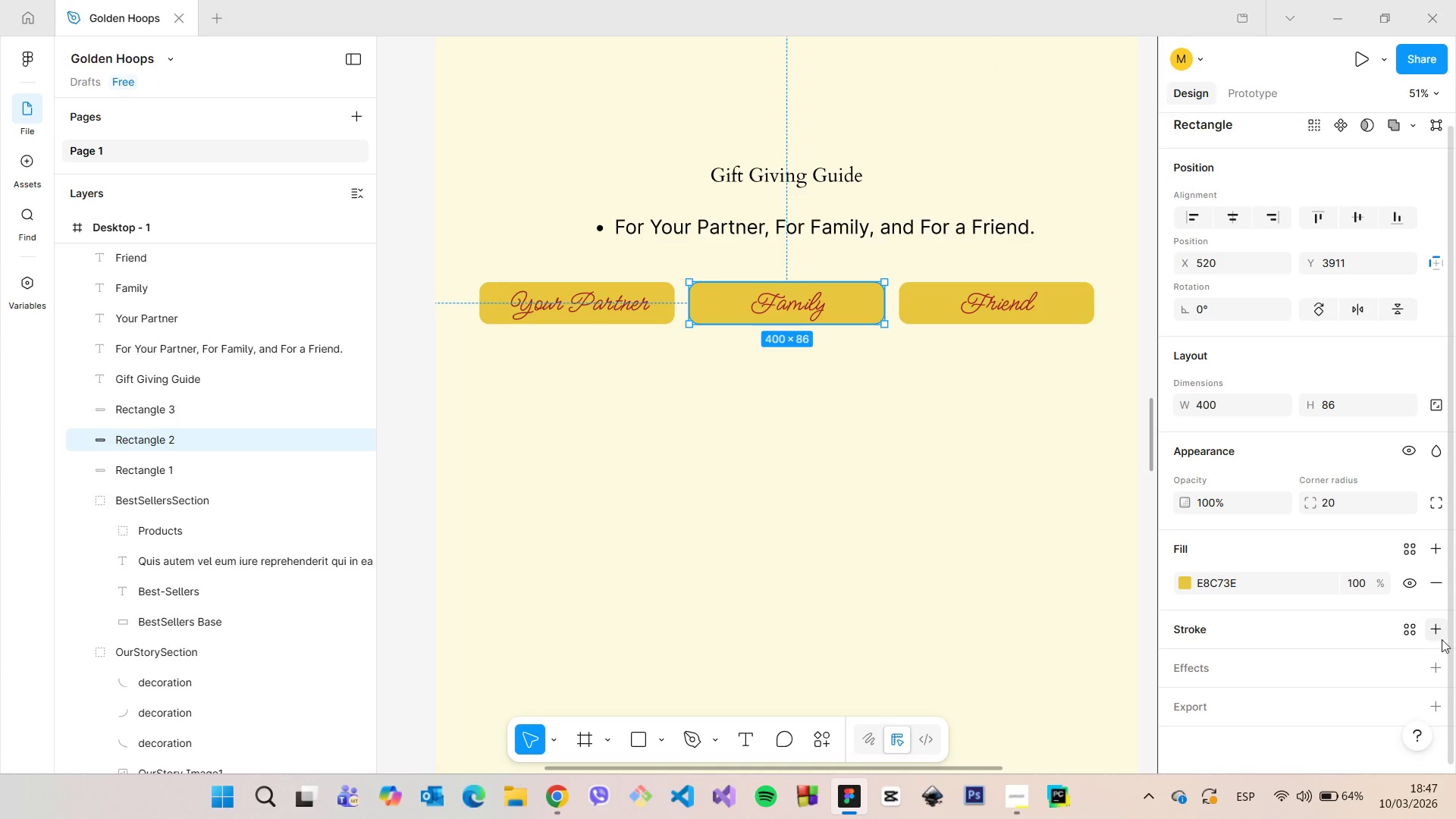 
left_click([1440, 632])
 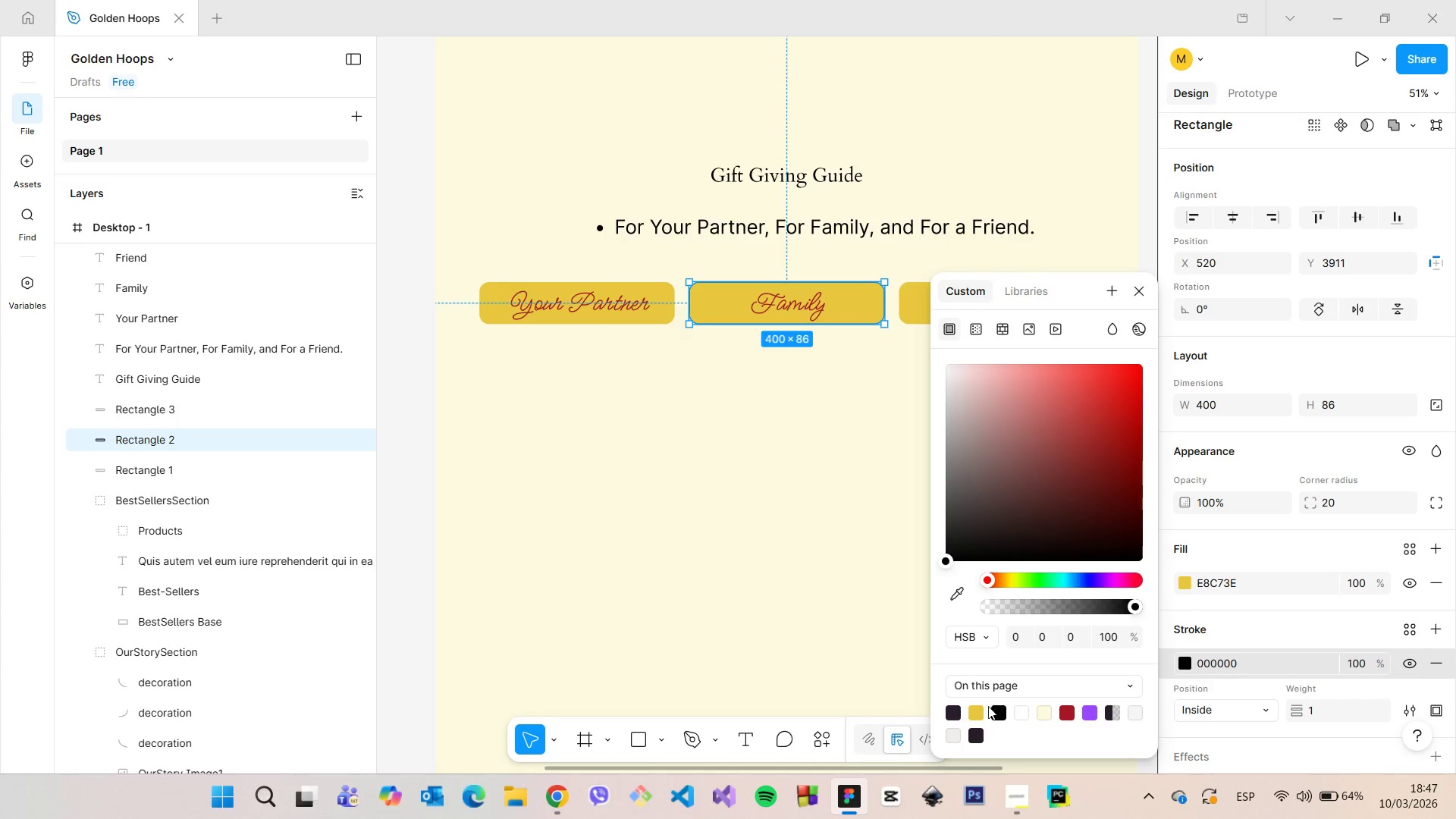 
left_click([980, 709])
 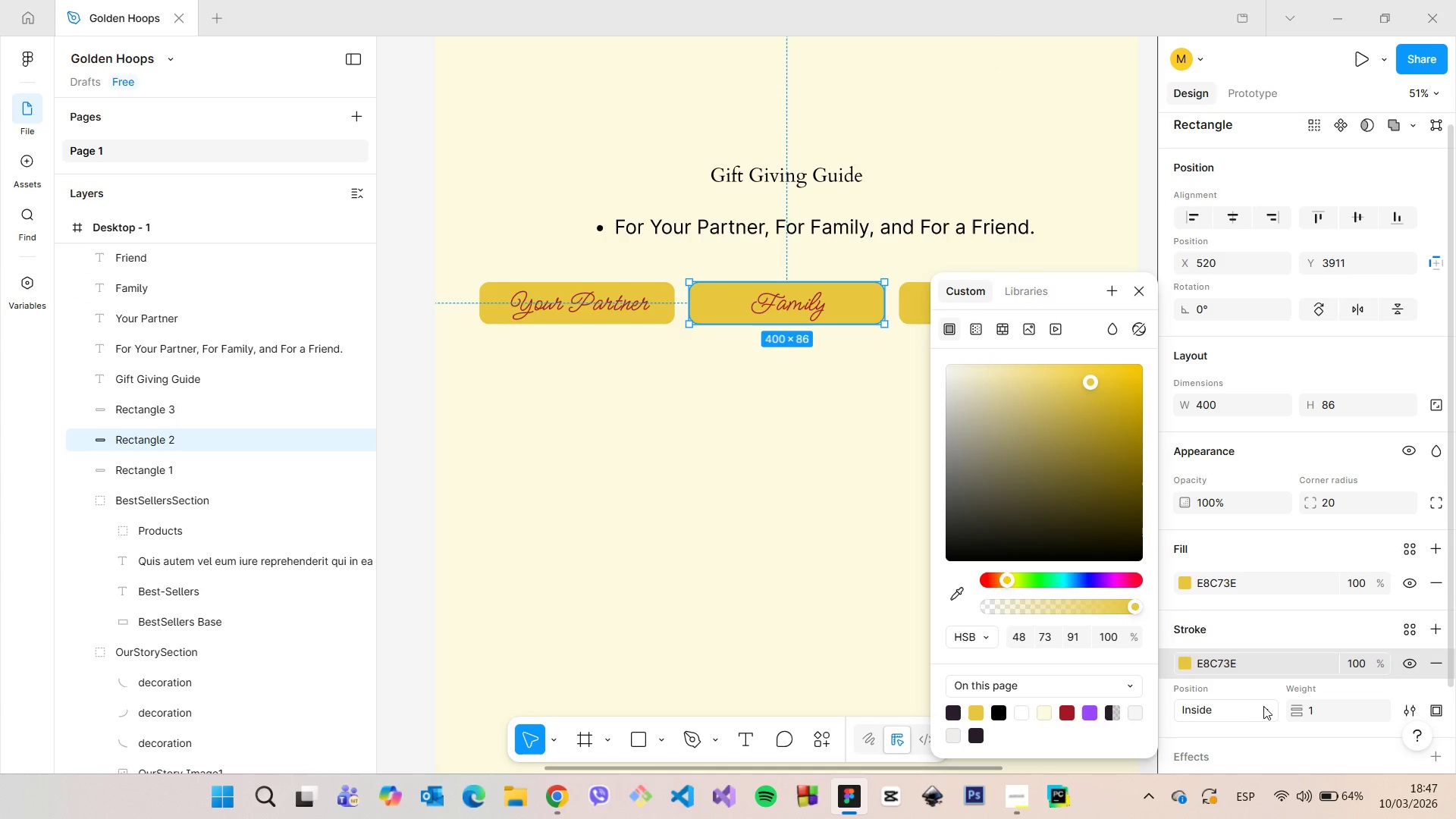 
left_click([1260, 710])
 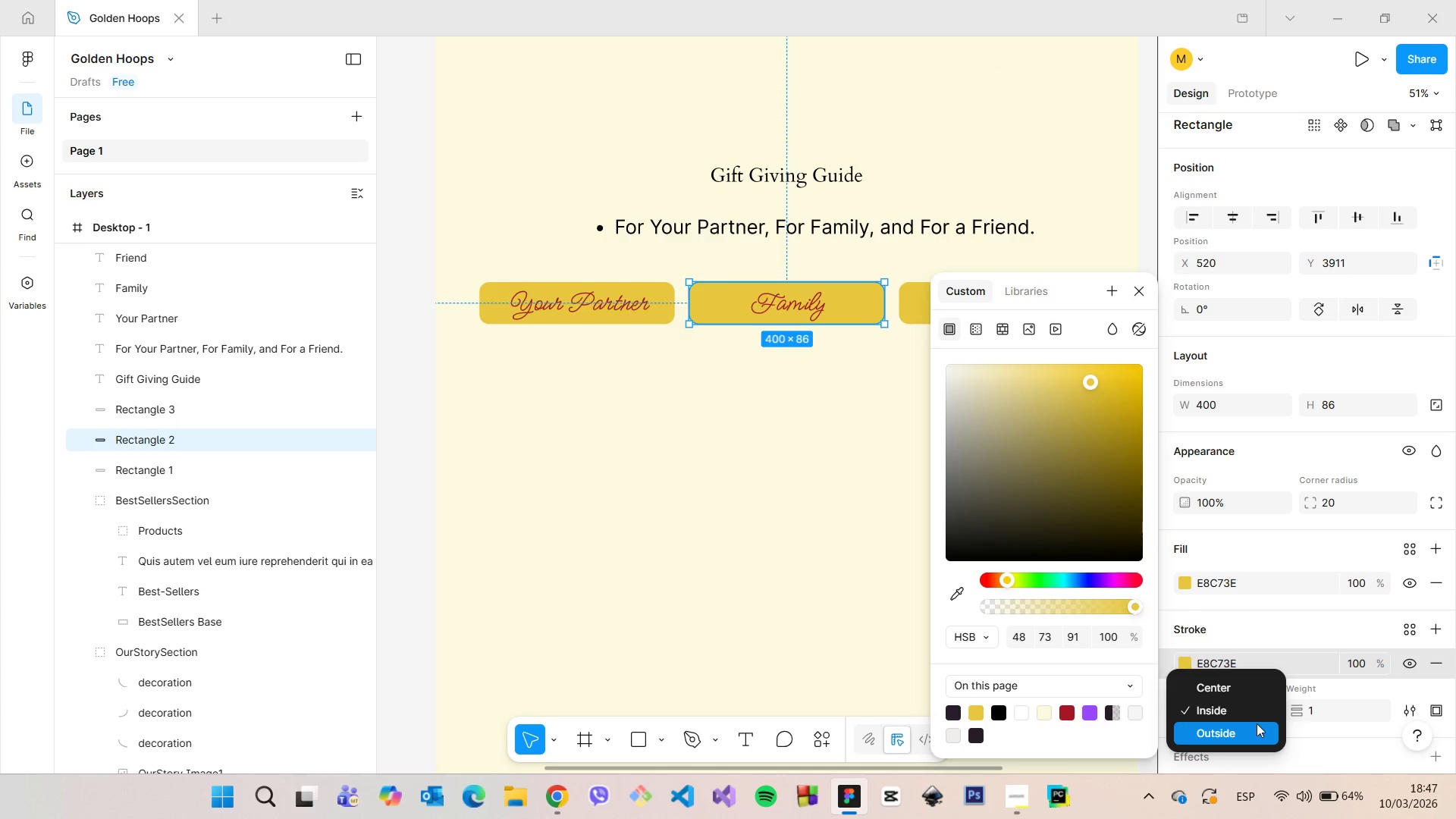 
left_click([1253, 711])
 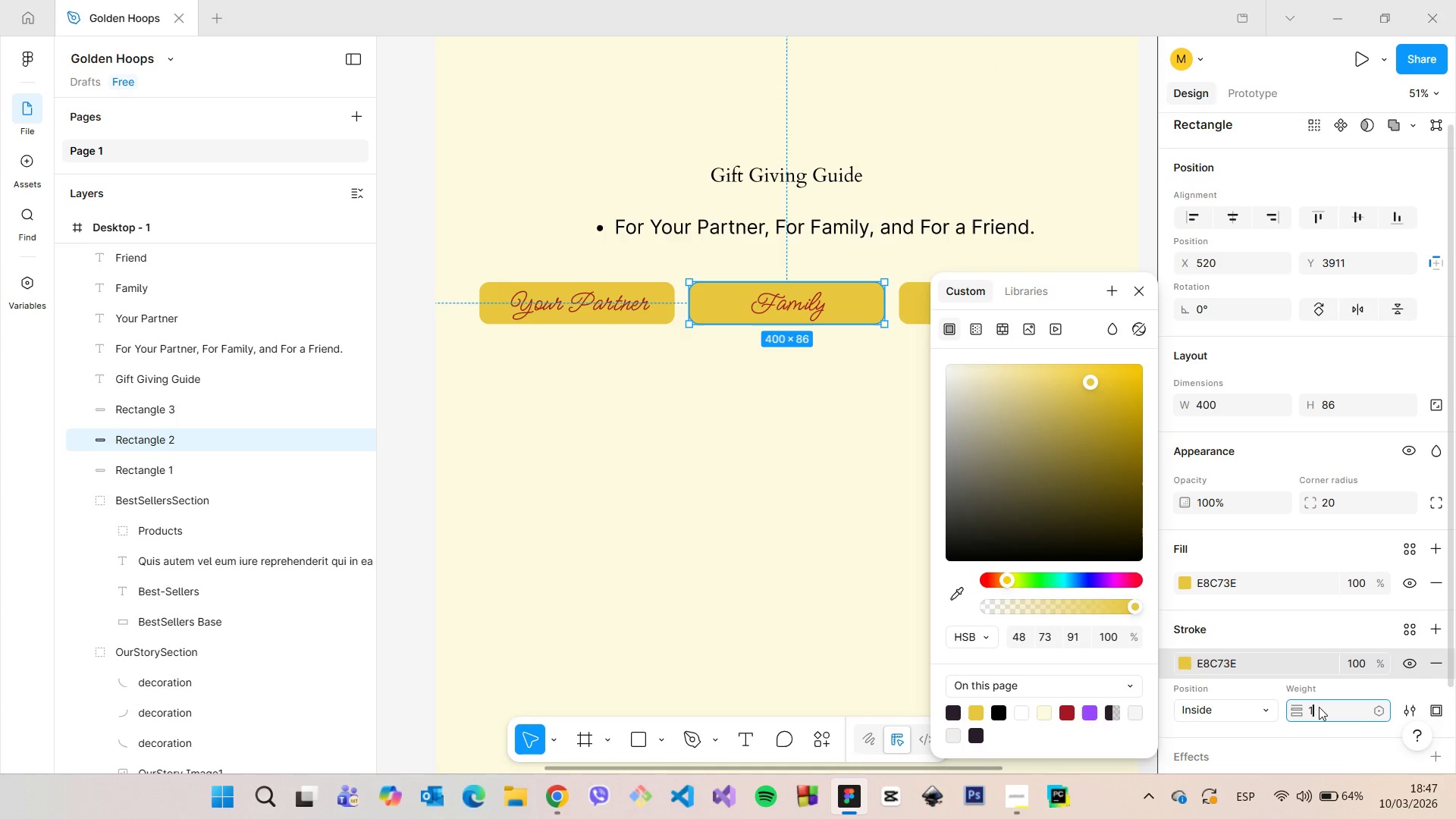 
left_click([1319, 707])
 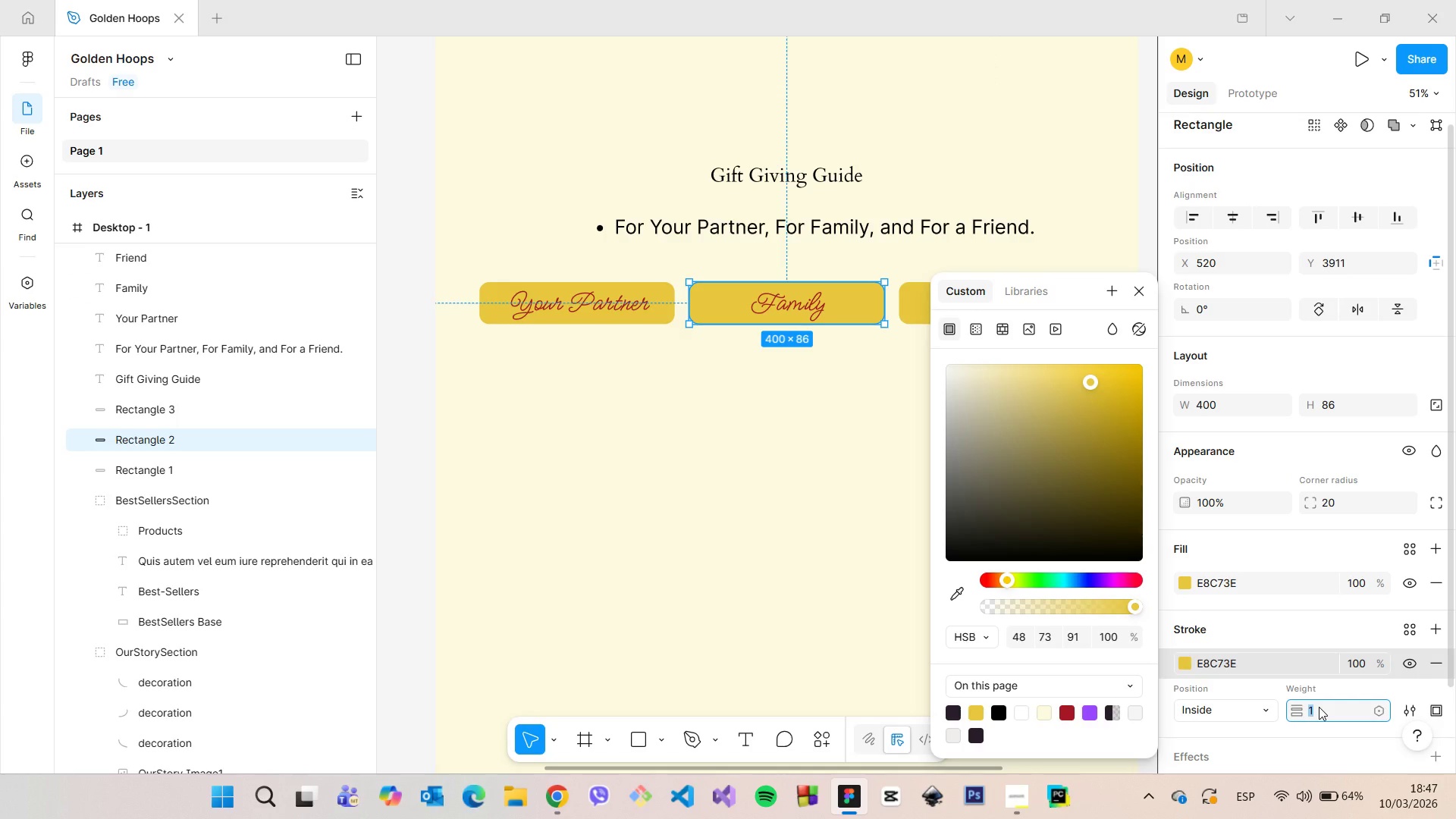 
key(ArrowUp)
 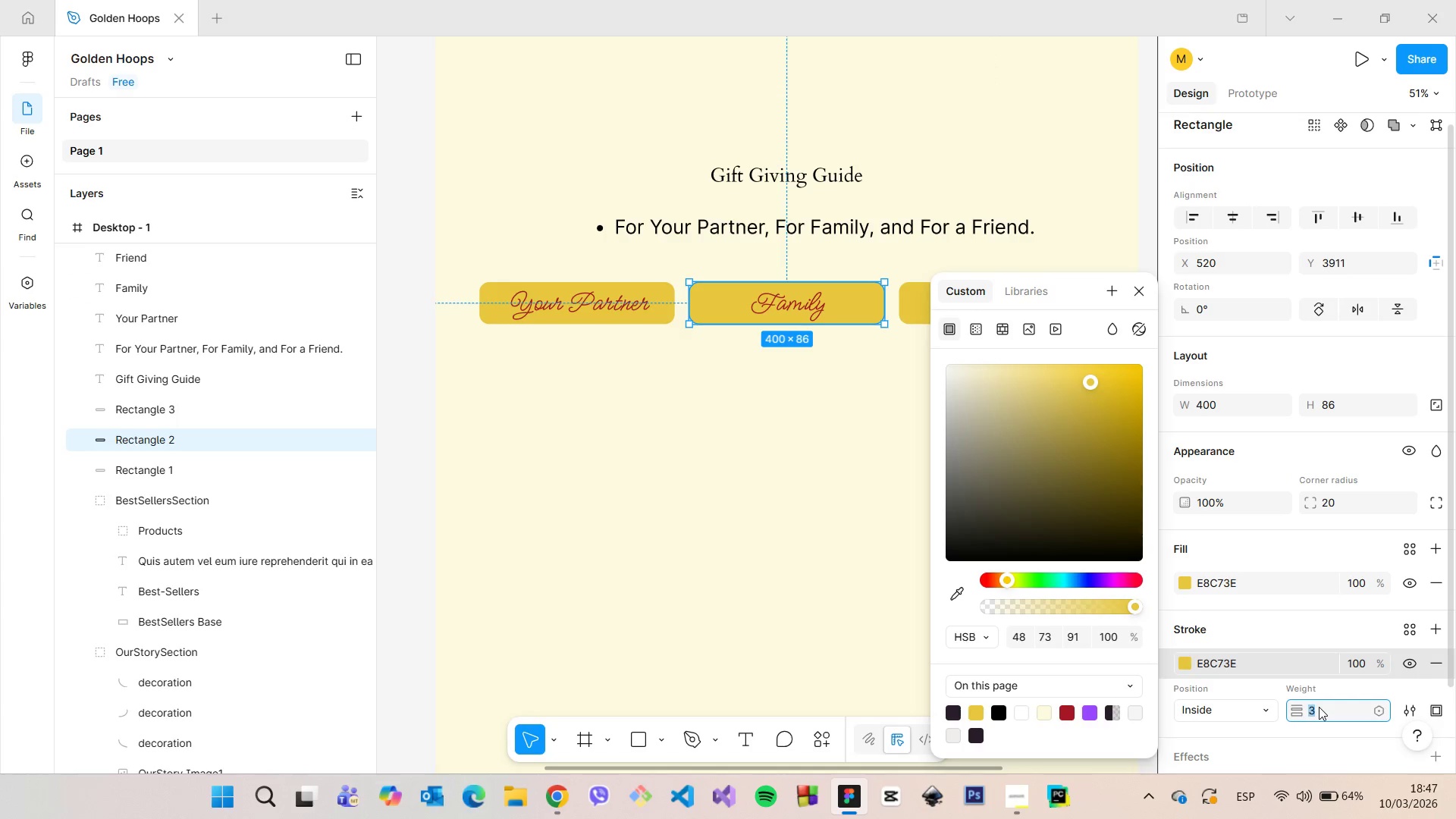 
key(ArrowUp)
 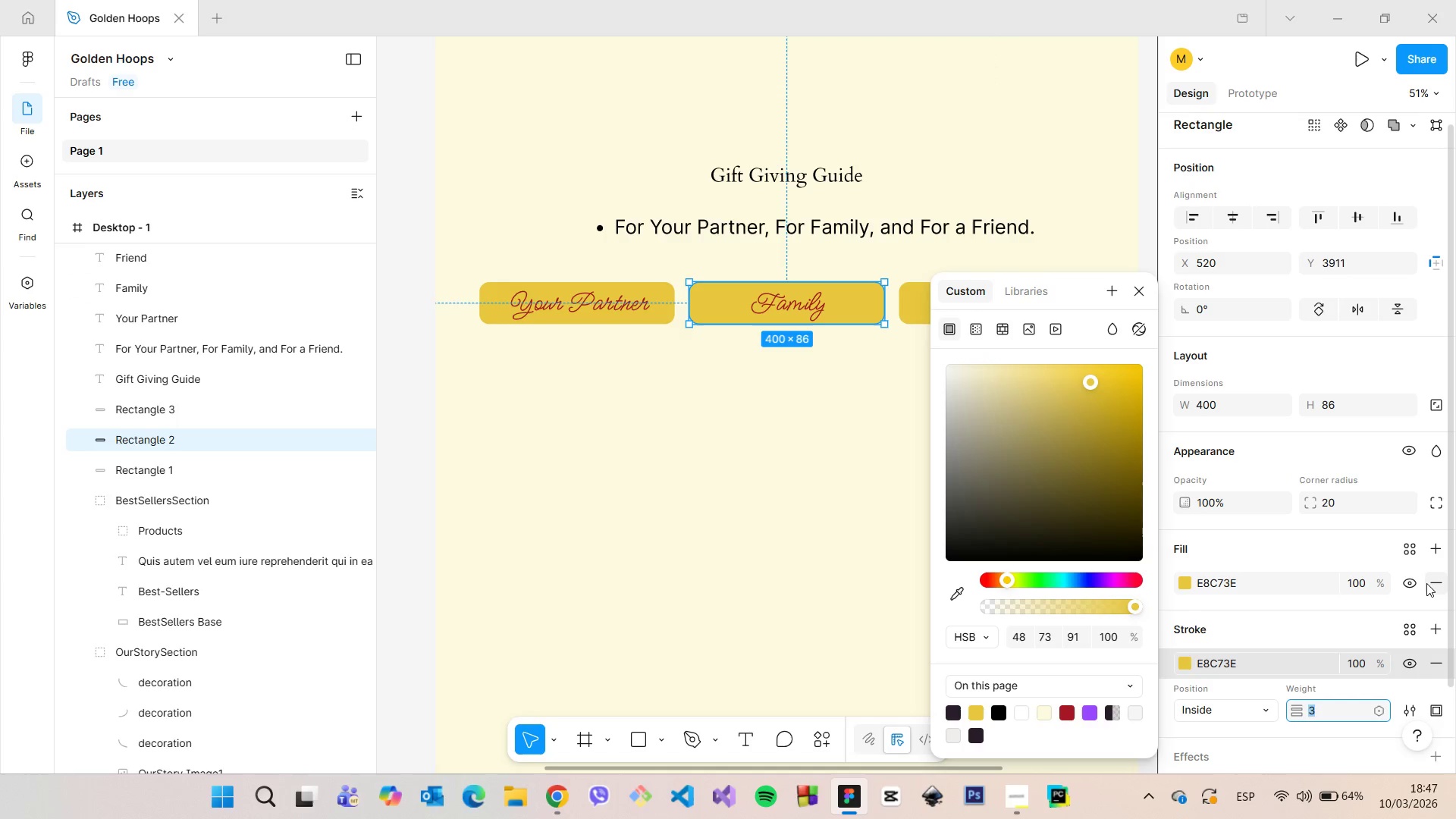 
left_click([1428, 582])
 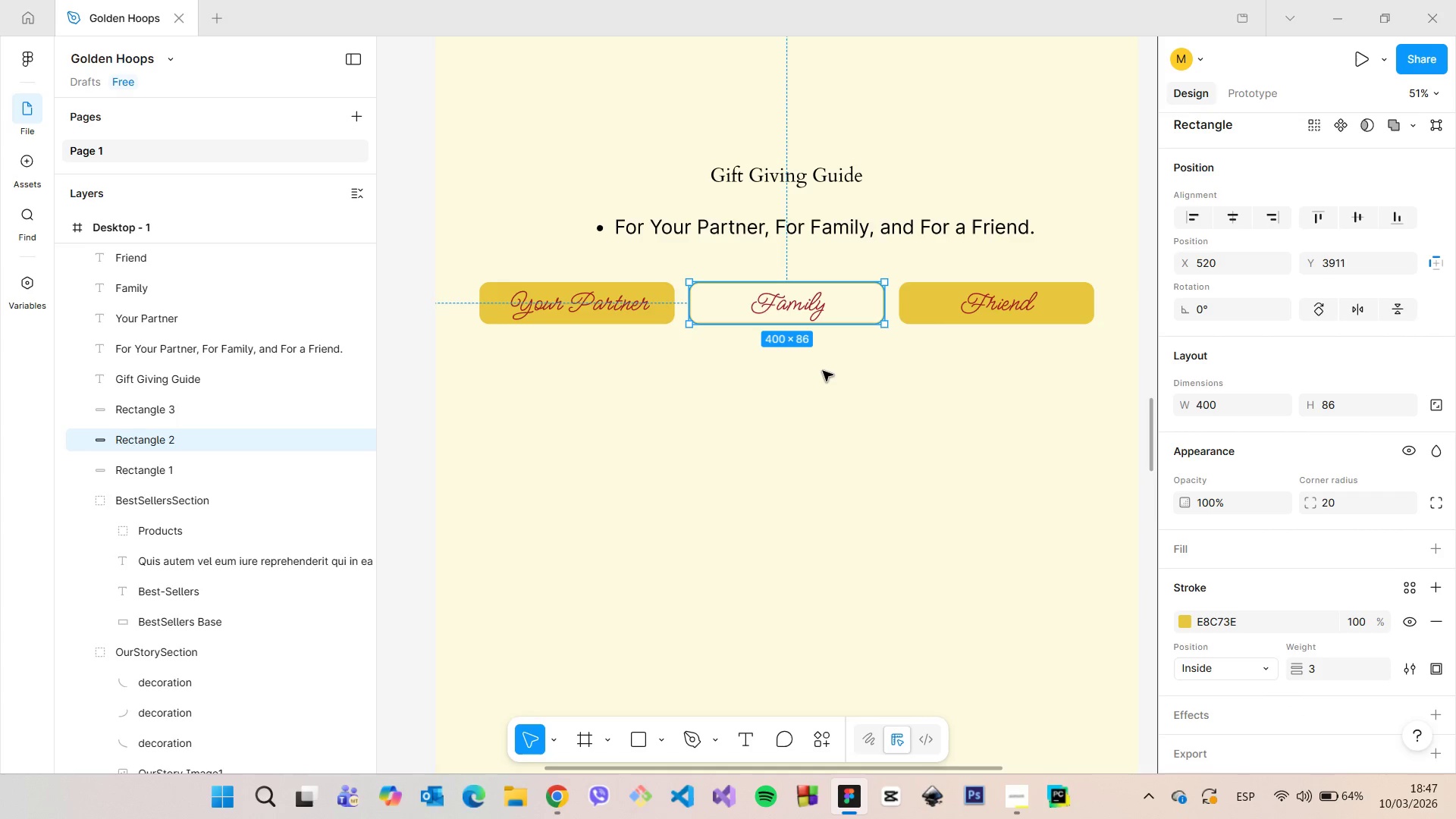 
left_click([823, 371])
 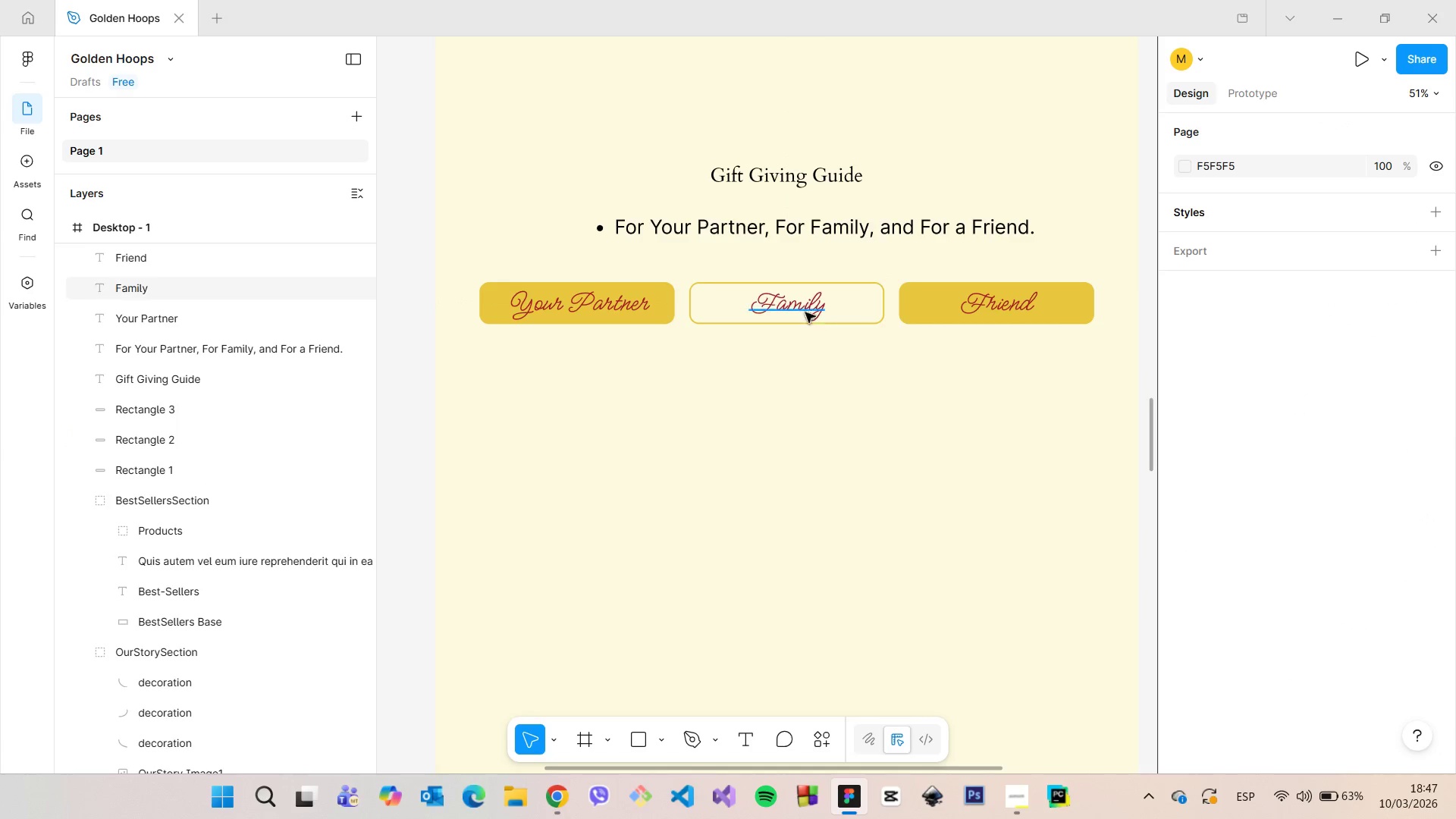 
left_click([802, 309])
 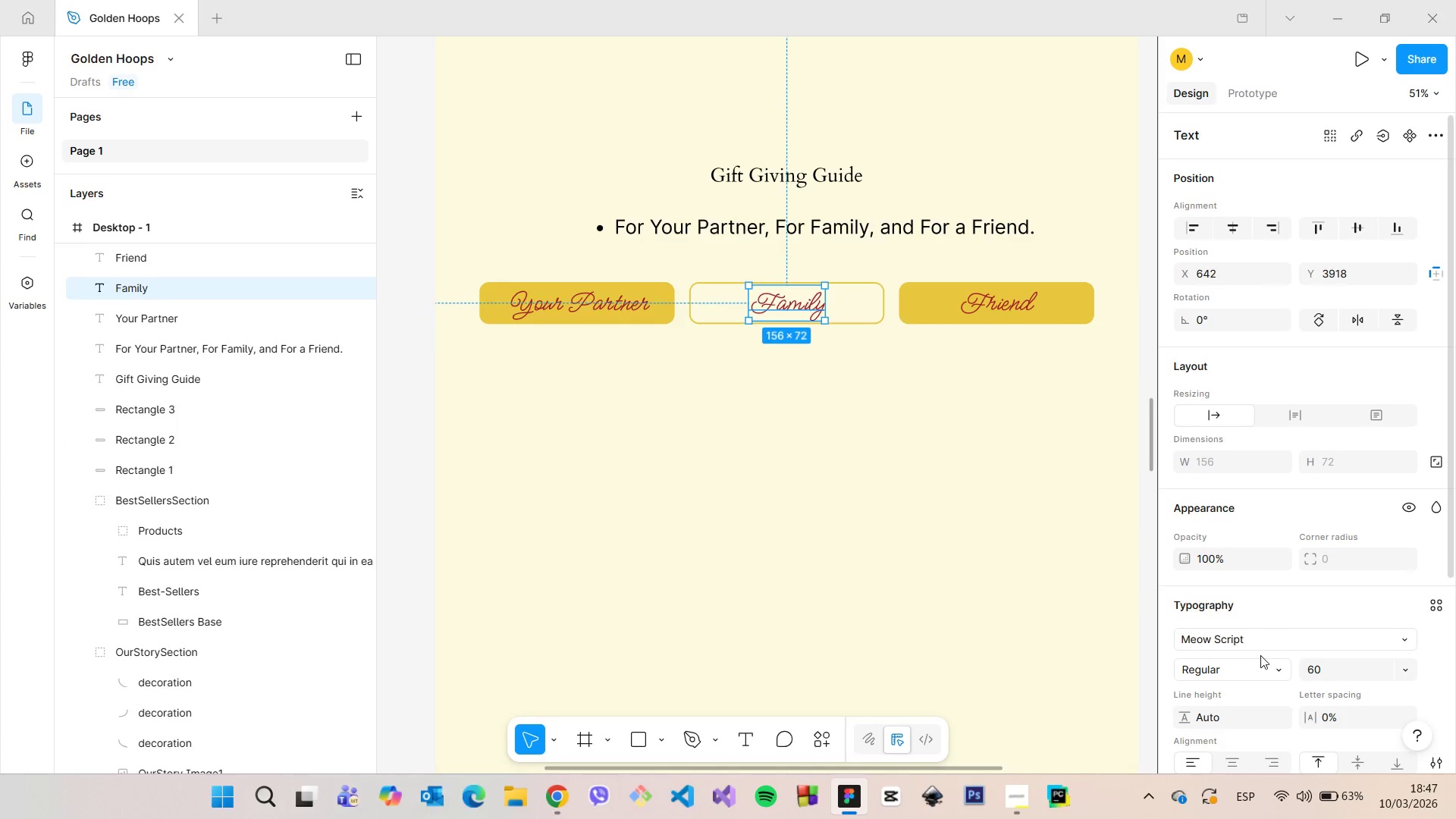 
scroll: coordinate [1256, 656], scroll_direction: down, amount: 6.0
 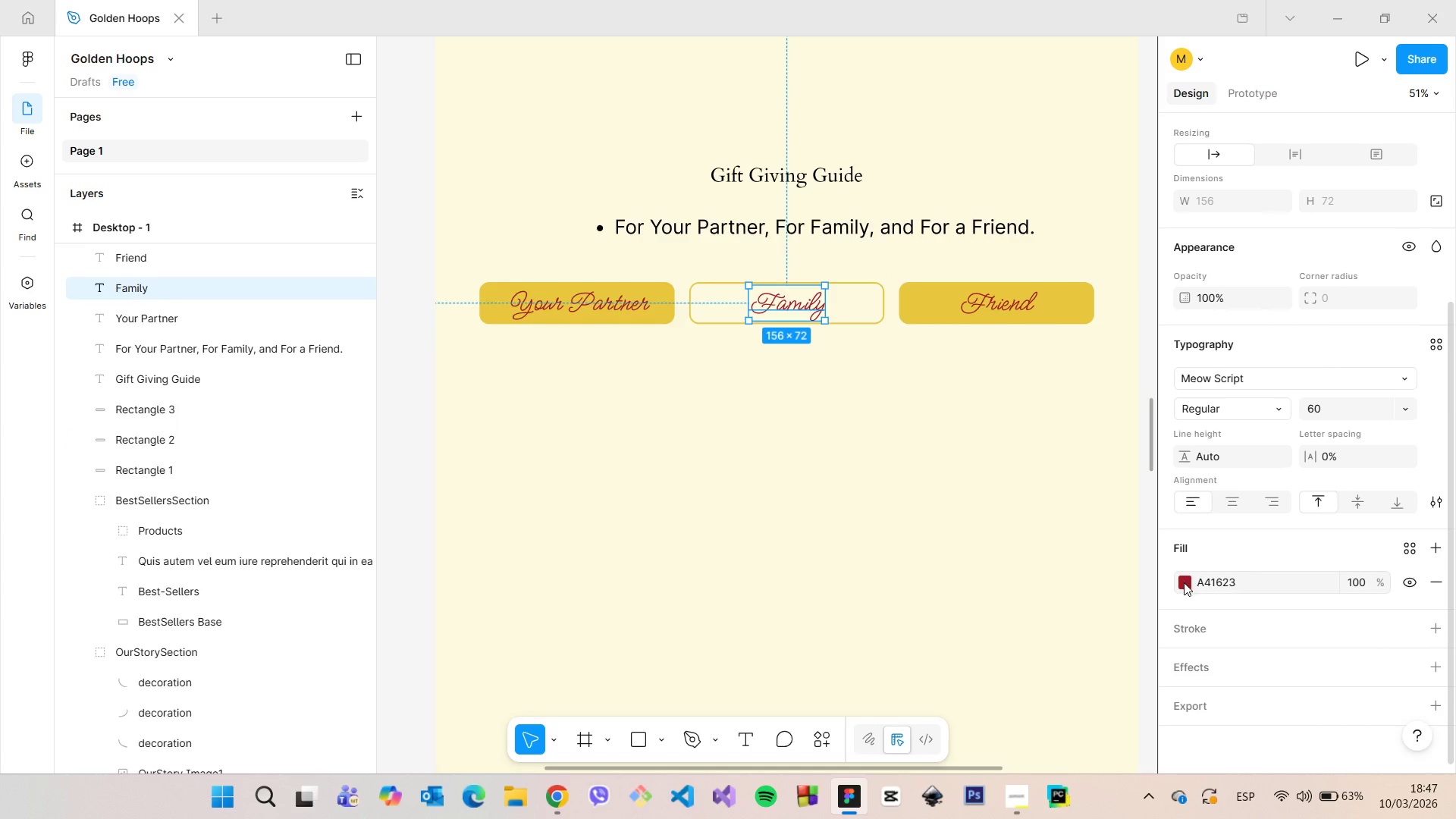 
left_click([1184, 582])
 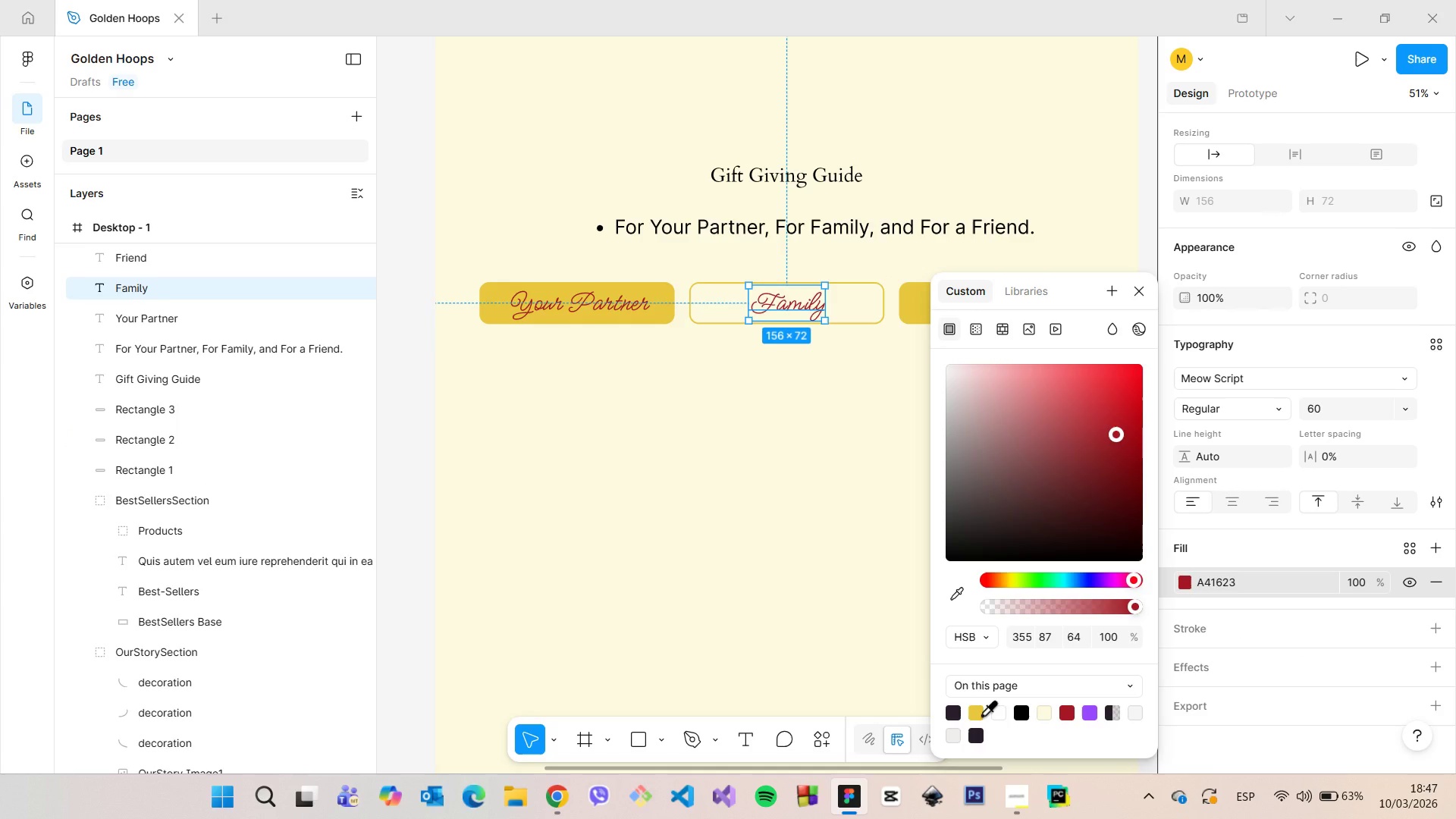 
left_click([981, 714])
 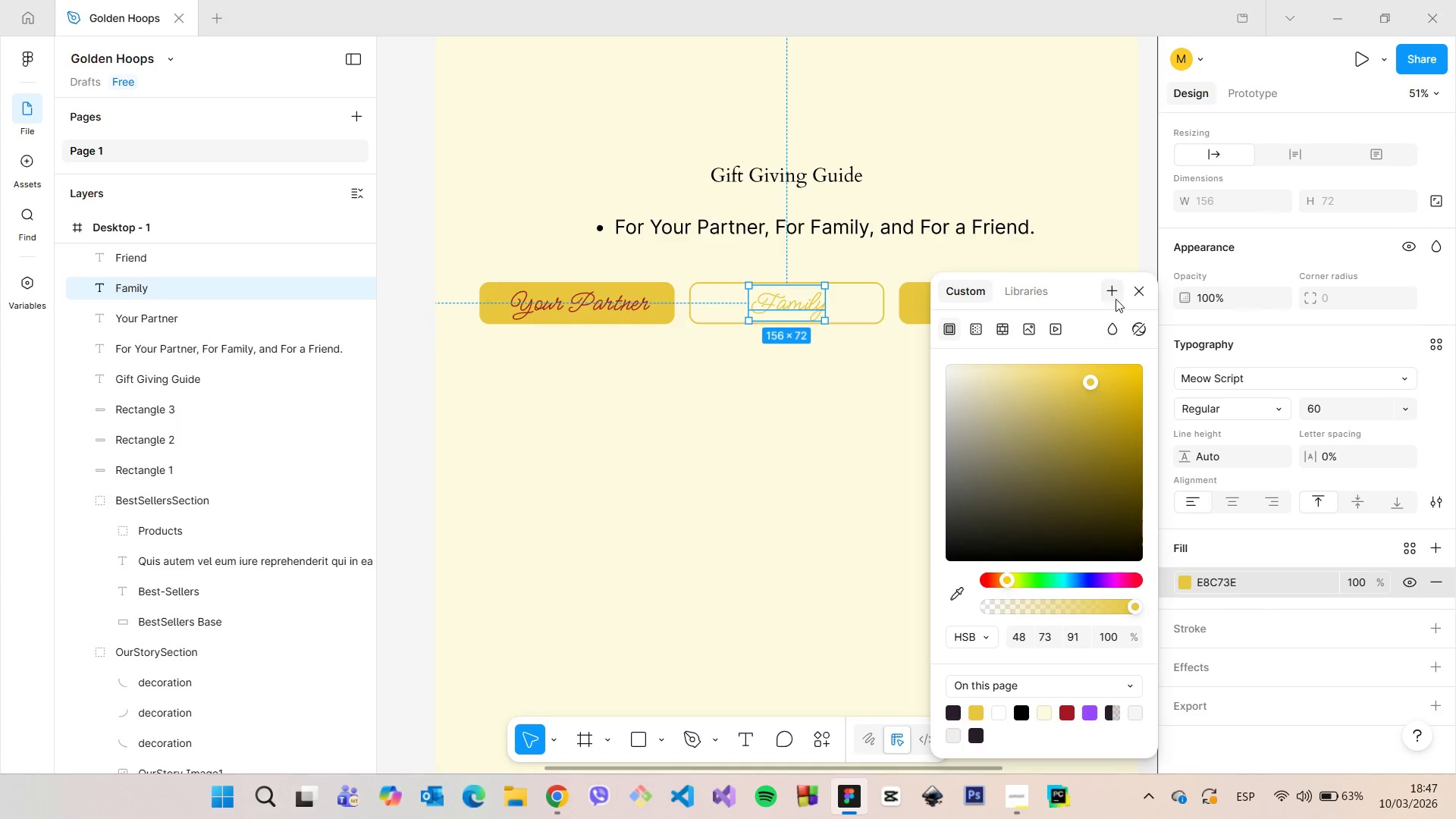 
left_click([1137, 292])
 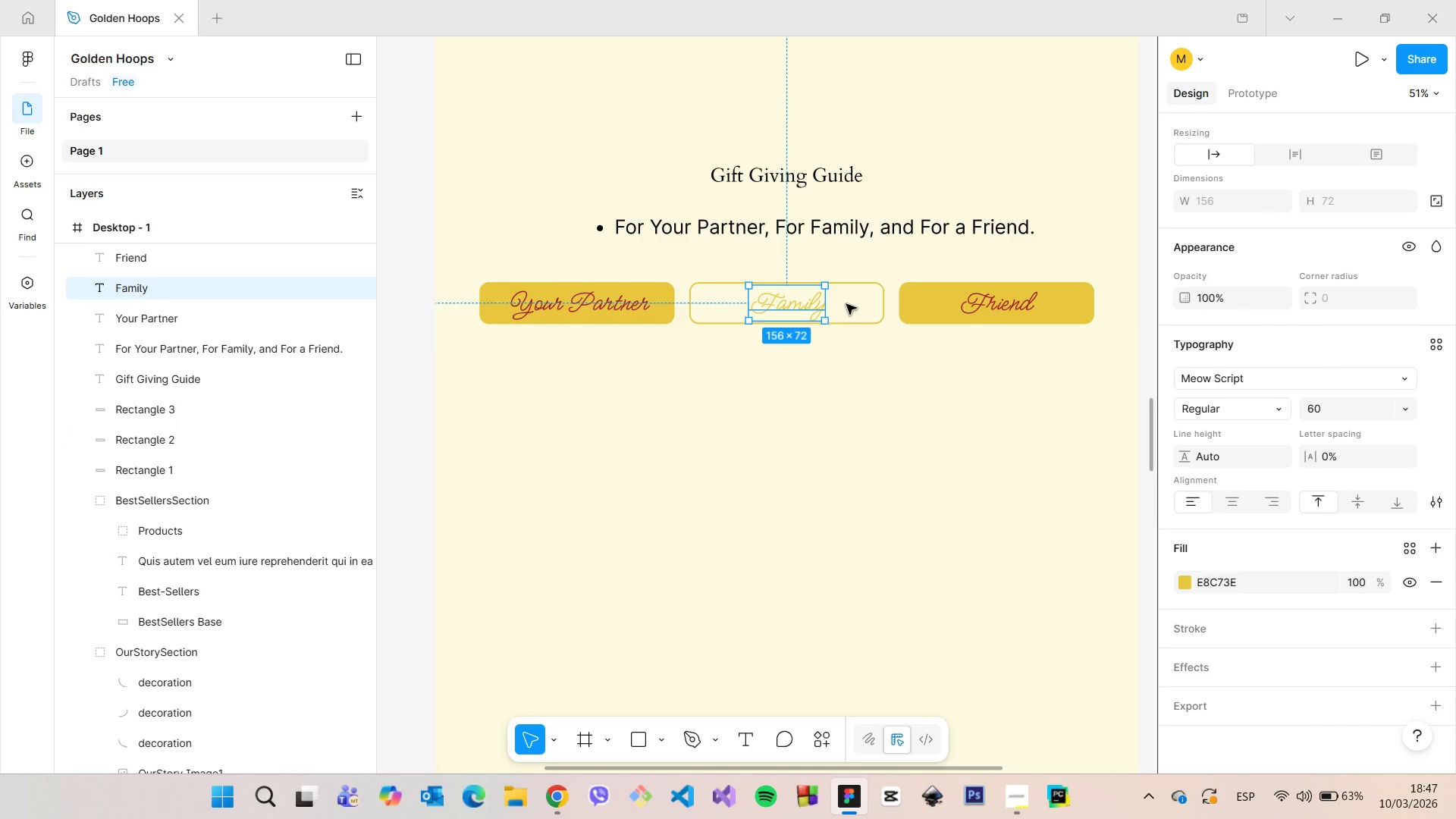 
left_click([846, 304])
 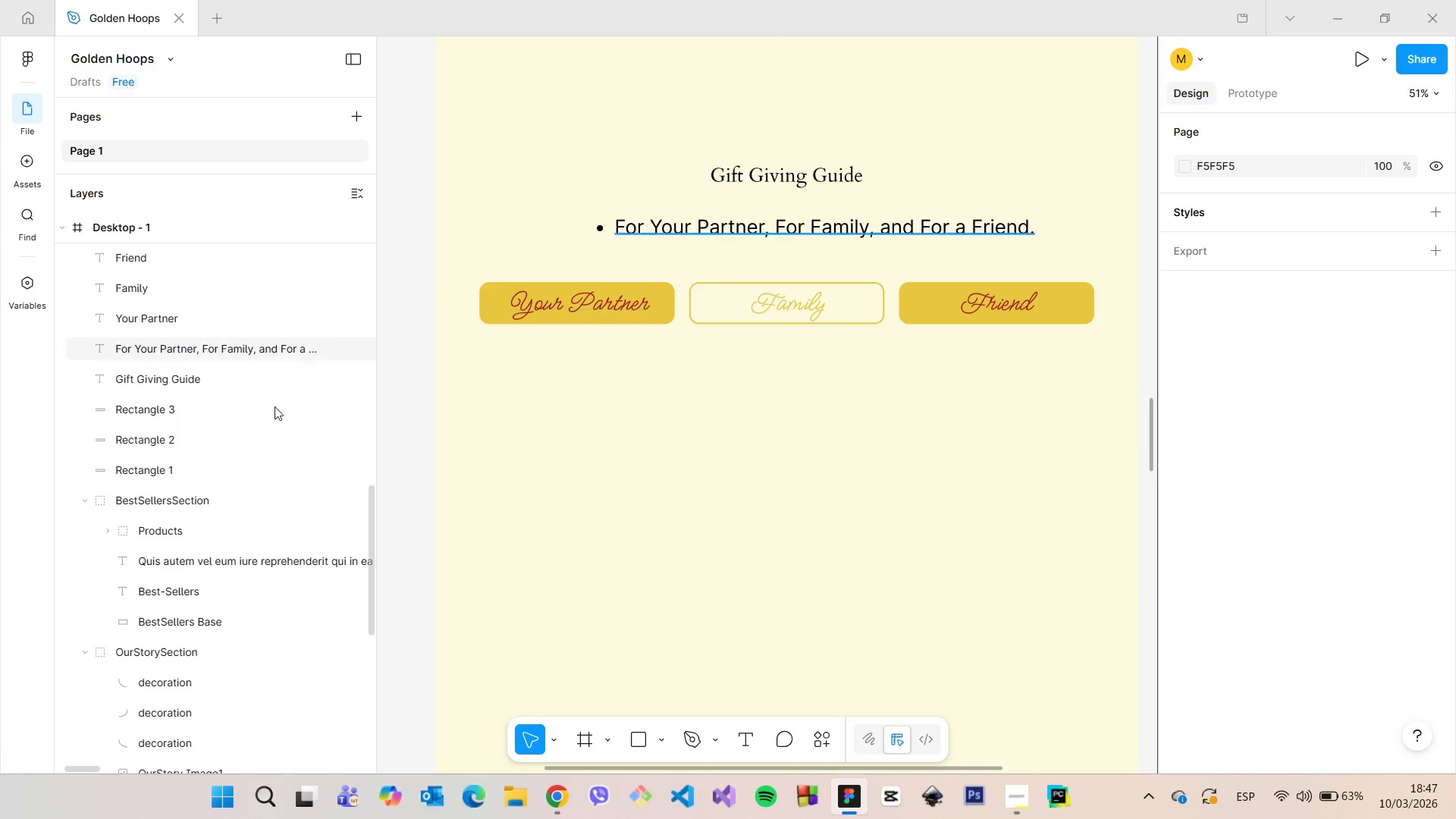 
scroll: coordinate [274, 416], scroll_direction: up, amount: 2.0
 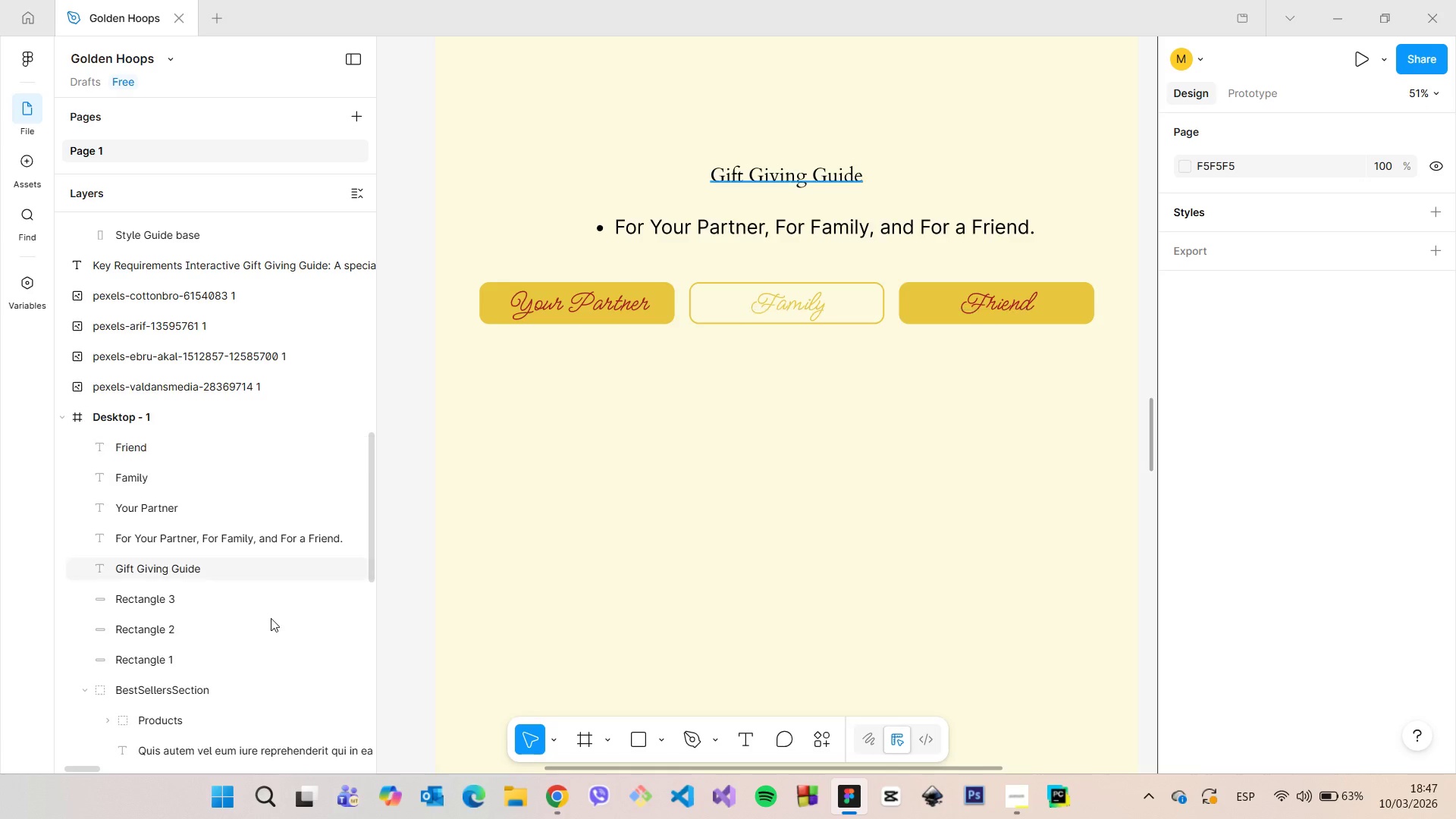 
scroll: coordinate [271, 620], scroll_direction: down, amount: 1.0
 